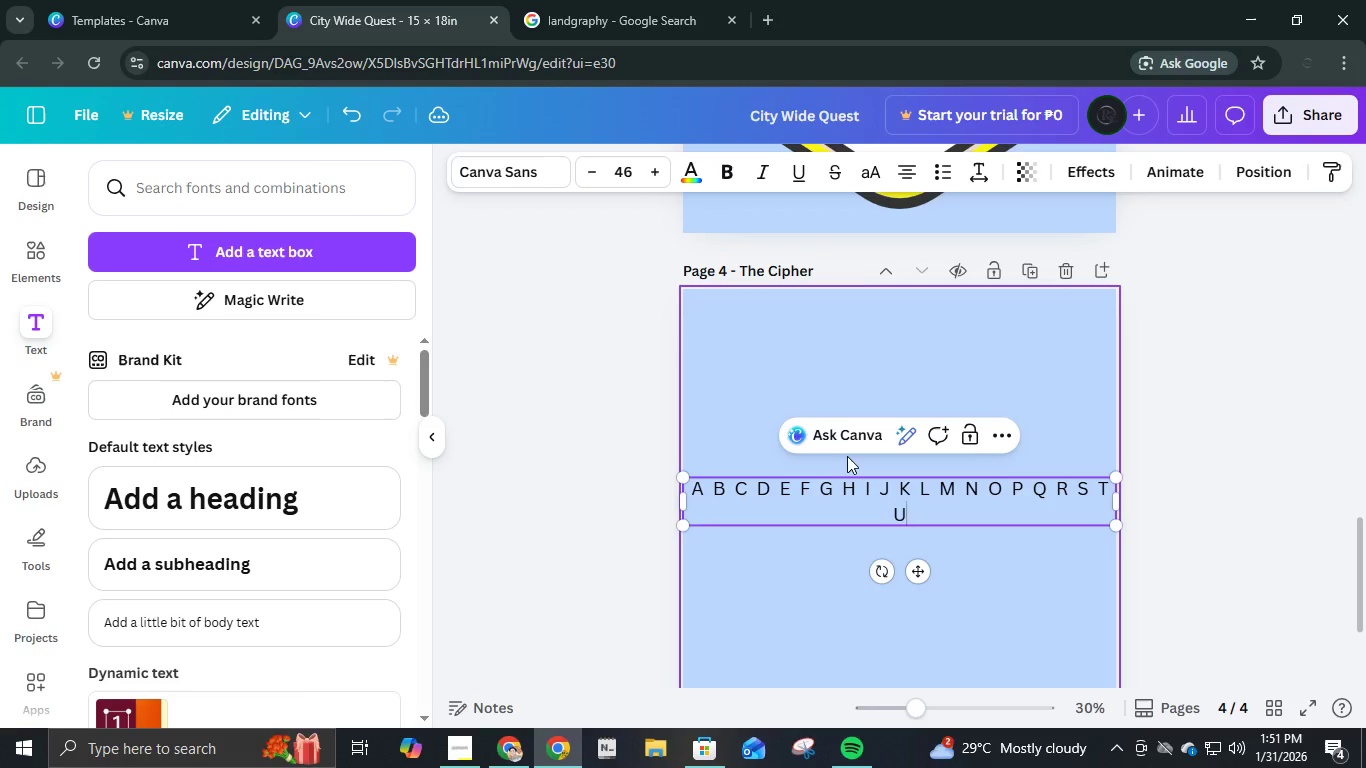 
key(Space)
 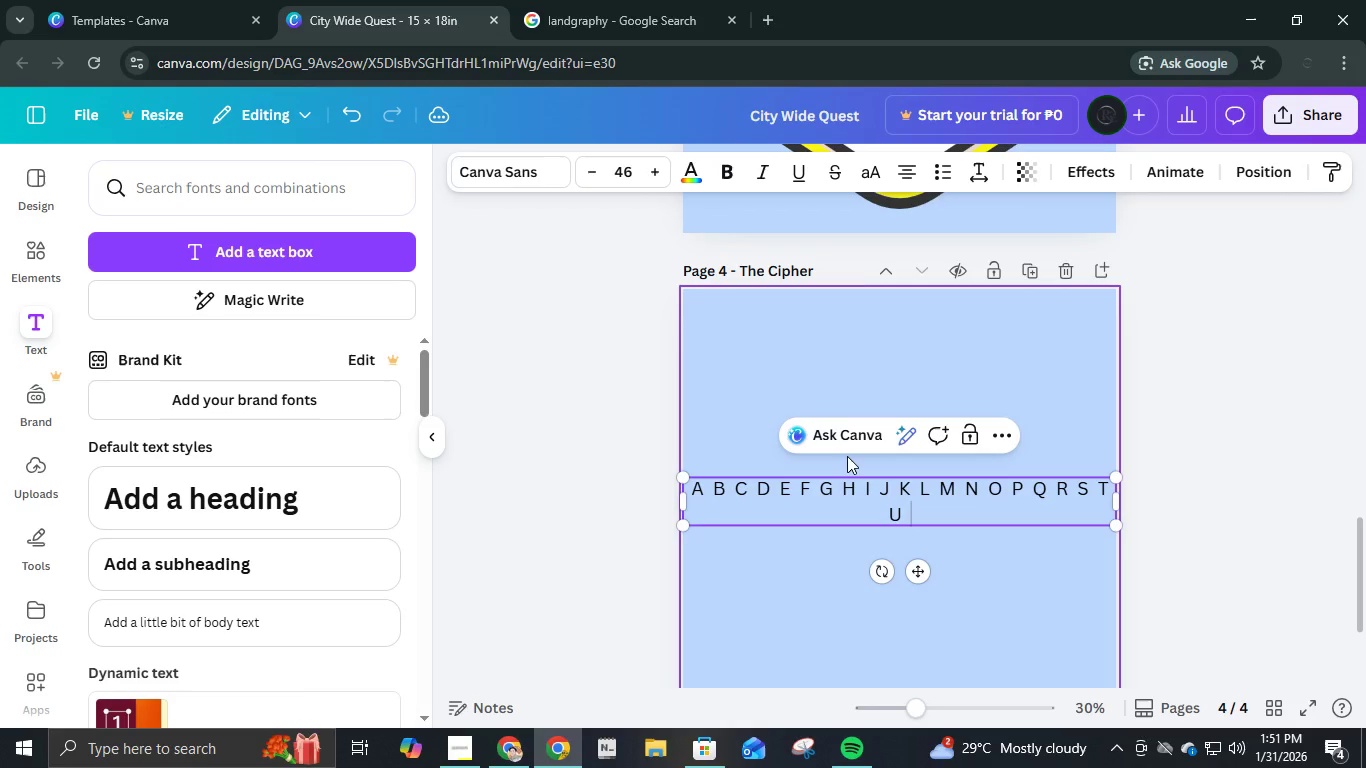 
key(Space)
 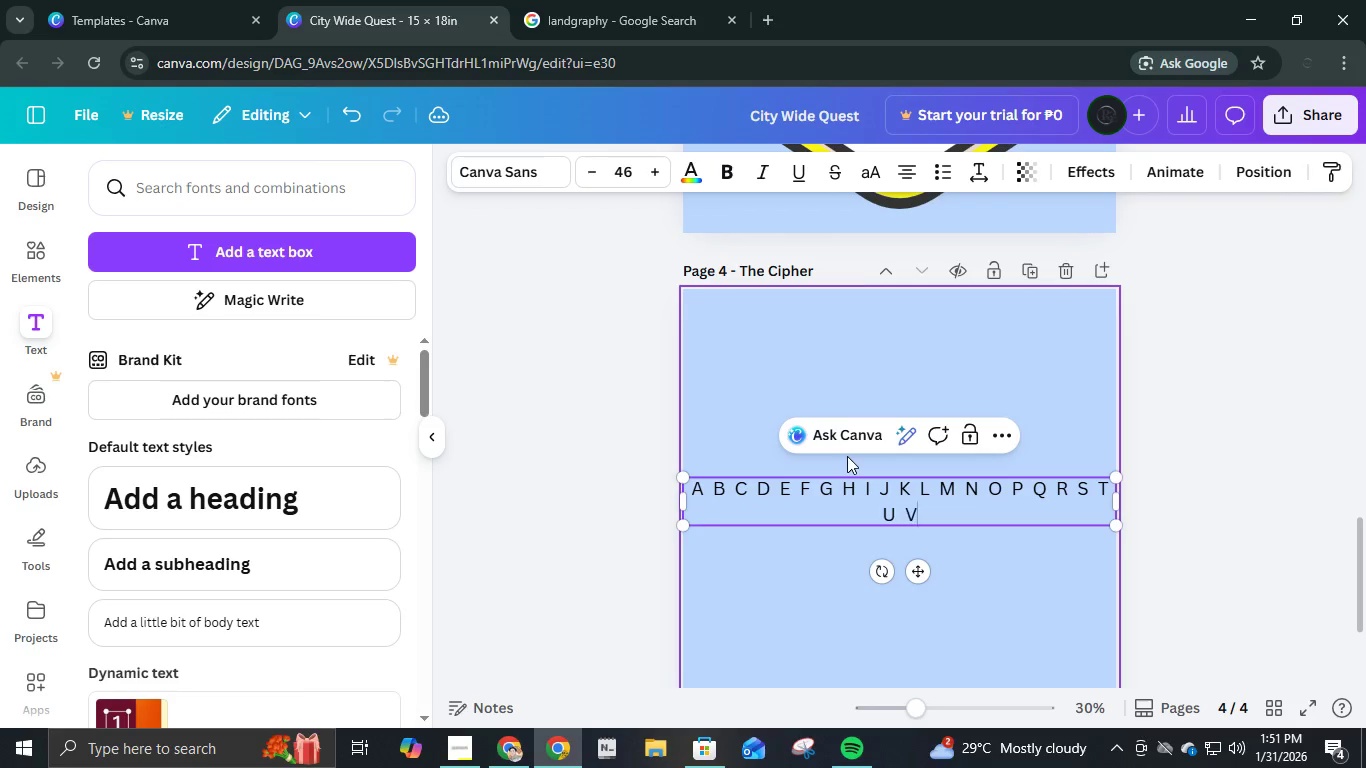 
key(V)
 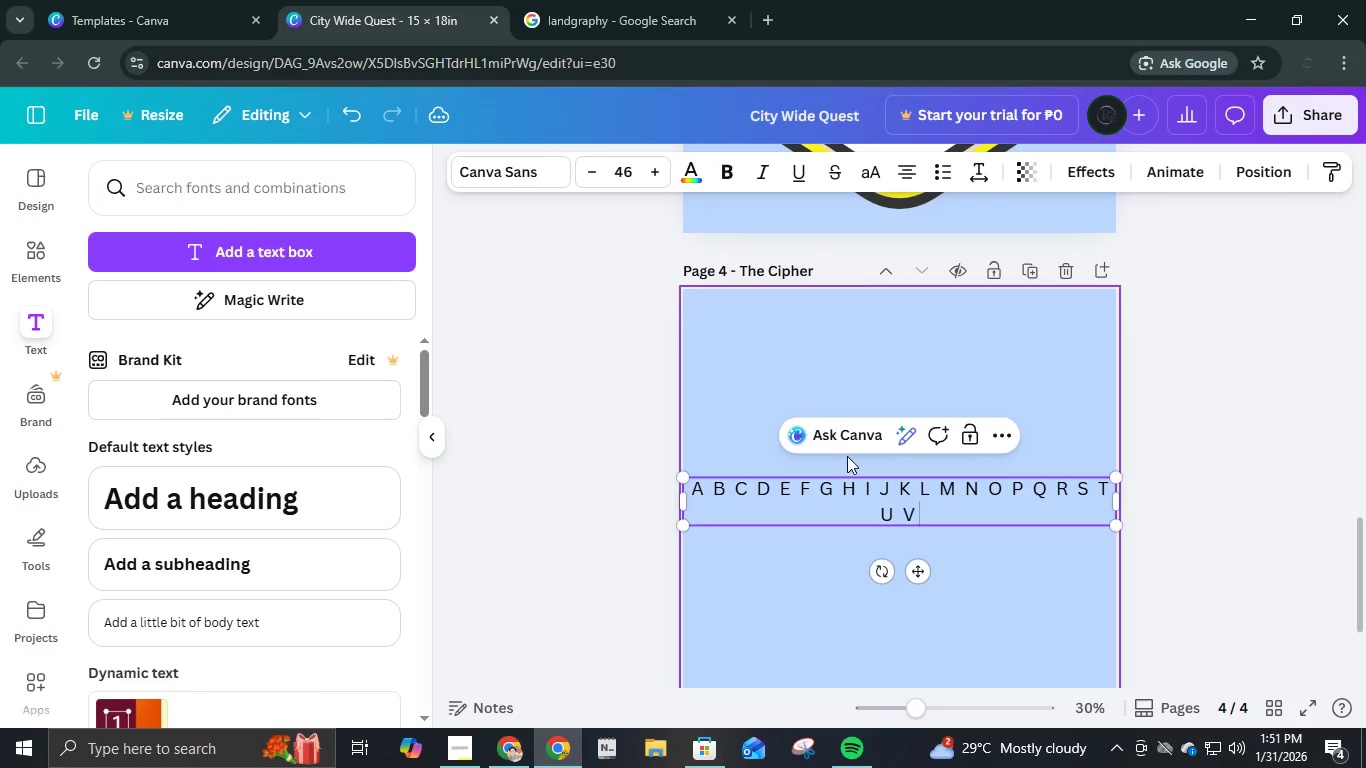 
key(Space)
 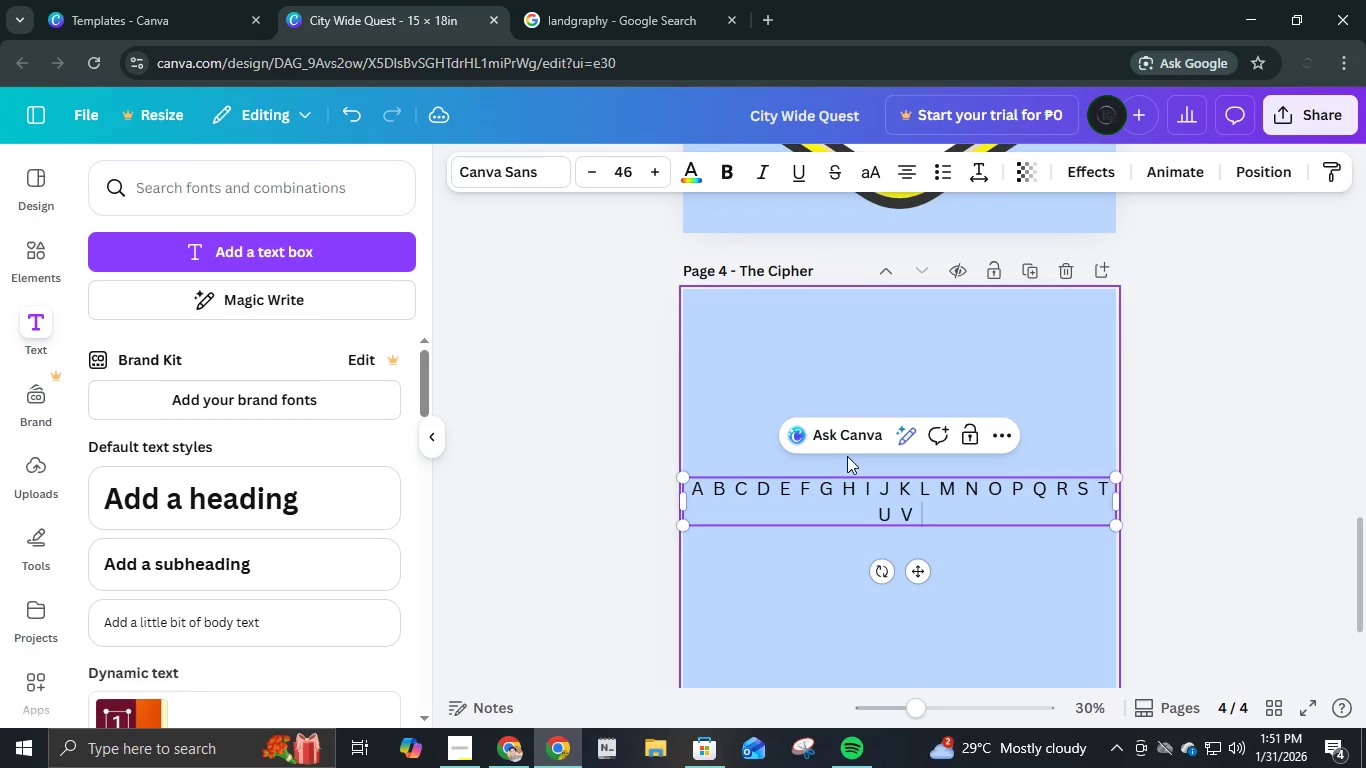 
key(Space)
 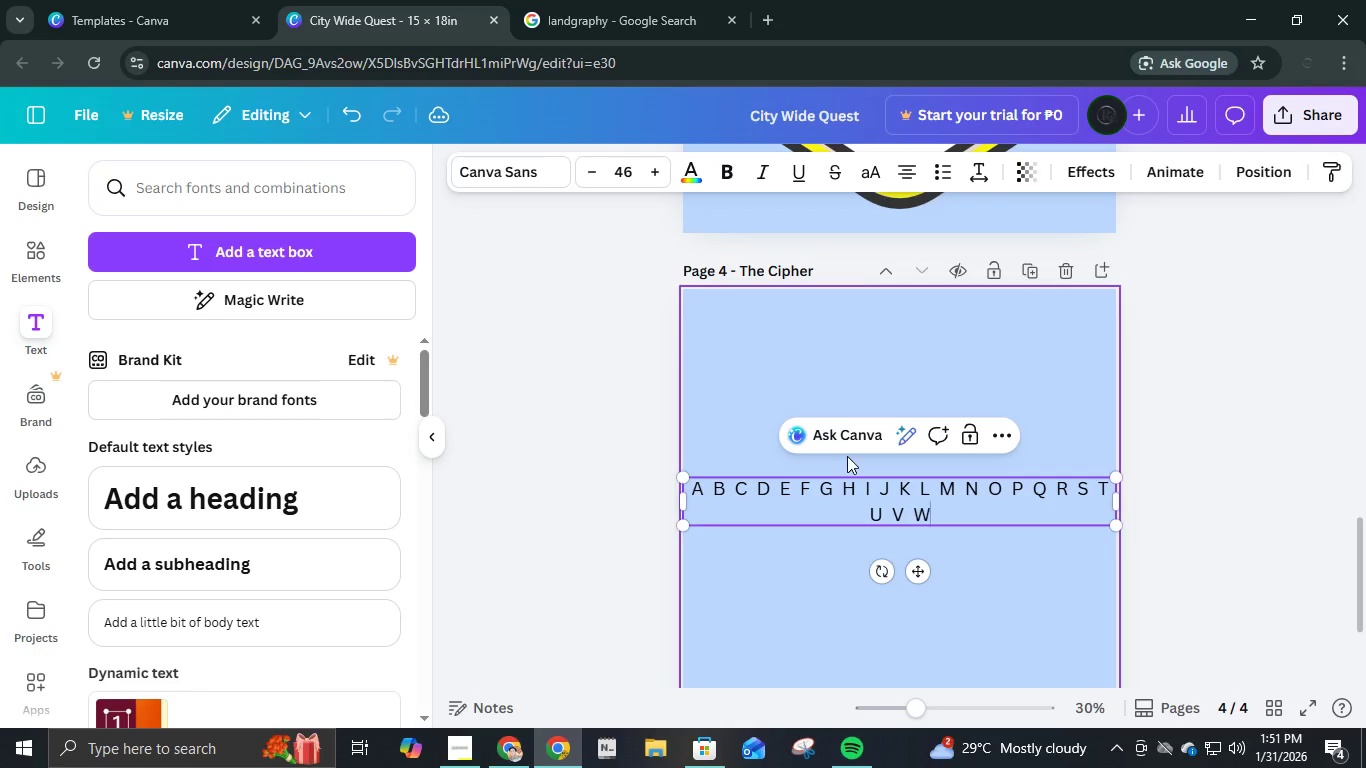 
key(W)
 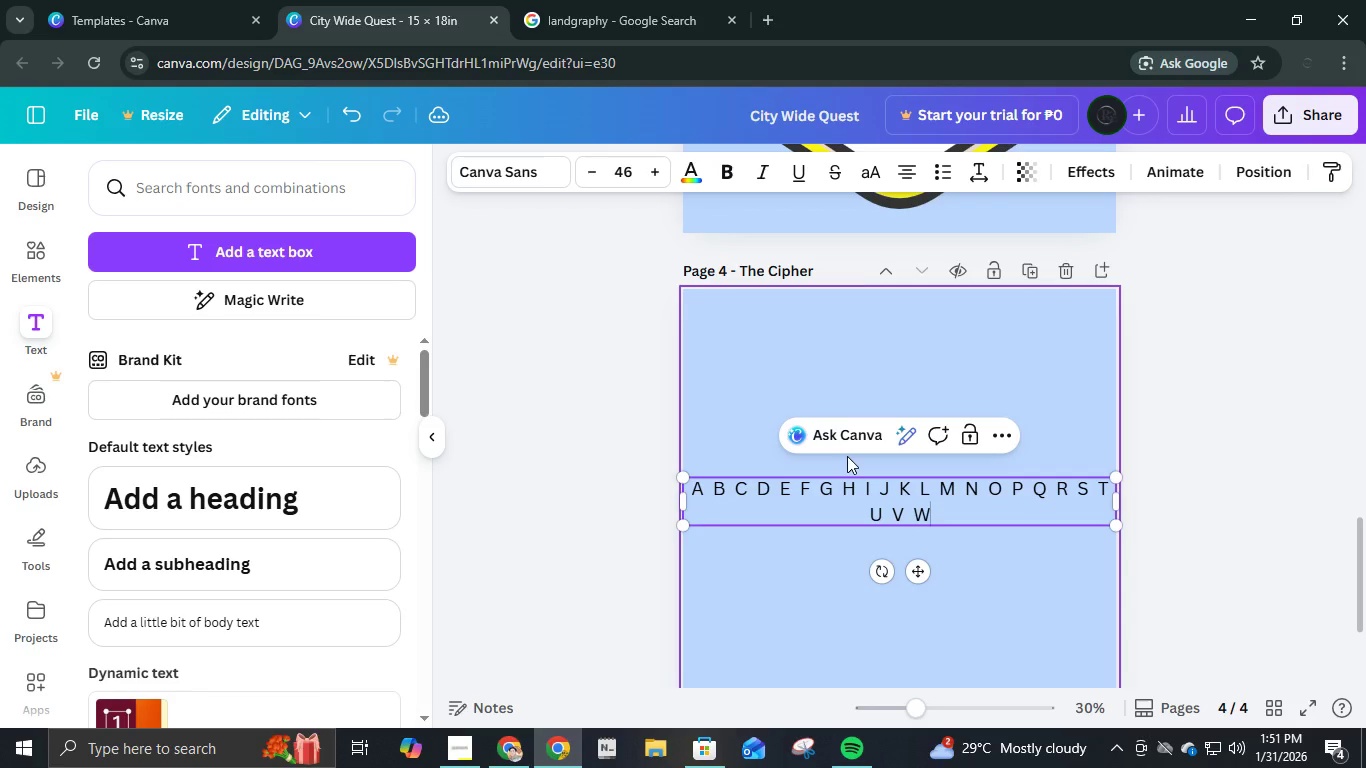 
key(Space)
 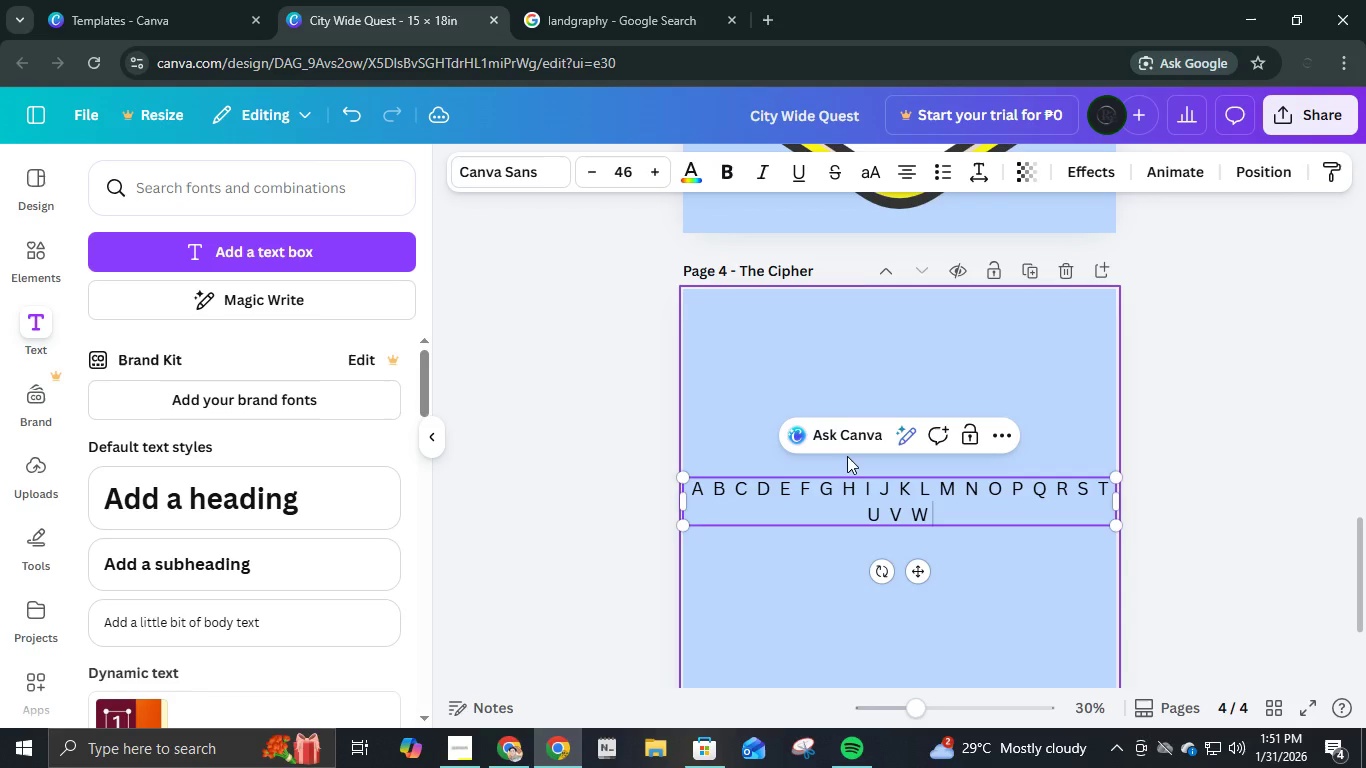 
key(Space)
 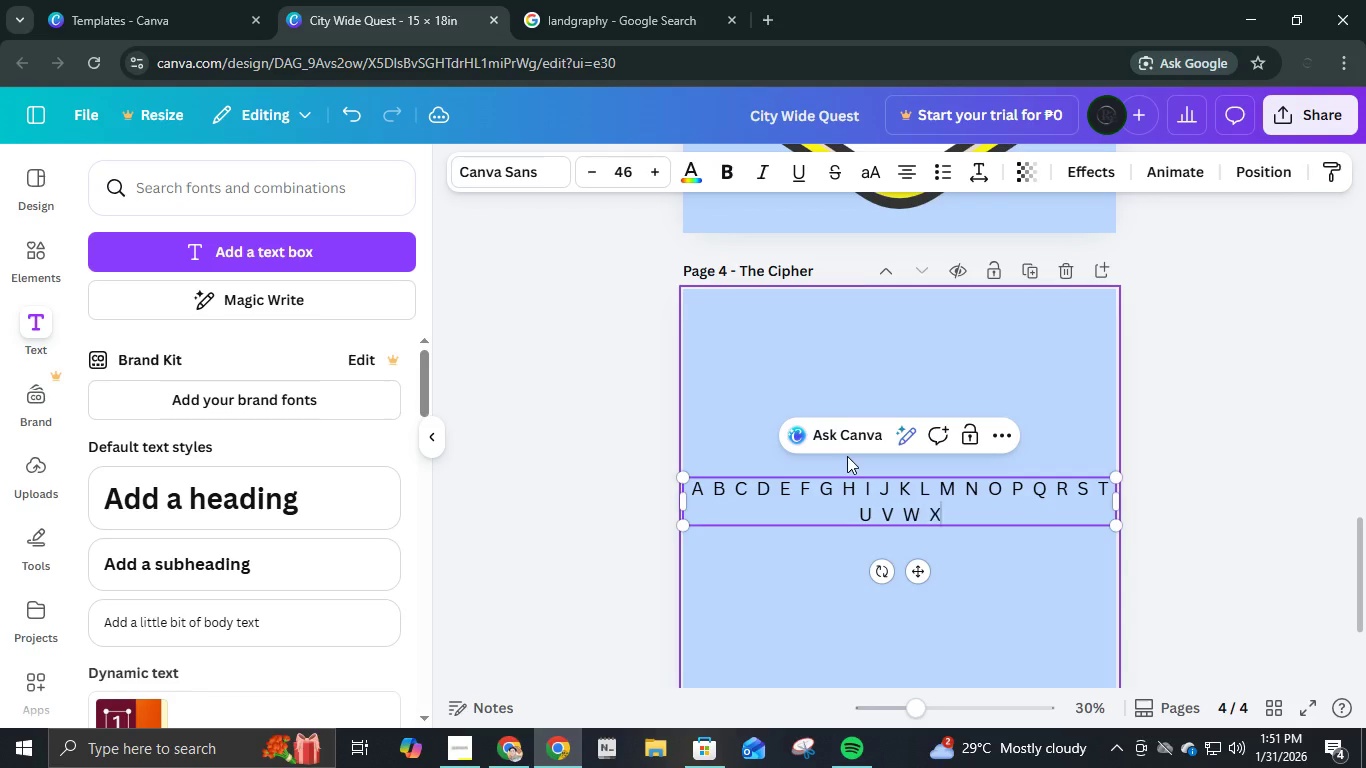 
key(X)
 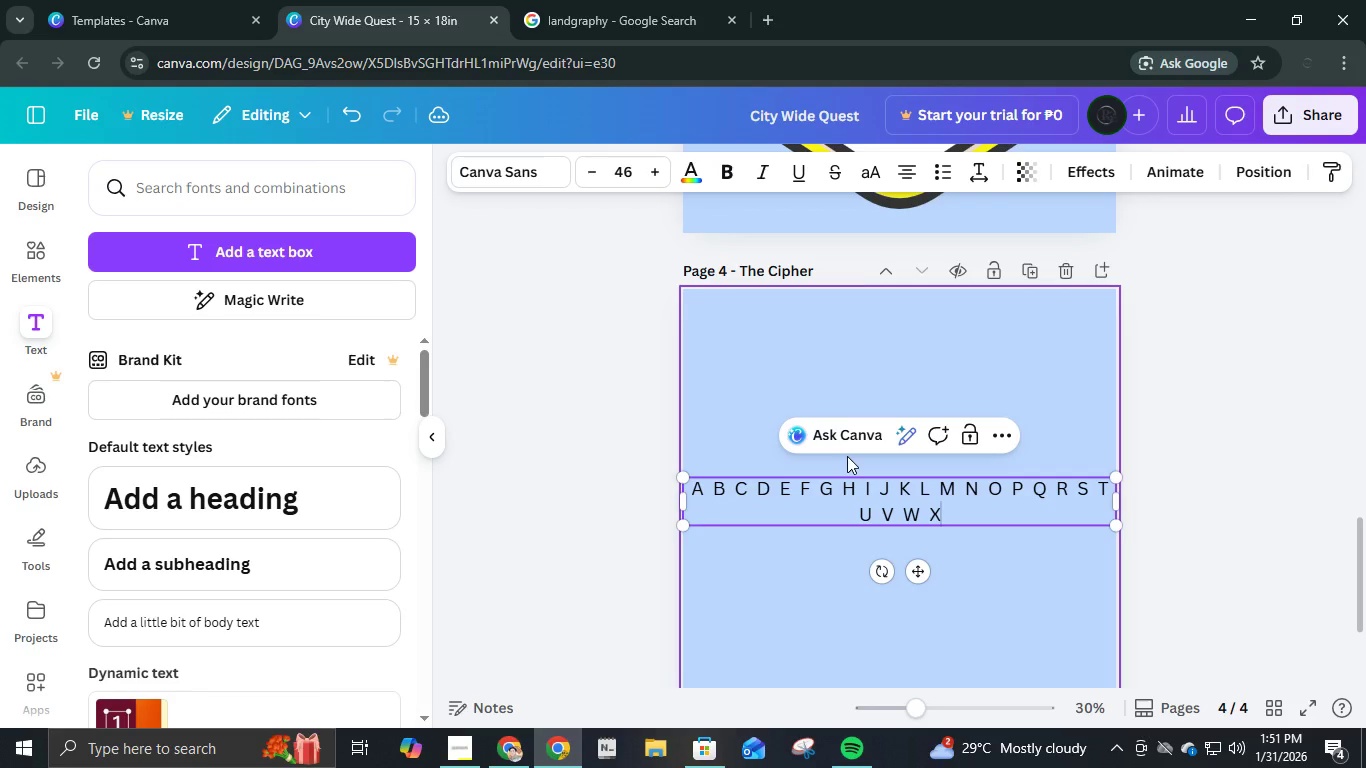 
key(Space)
 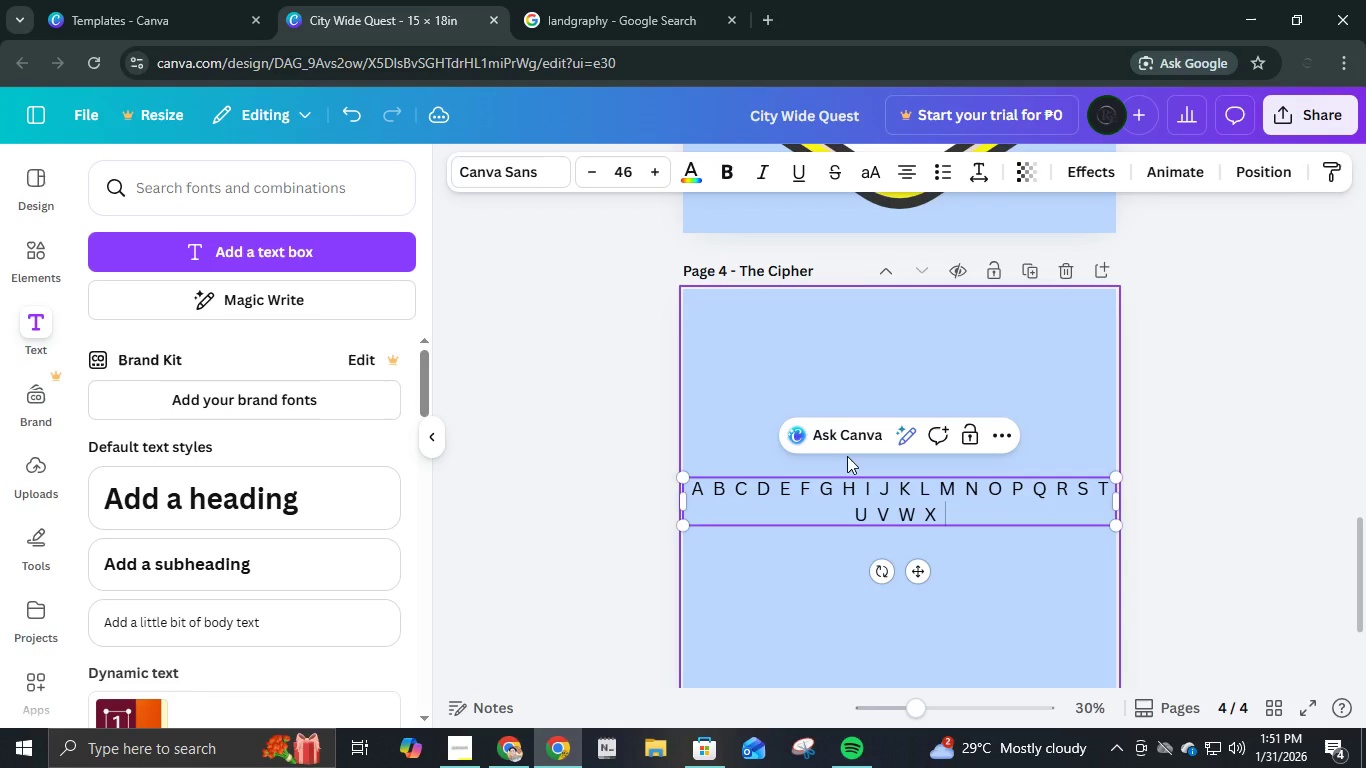 
key(Space)
 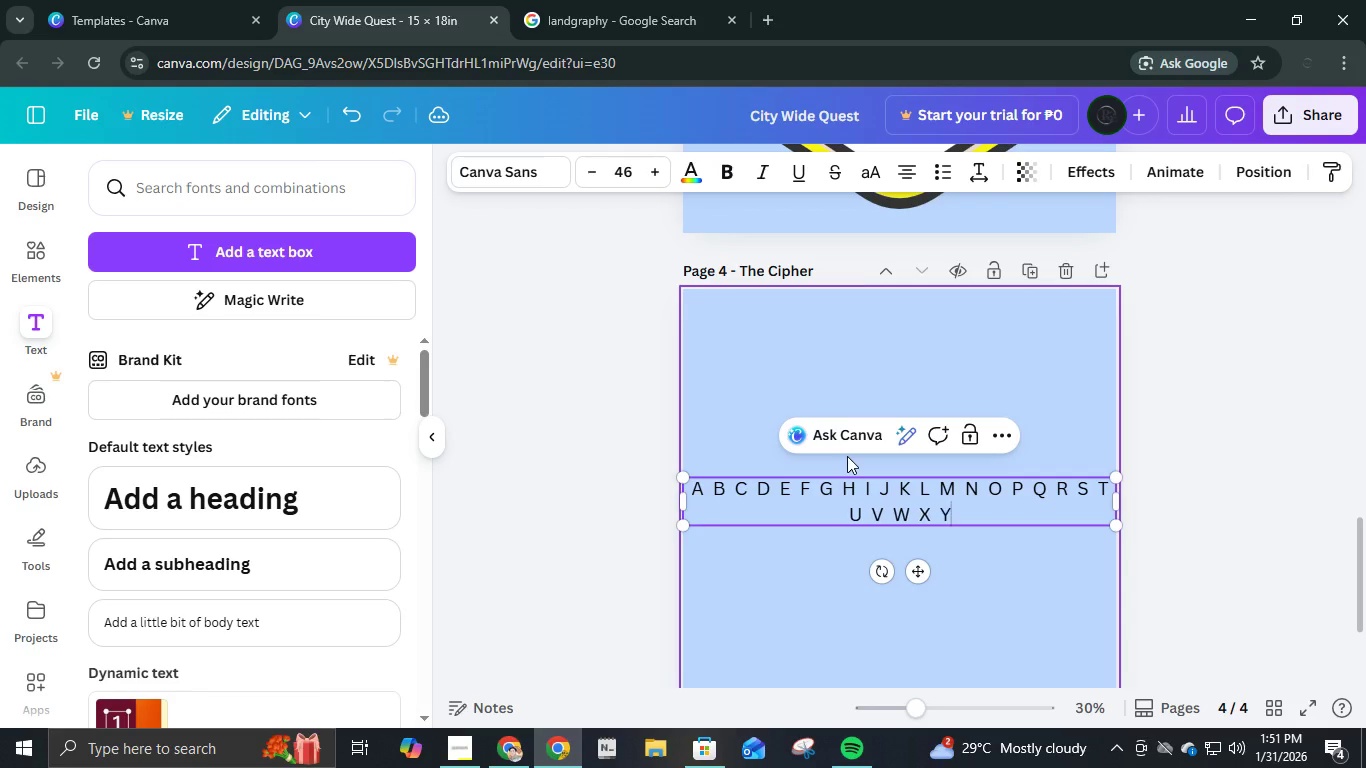 
key(Y)
 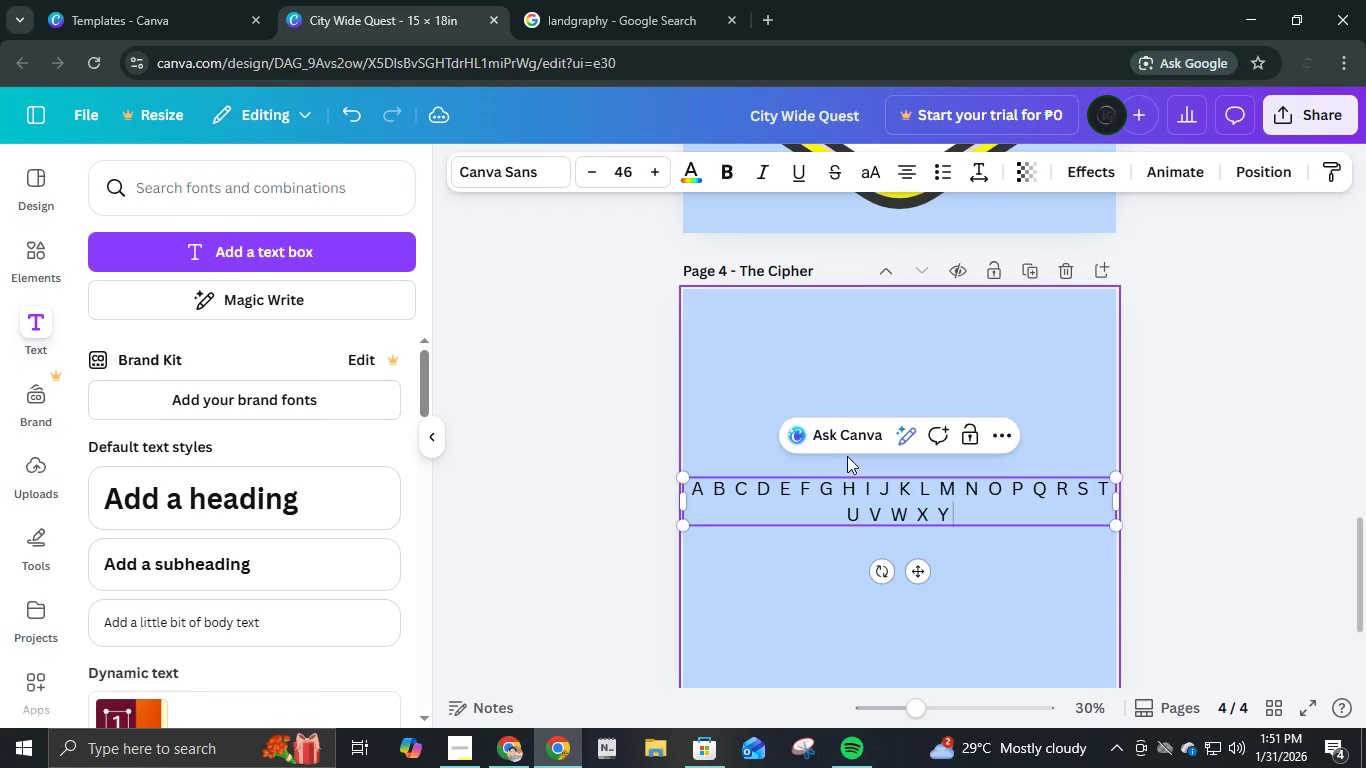 
key(Space)
 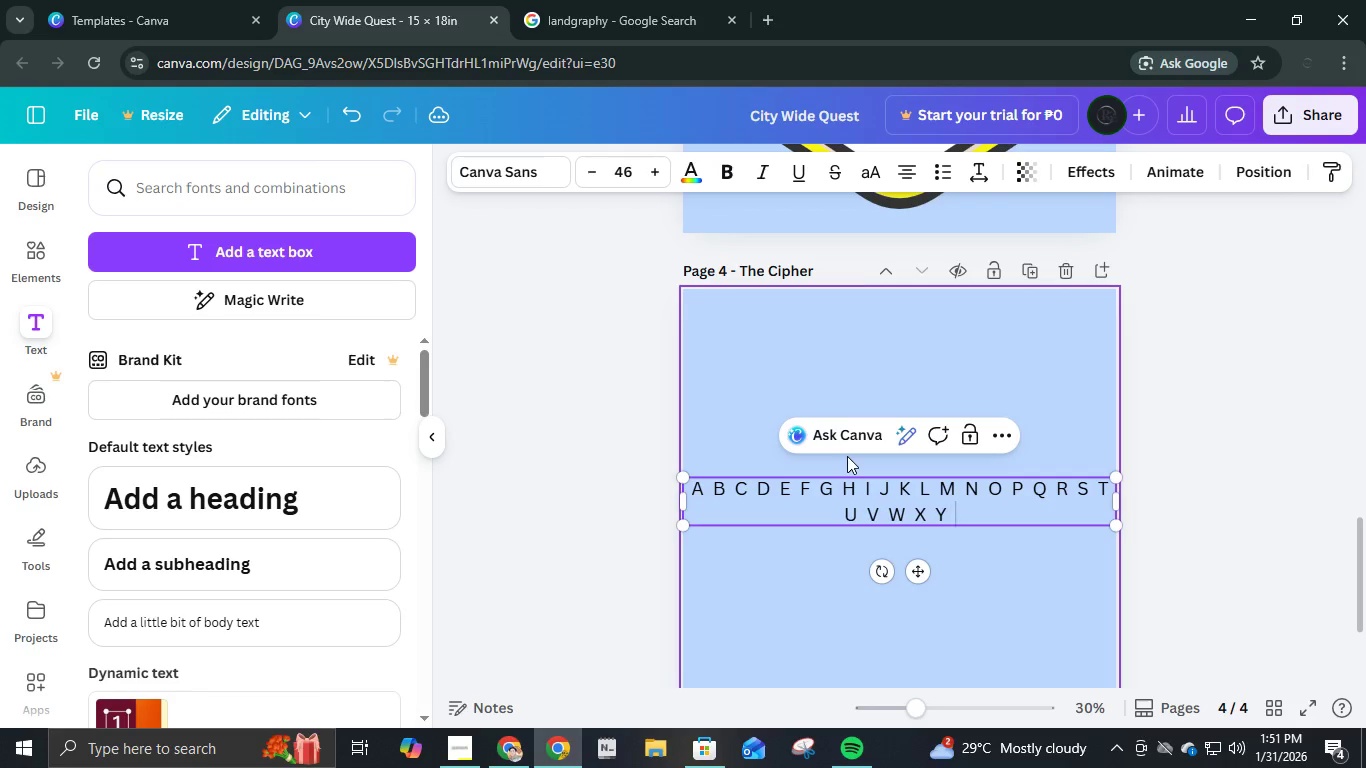 
key(Space)
 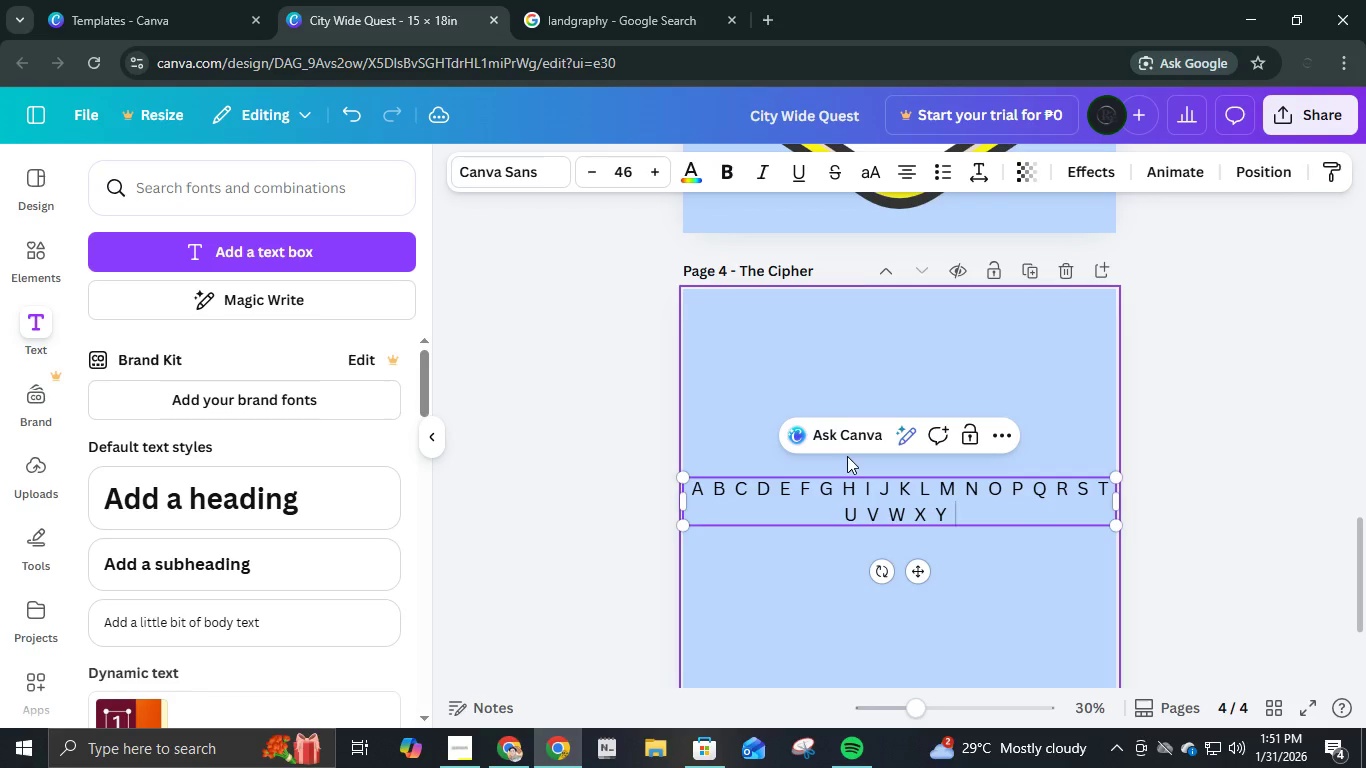 
key(Z)
 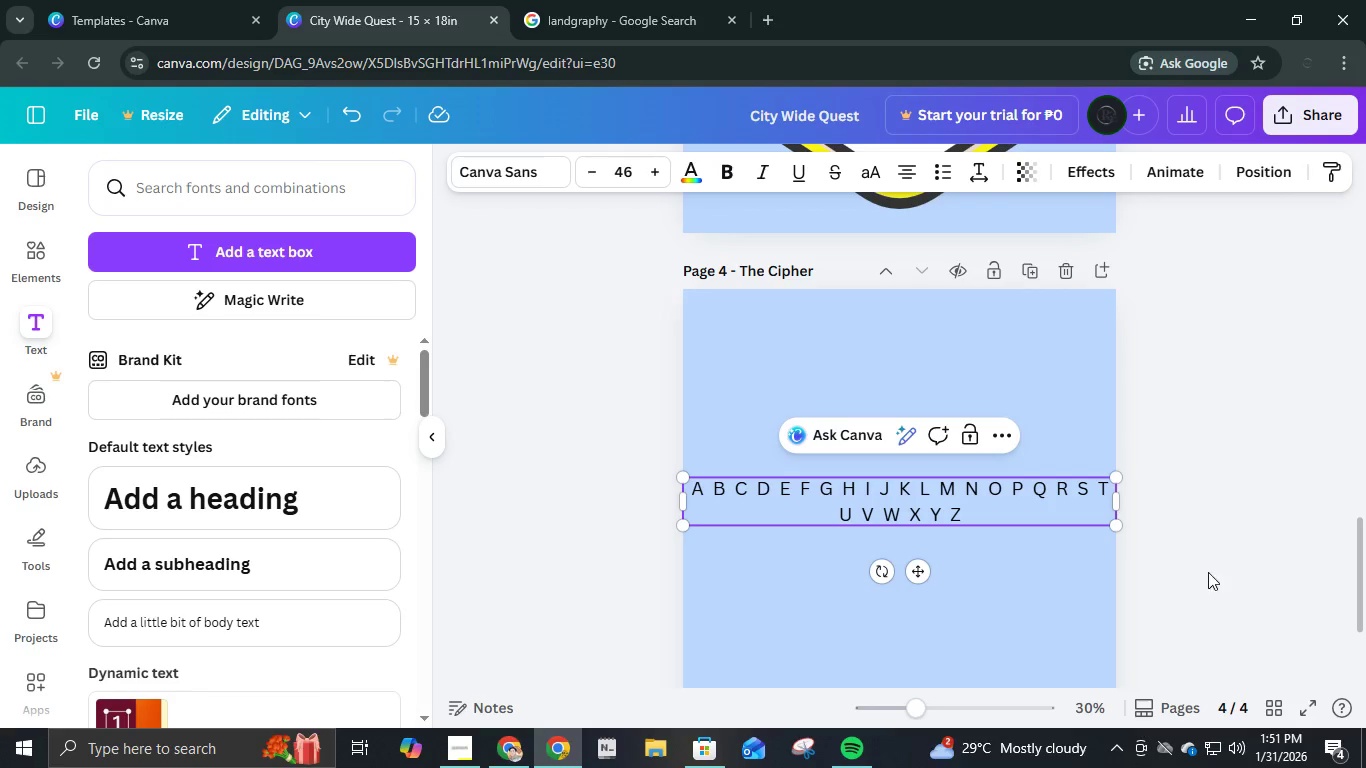 
left_click([1219, 564])
 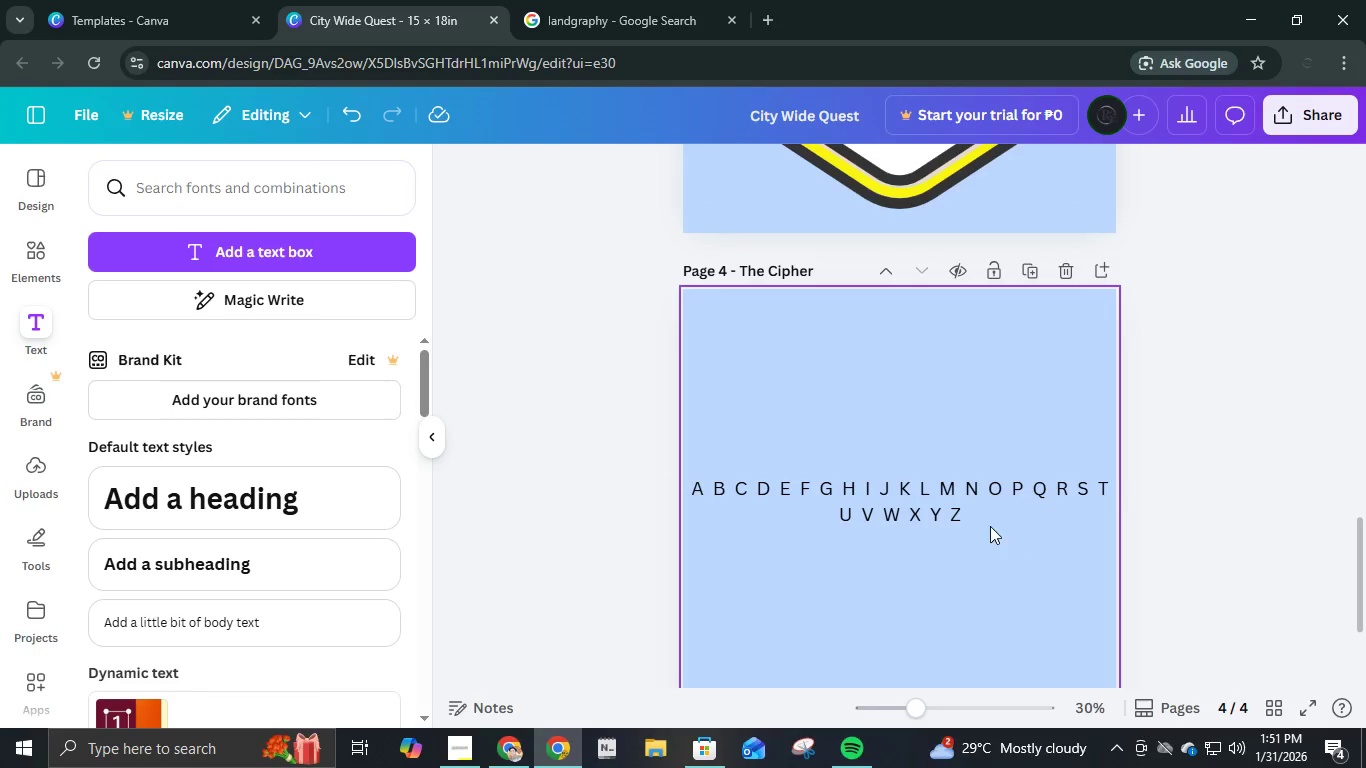 
left_click([983, 517])
 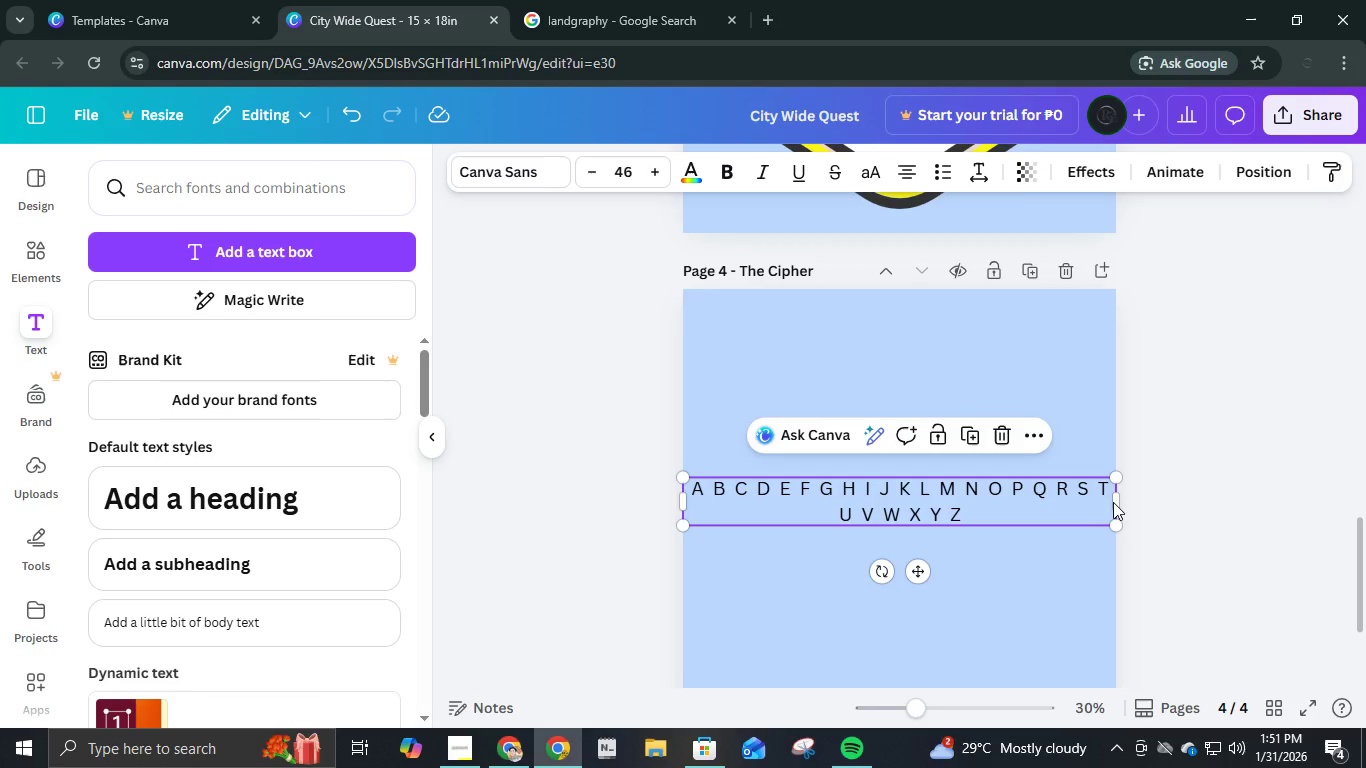 
left_click_drag(start_coordinate=[1123, 502], to_coordinate=[831, 523])
 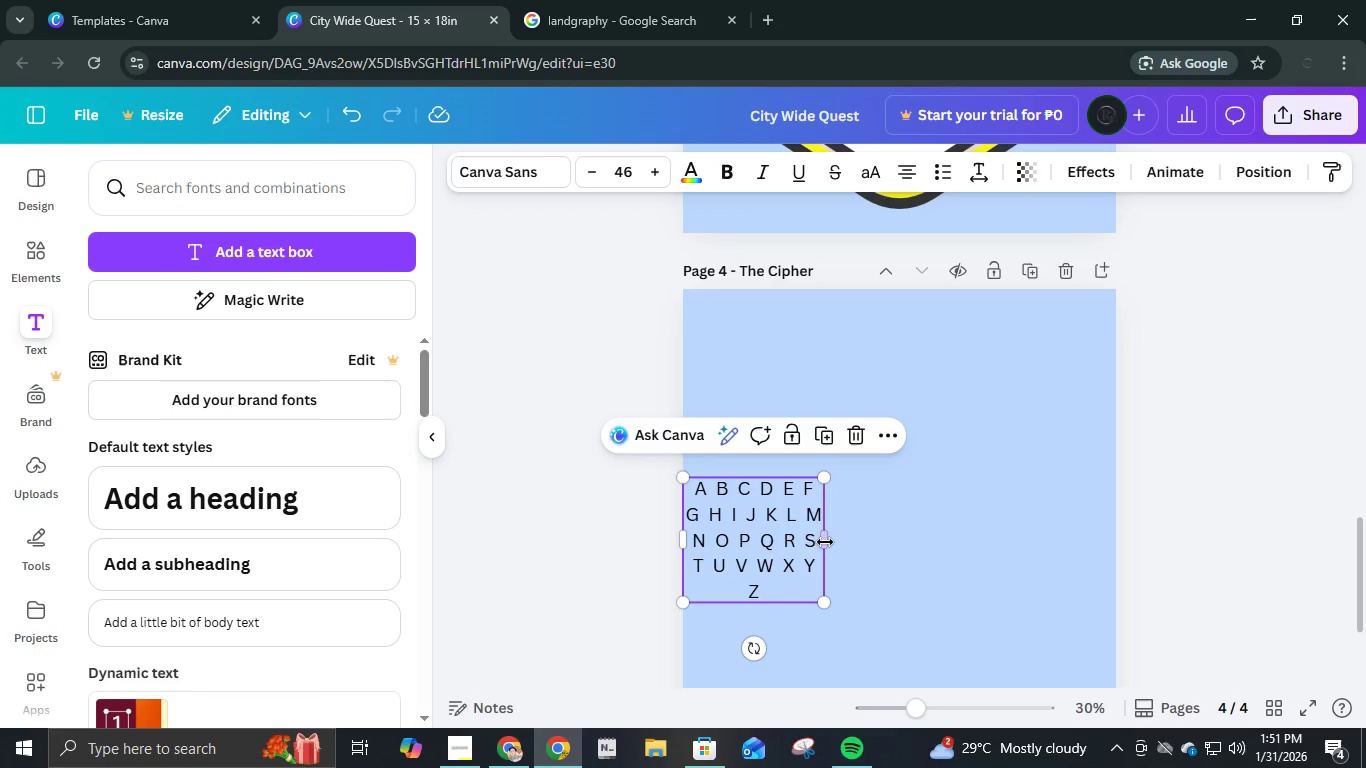 
left_click_drag(start_coordinate=[826, 542], to_coordinate=[839, 545])
 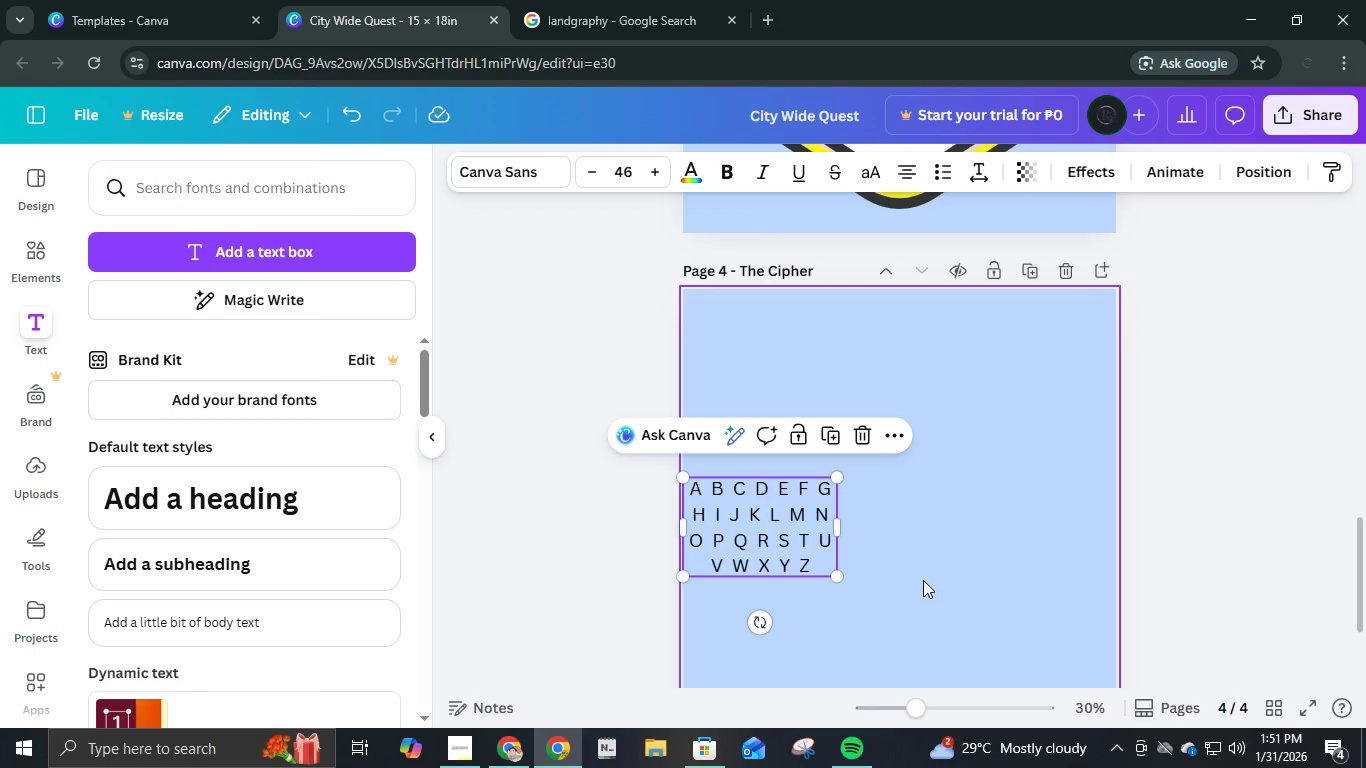 
left_click([923, 580])
 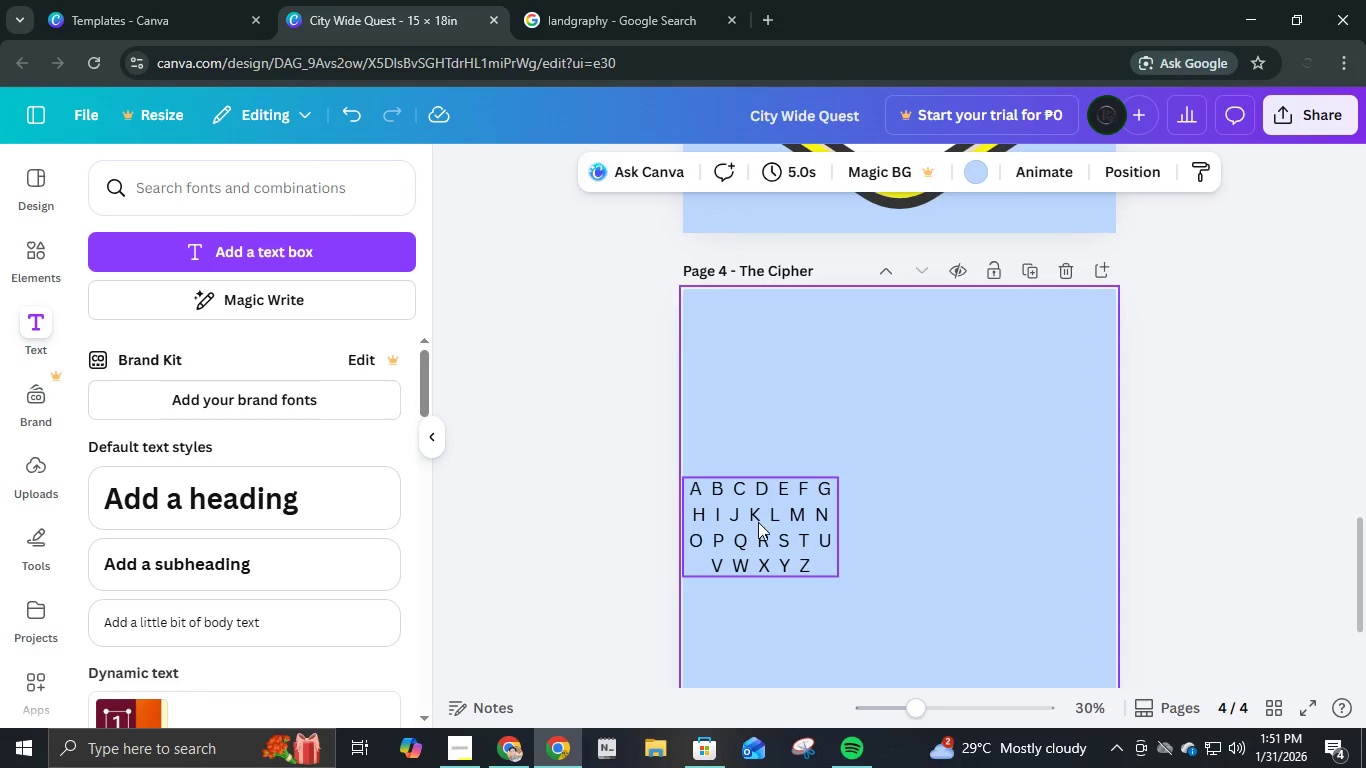 
left_click_drag(start_coordinate=[758, 522], to_coordinate=[758, 340])
 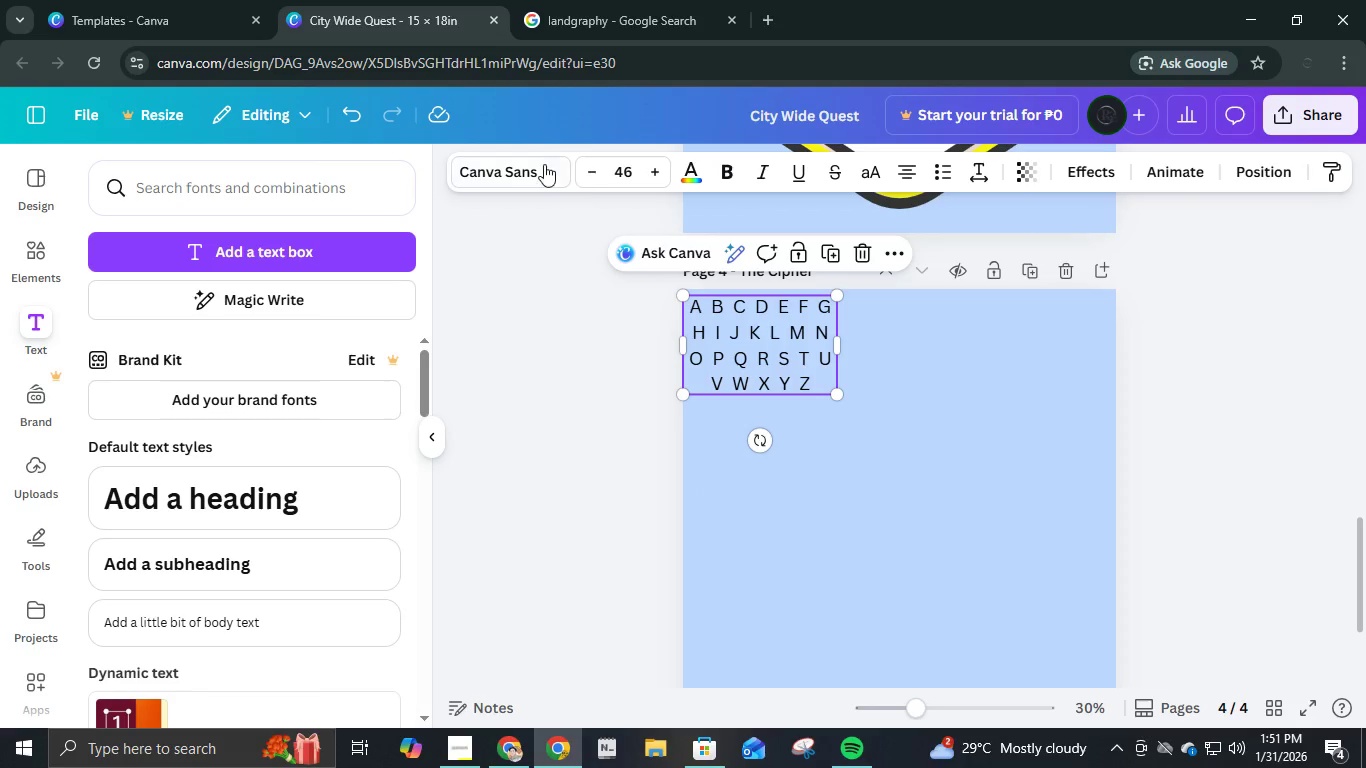 
left_click([540, 164])
 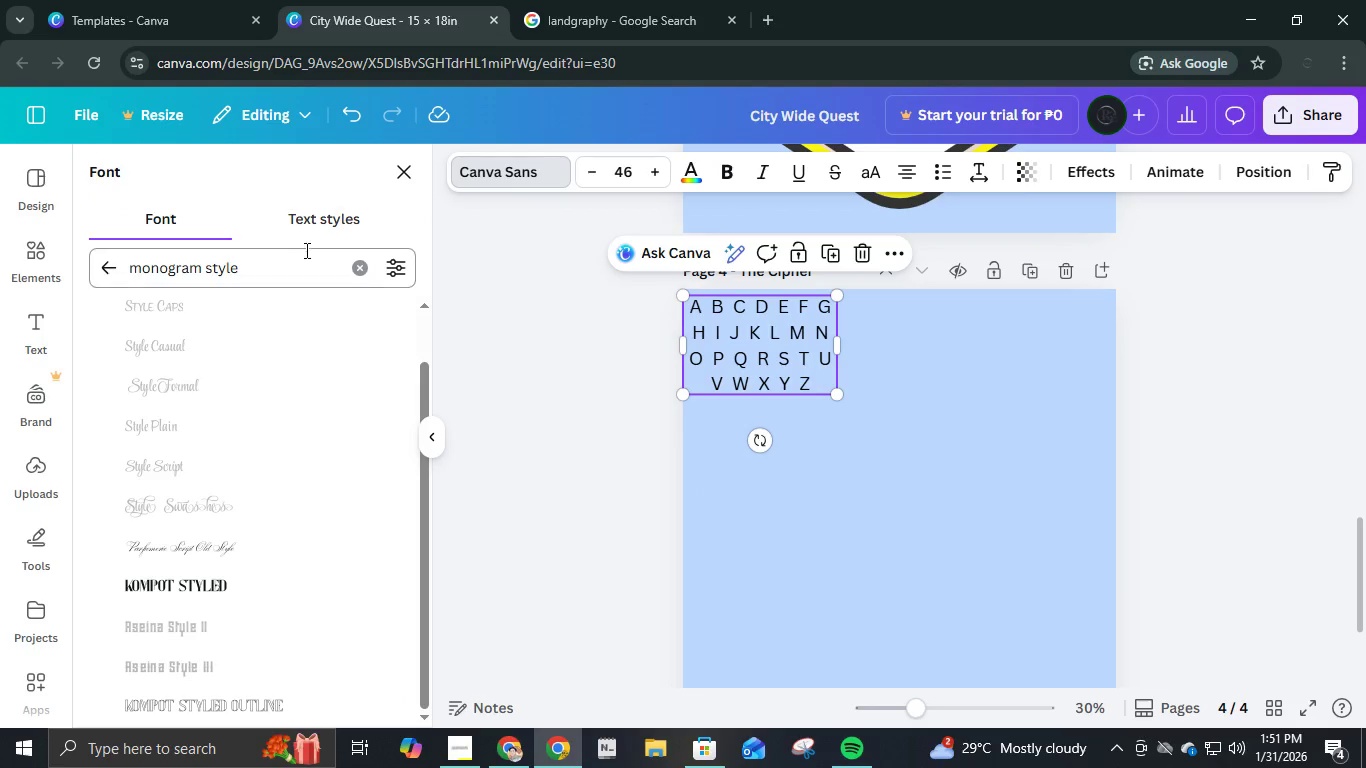 
left_click([298, 259])
 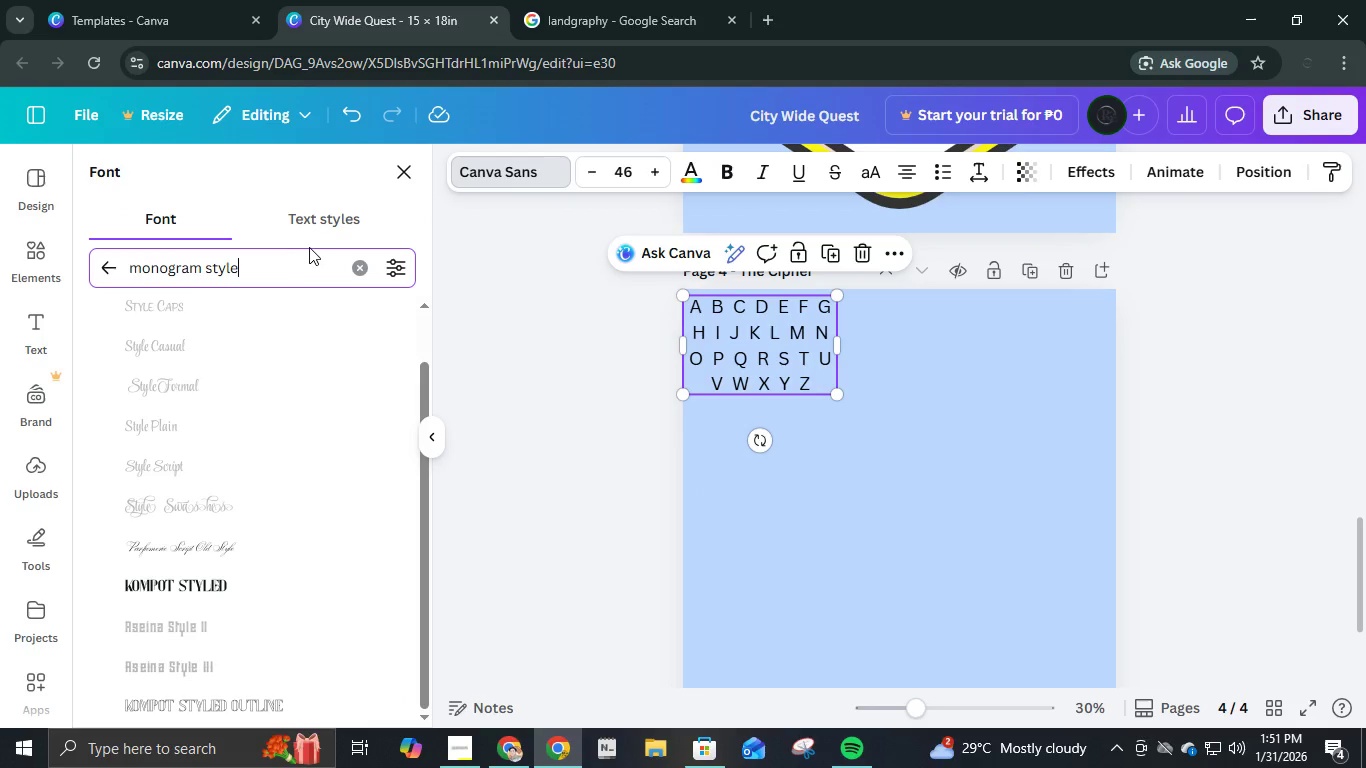 
key(Control+A)
 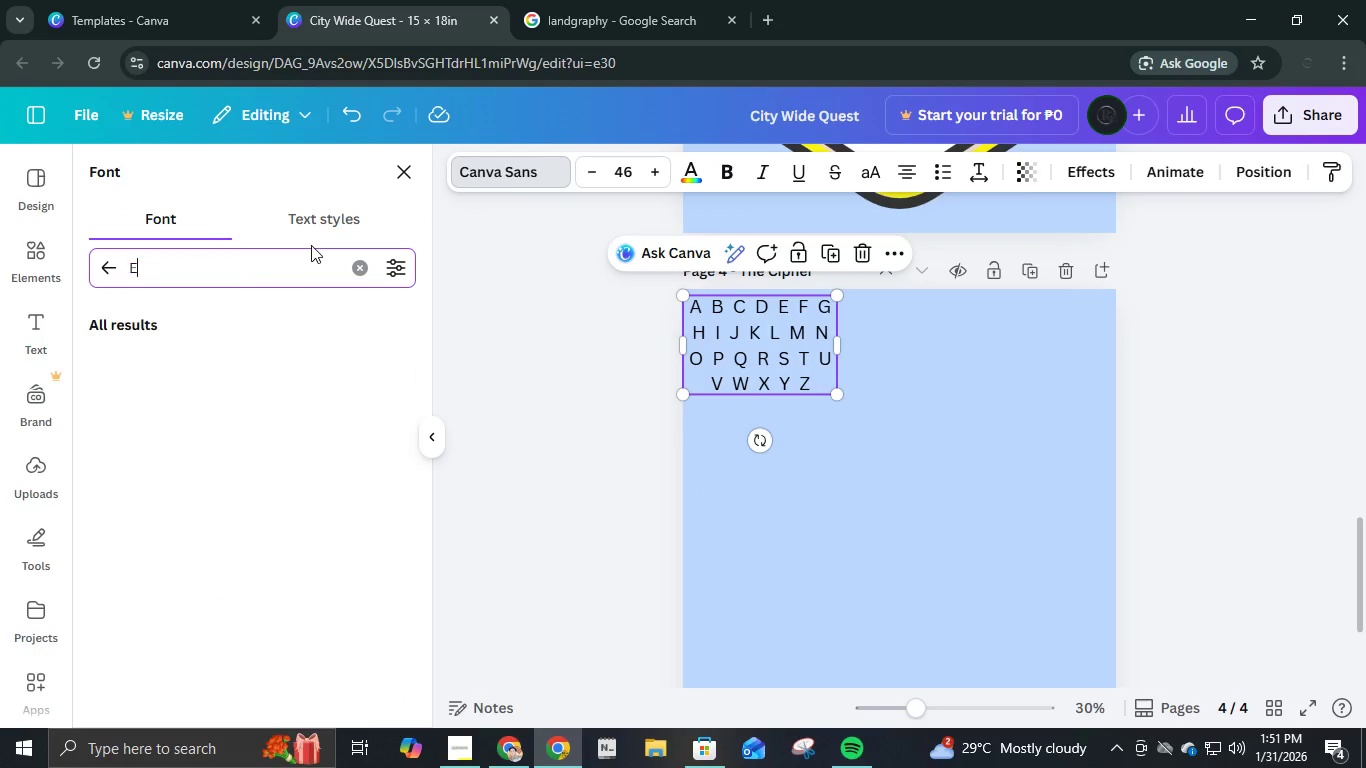 
type(ENCODED)
 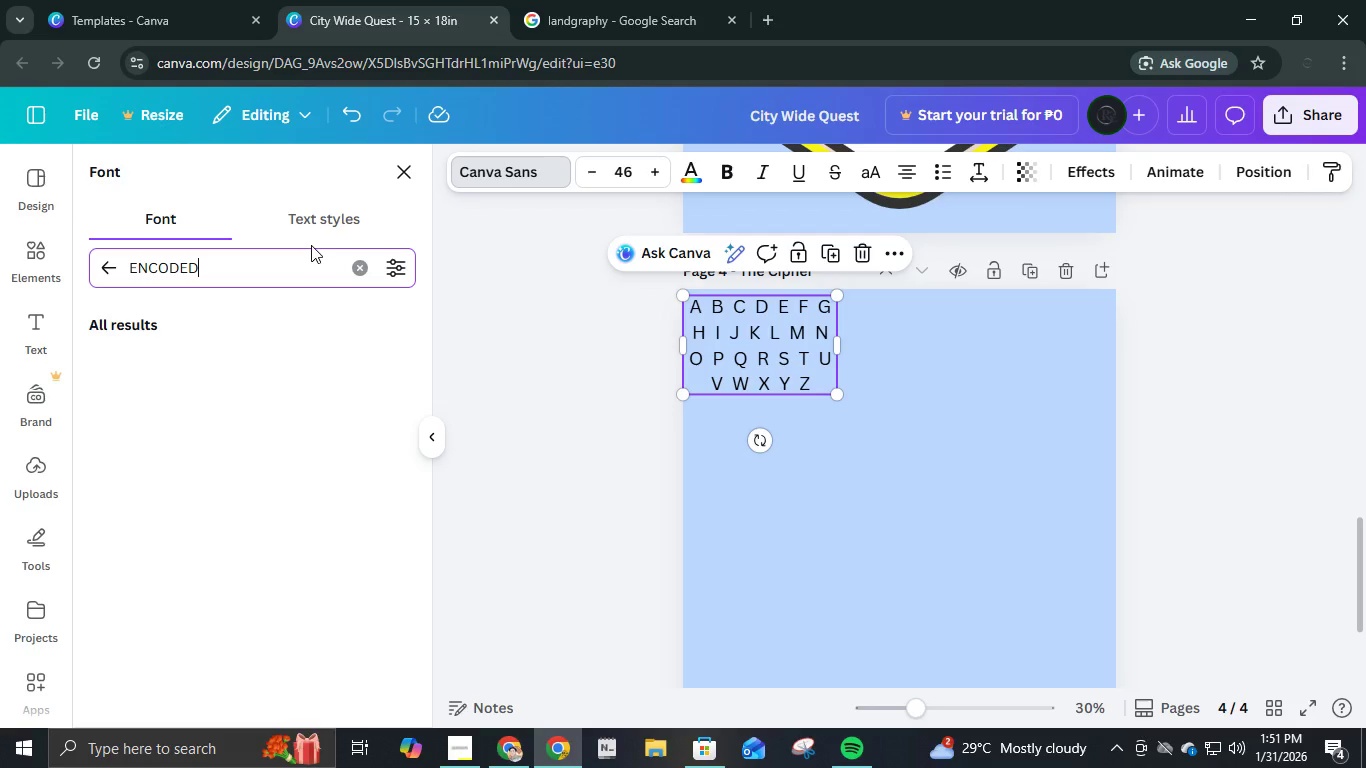 
key(Enter)
 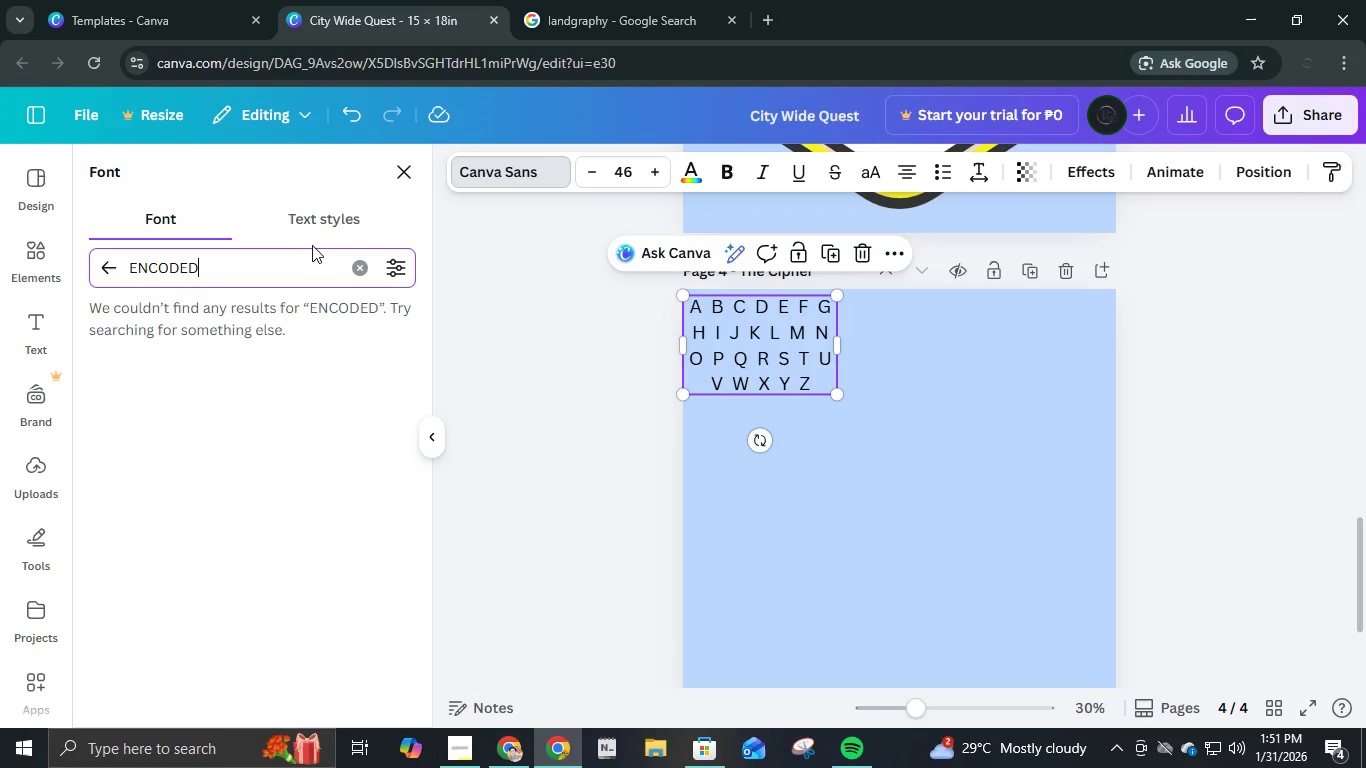 
left_click([312, 263])
 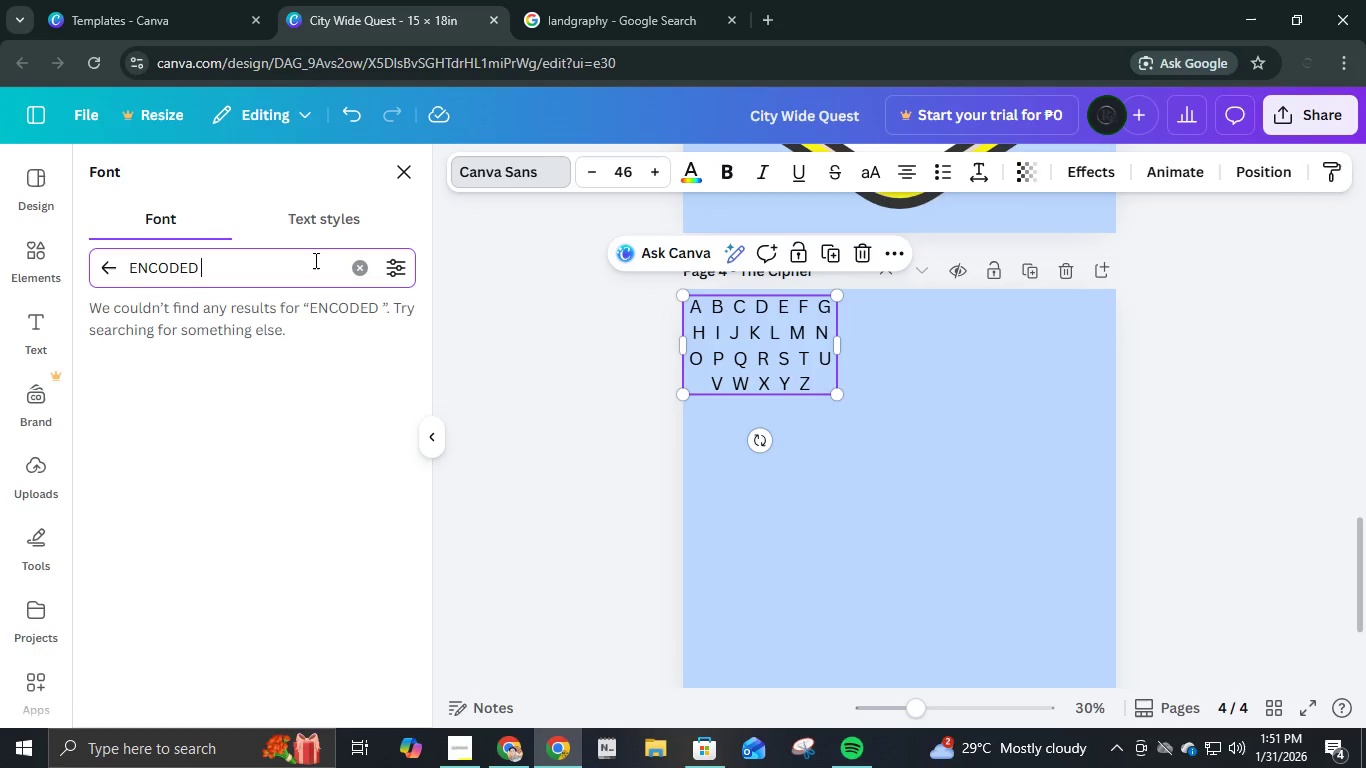 
type( STY;)
key(Backspace)
type(LE)
 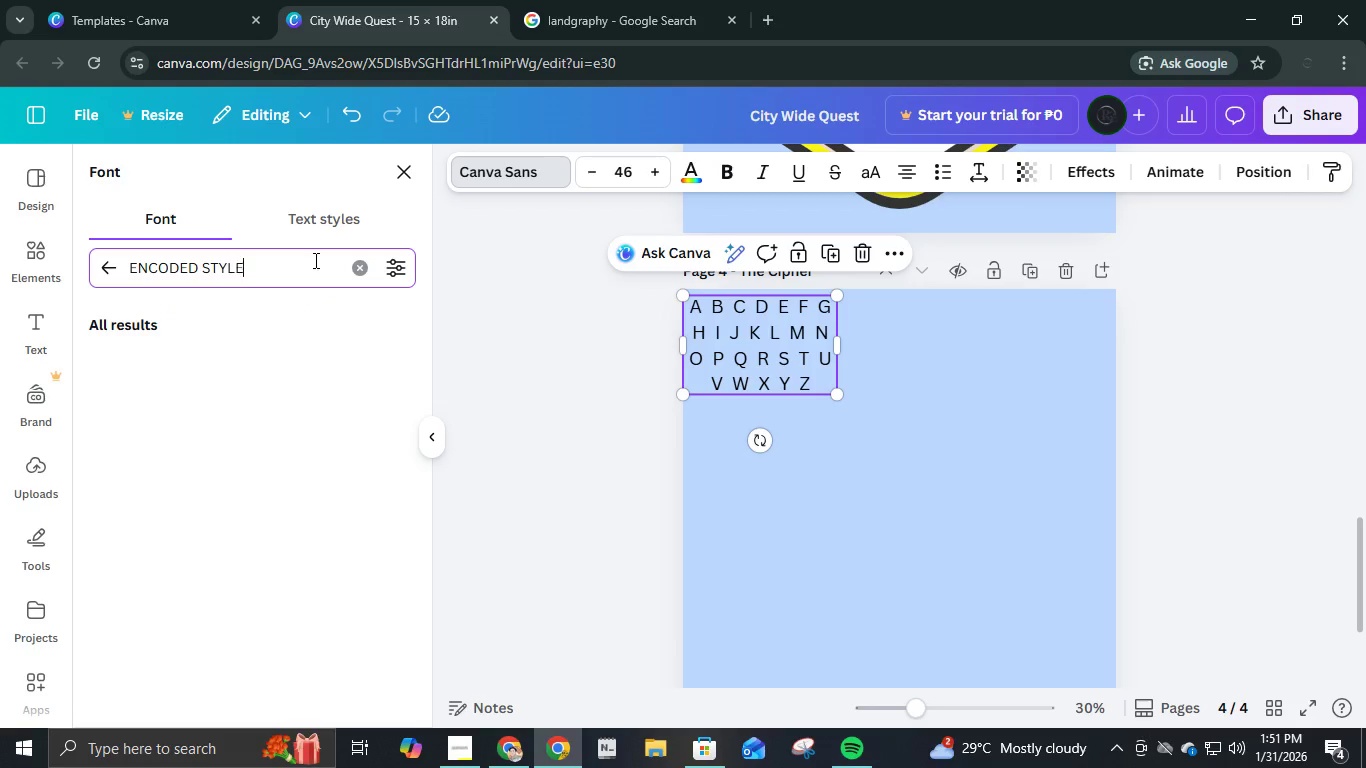 
key(Enter)
 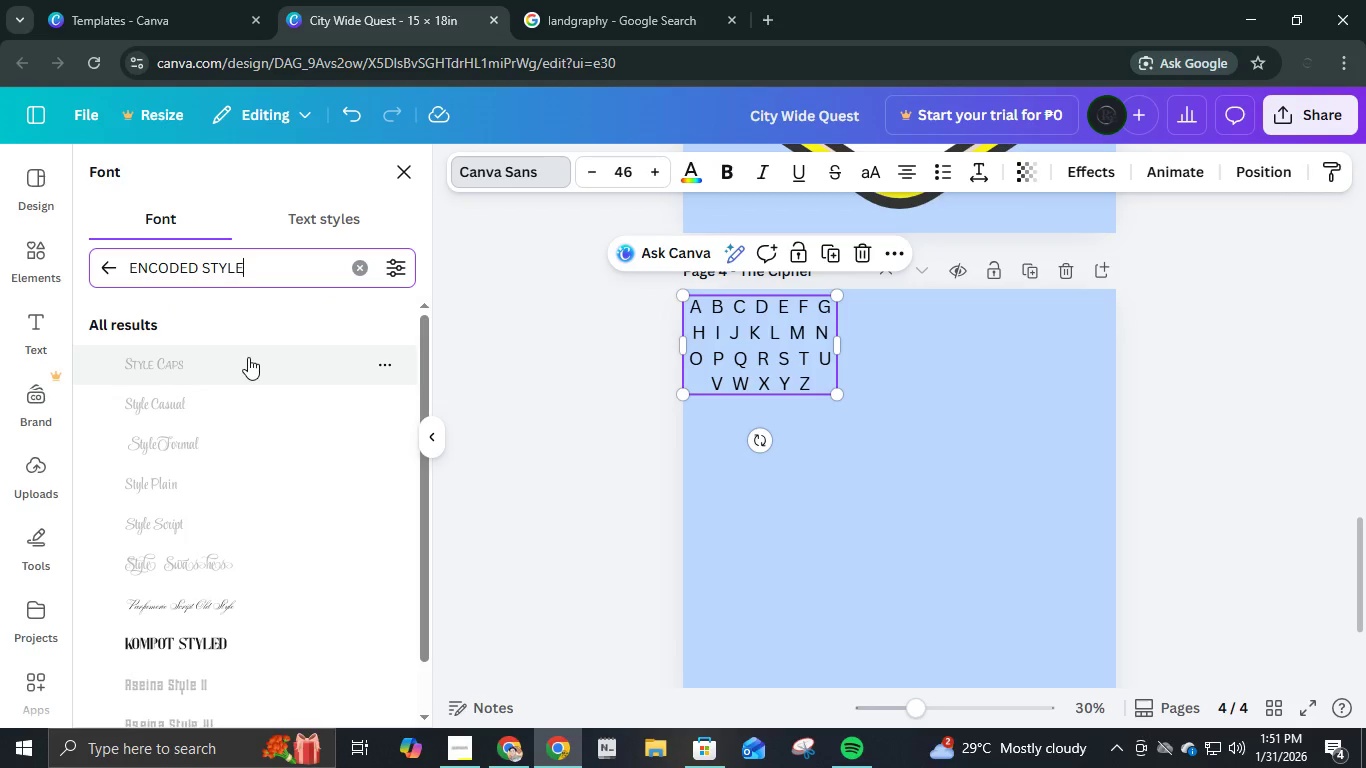 
scroll: coordinate [254, 576], scroll_direction: down, amount: 10.0
 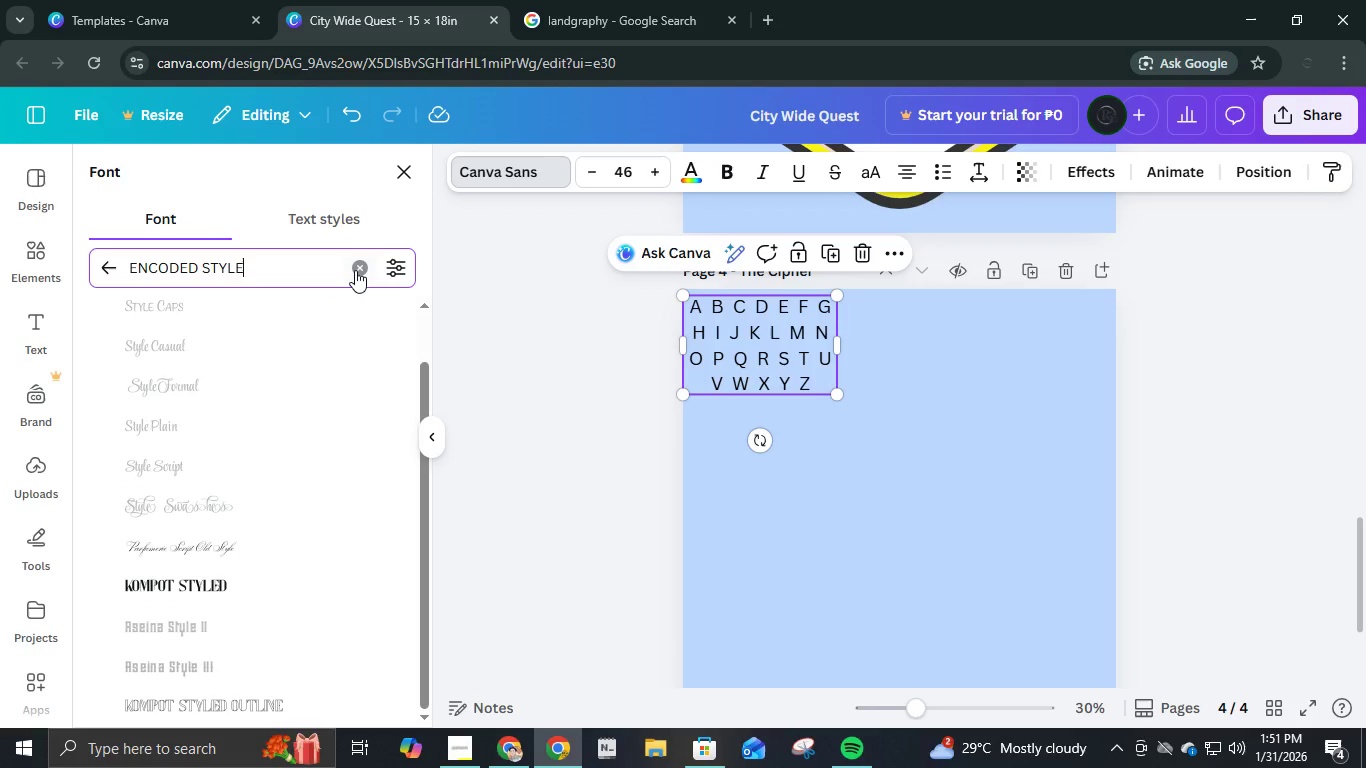 
left_click([357, 270])
 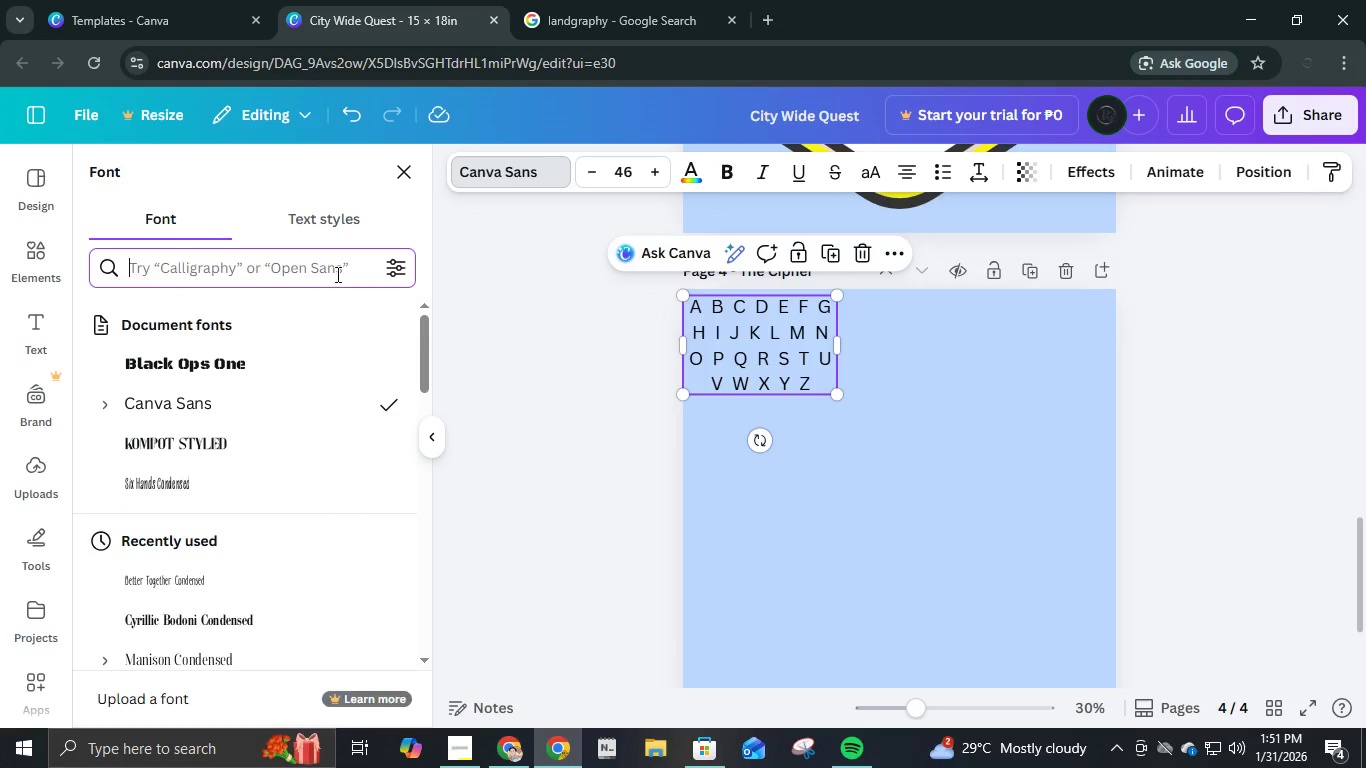 
left_click([331, 275])
 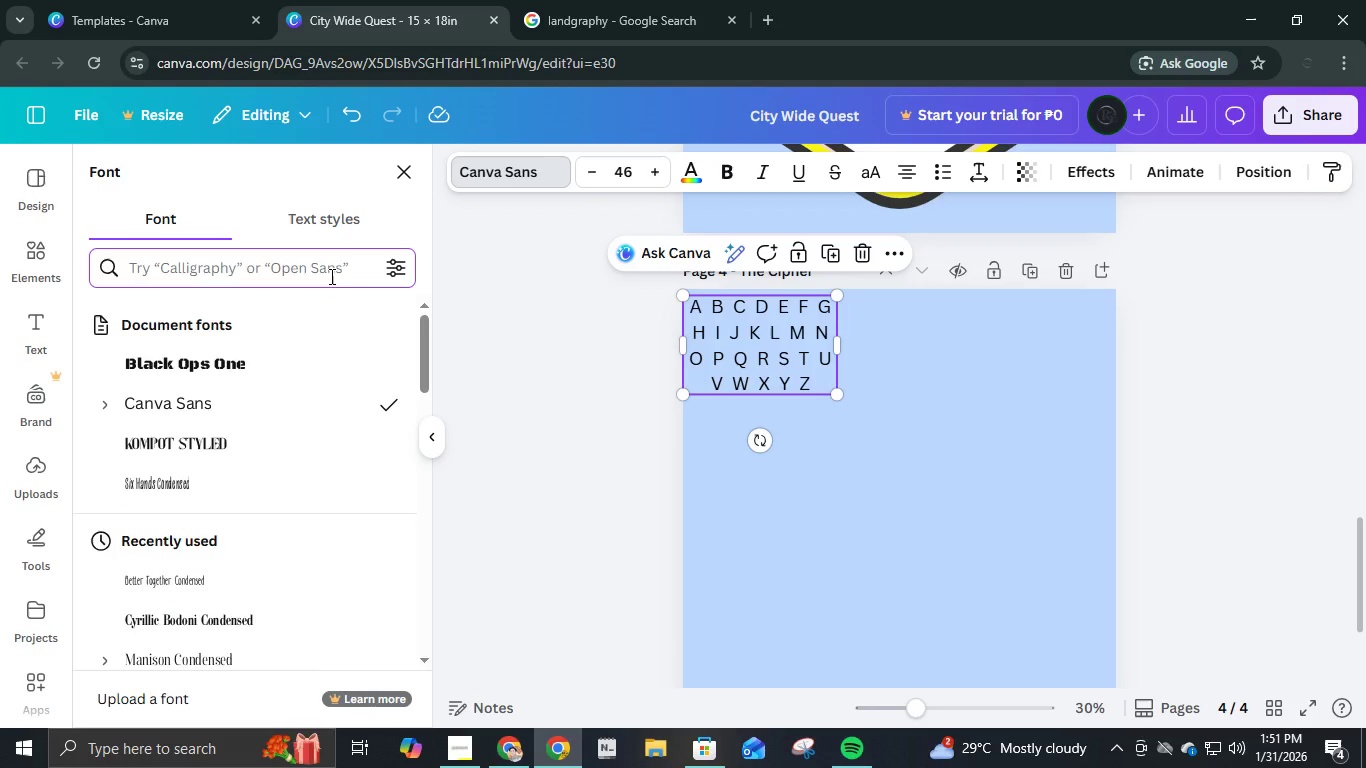 
type(CODE)
 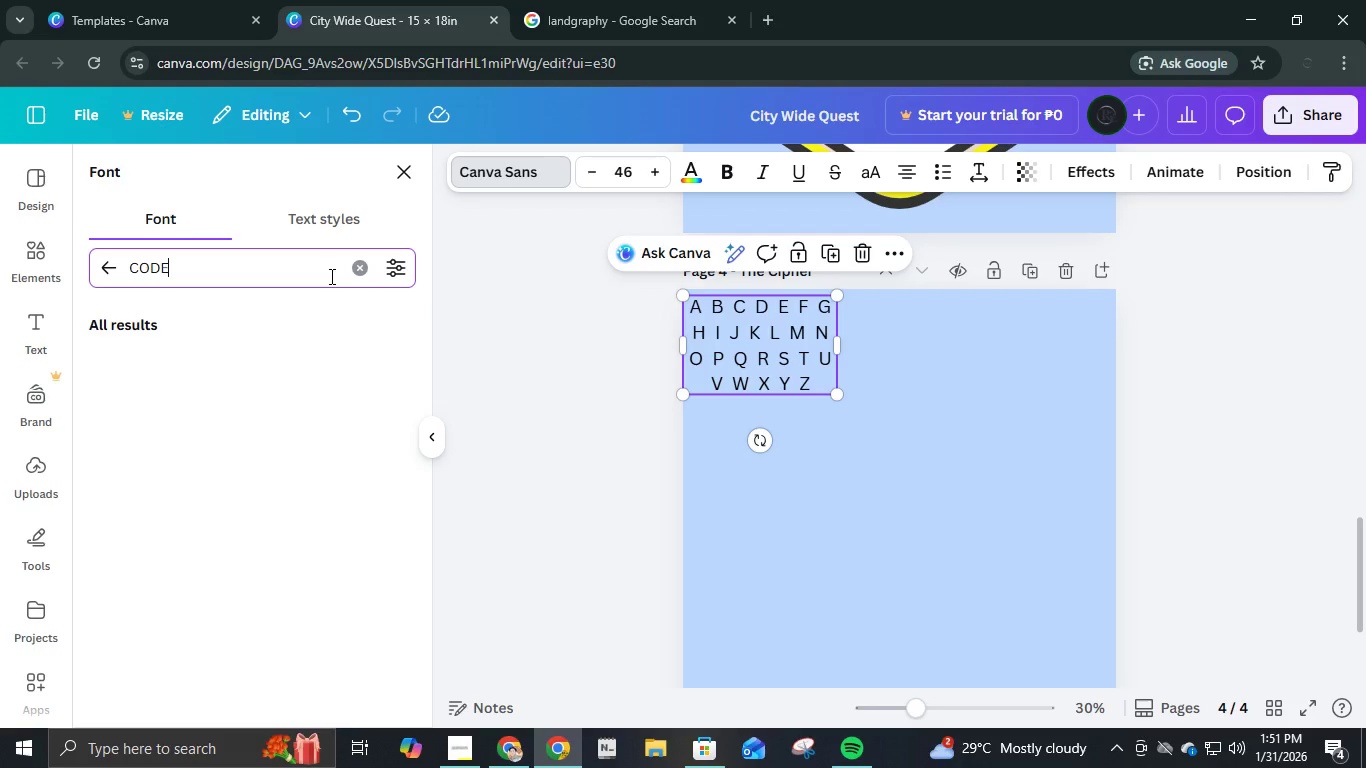 
key(Enter)
 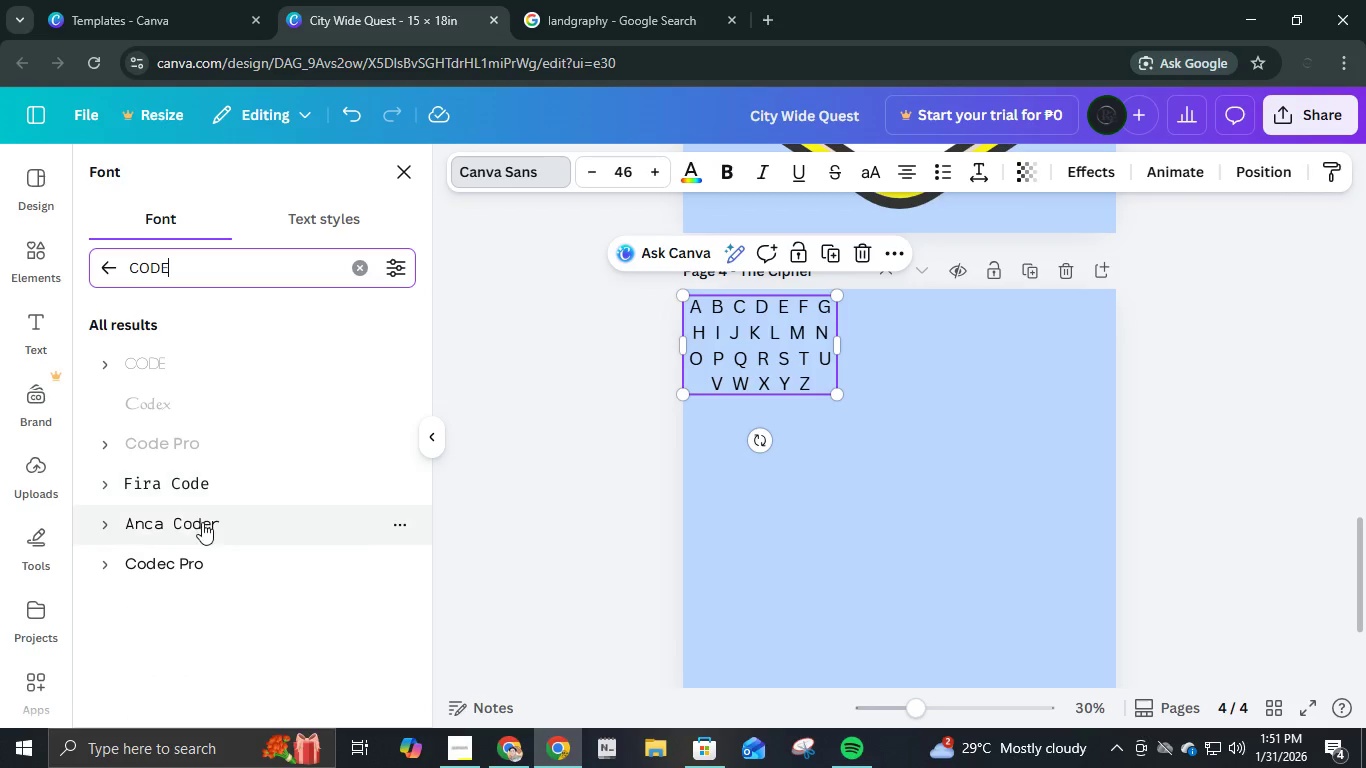 
left_click([225, 591])
 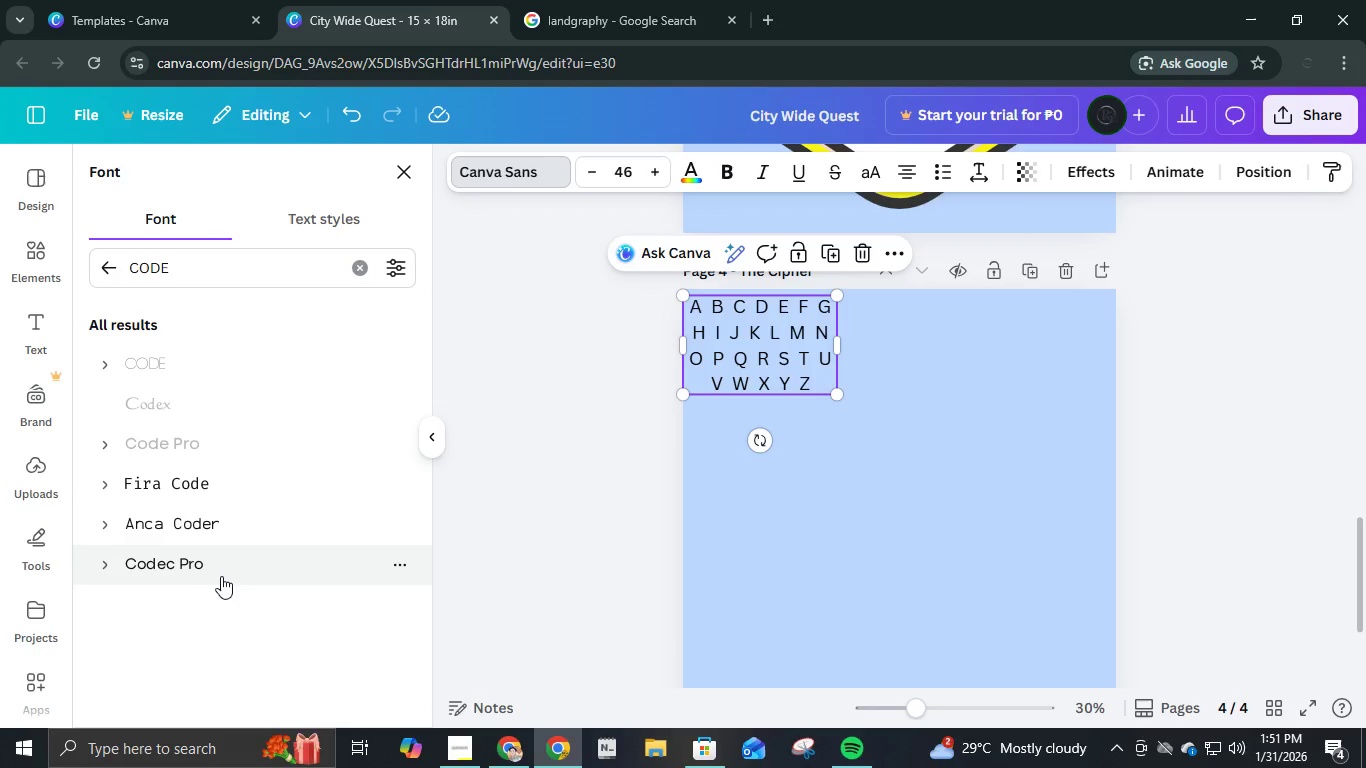 
left_click_drag(start_coordinate=[221, 574], to_coordinate=[222, 579])
 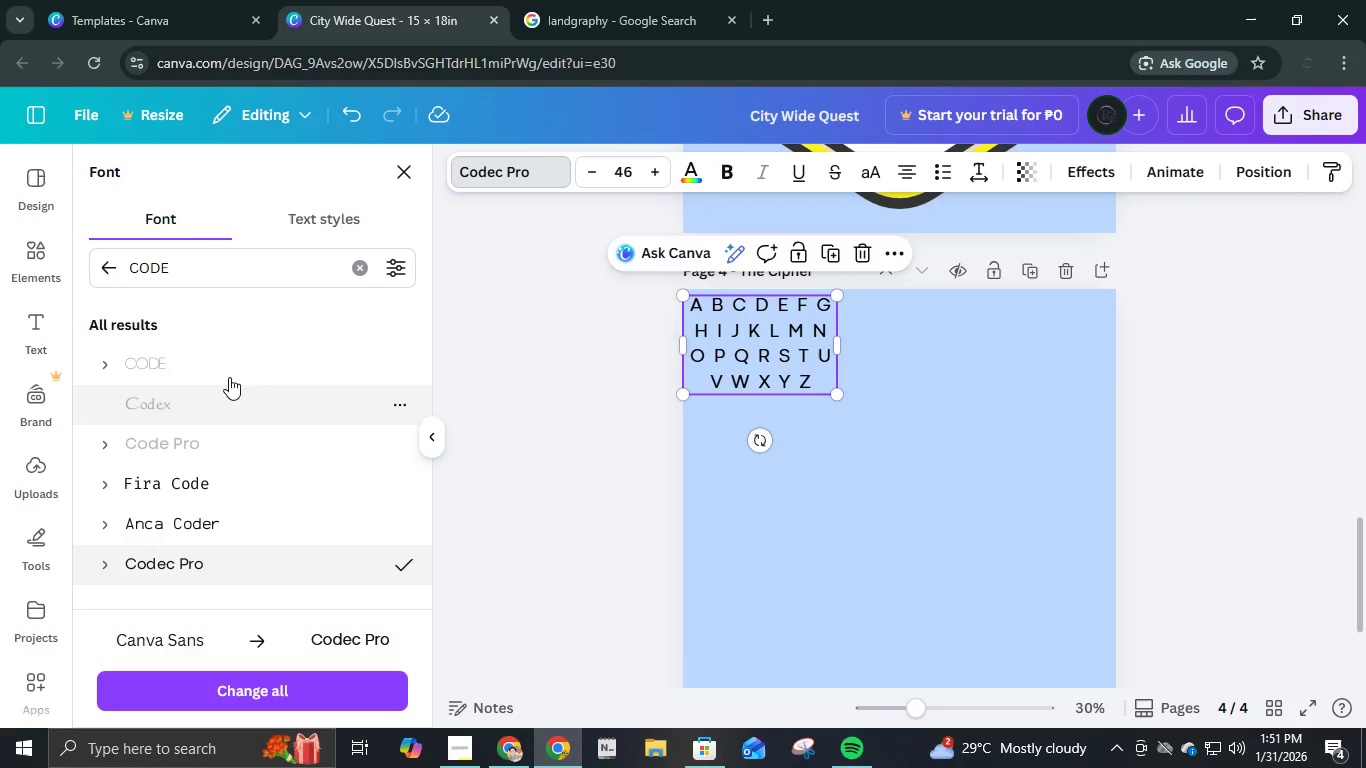 
left_click([209, 272])
 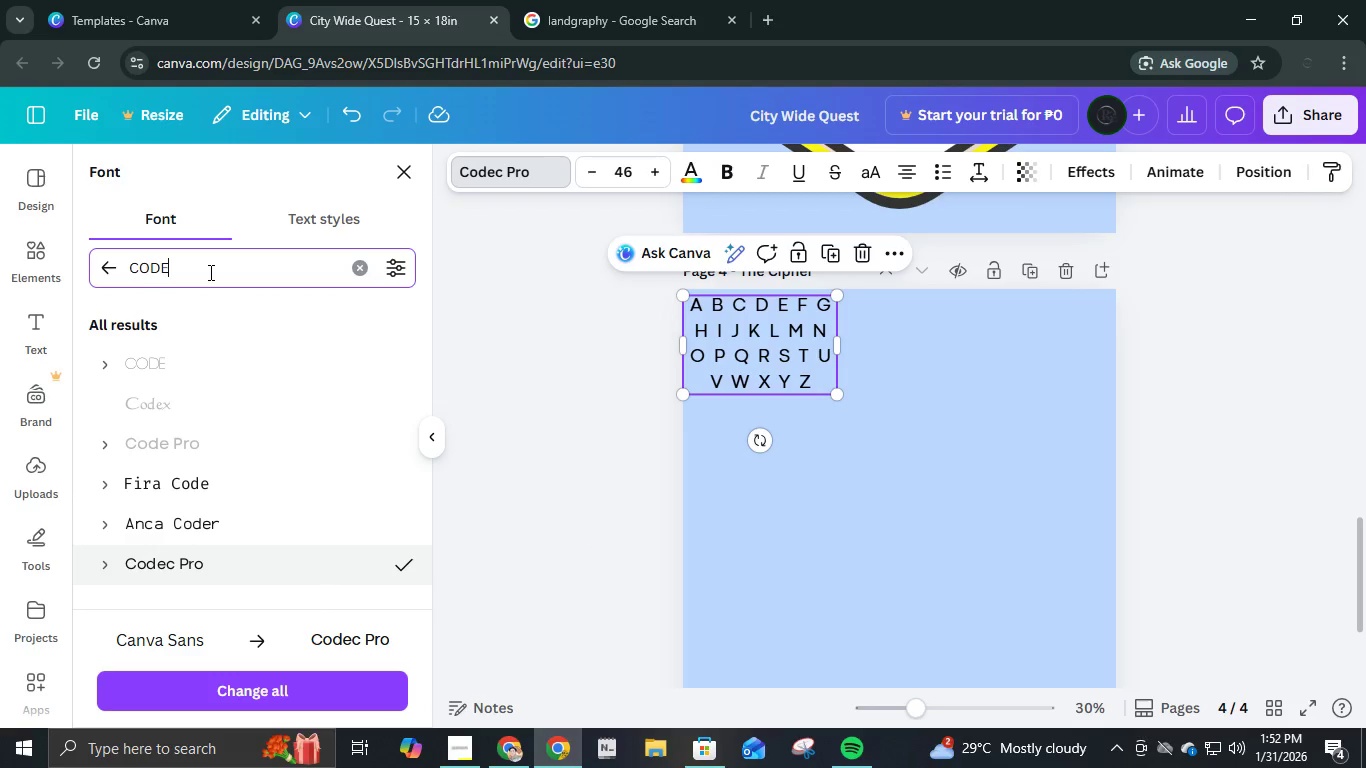 
key(Backspace)
 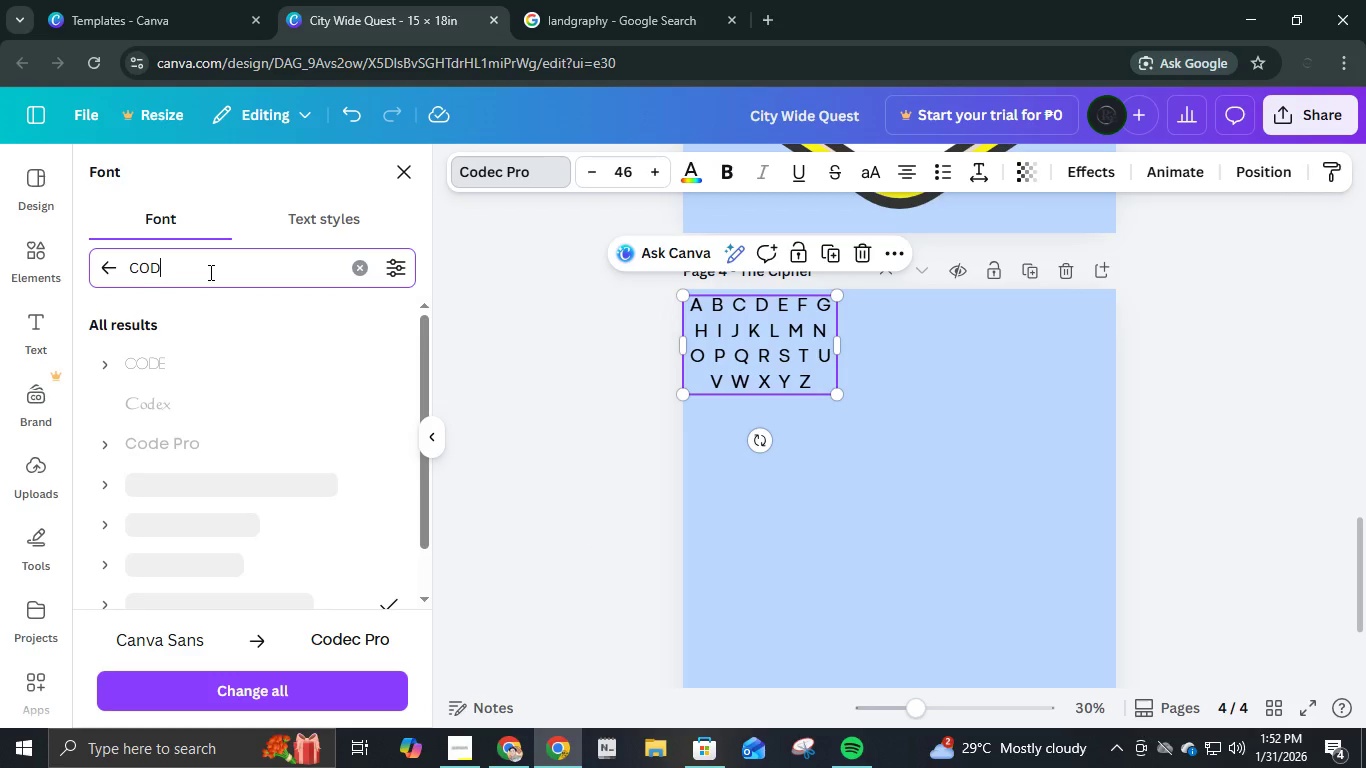 
key(Enter)
 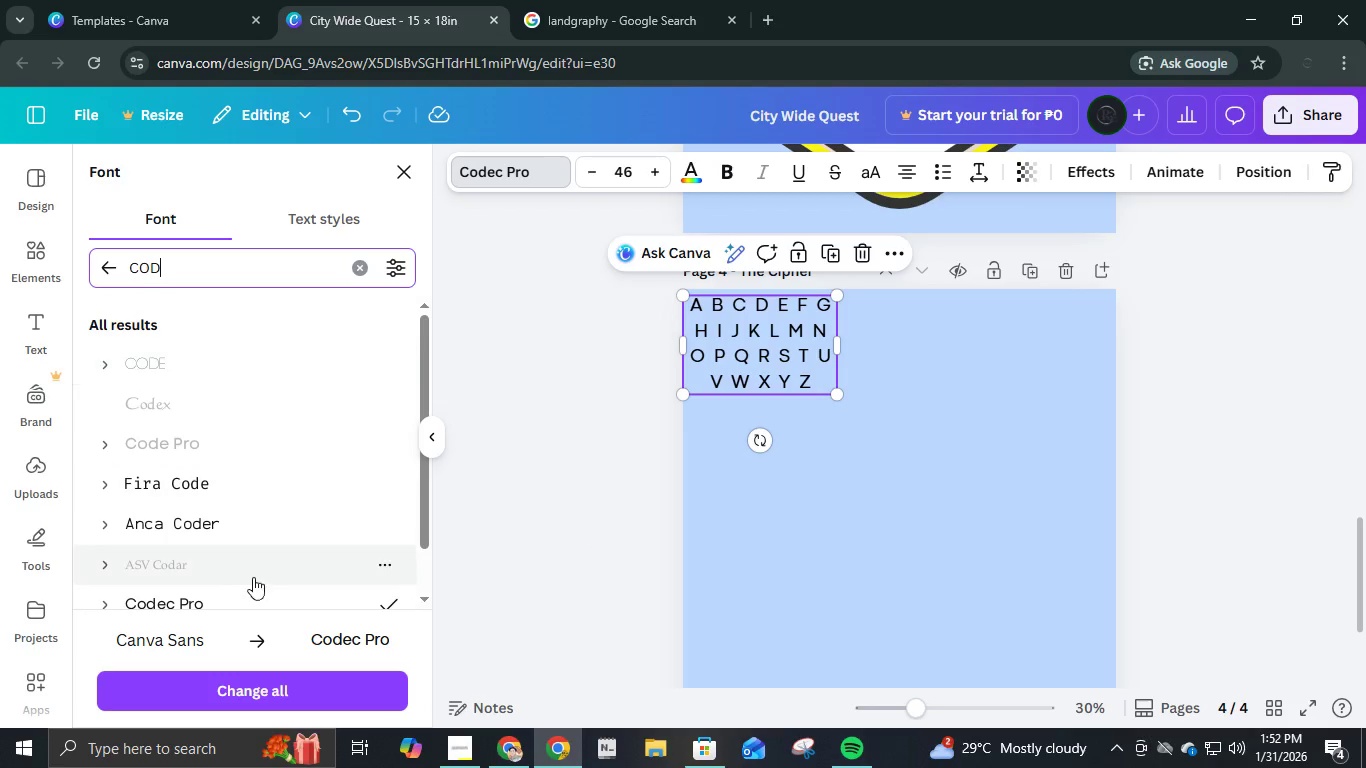 
scroll: coordinate [257, 590], scroll_direction: down, amount: 7.0
 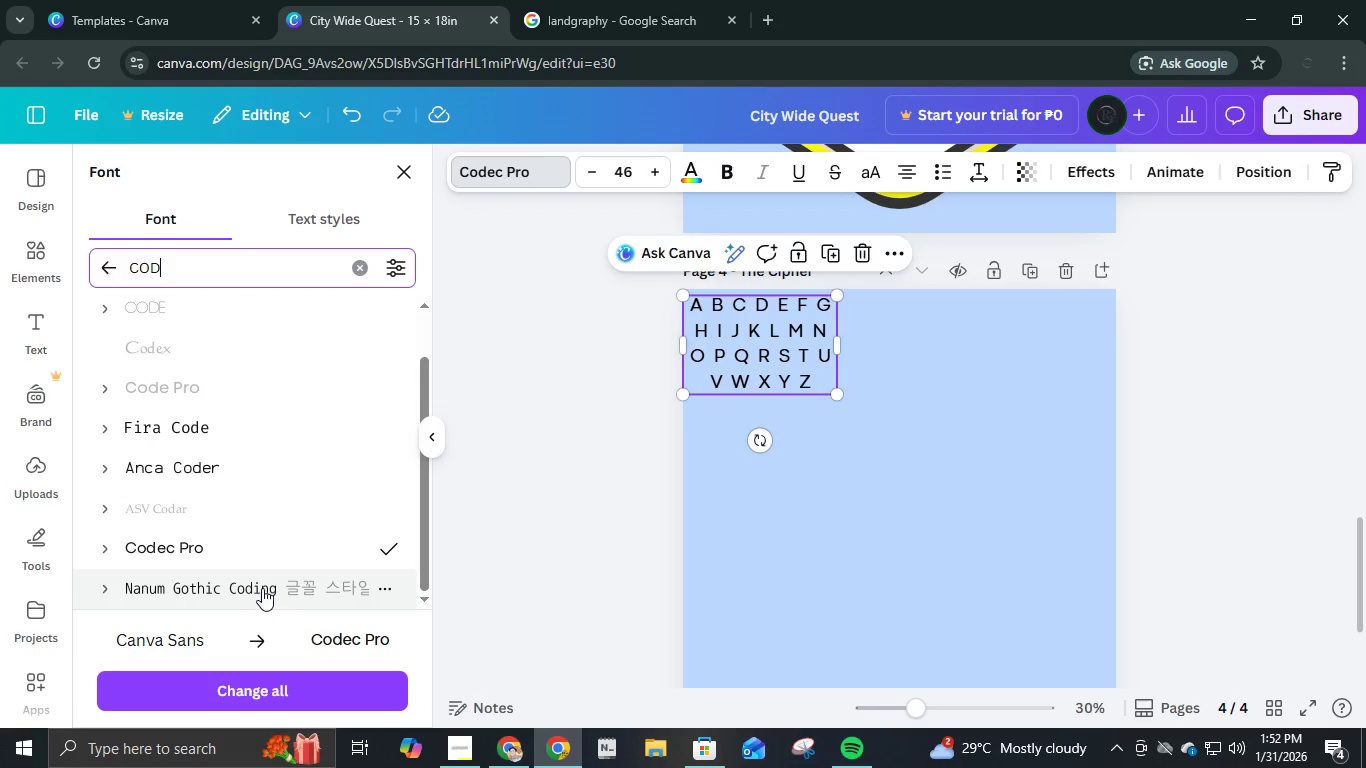 
left_click([262, 588])
 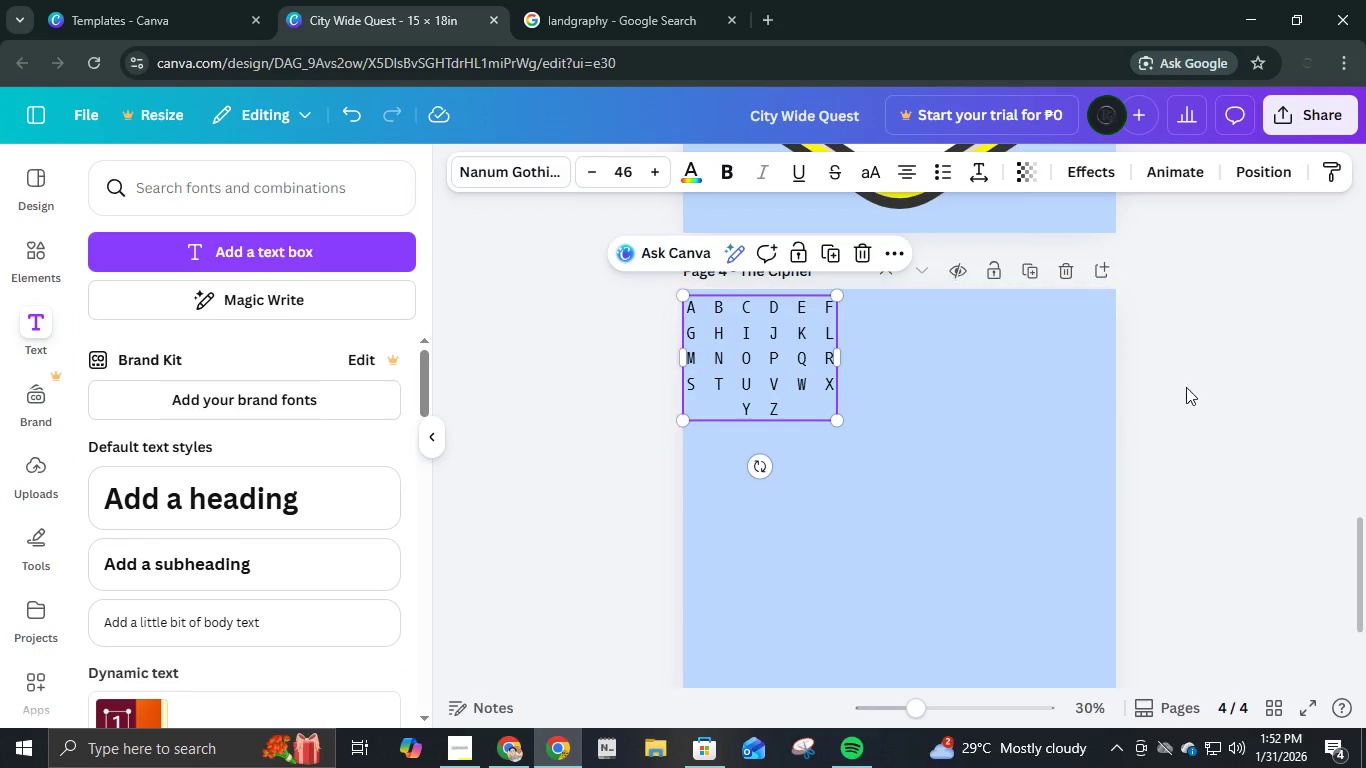 
wait(5.92)
 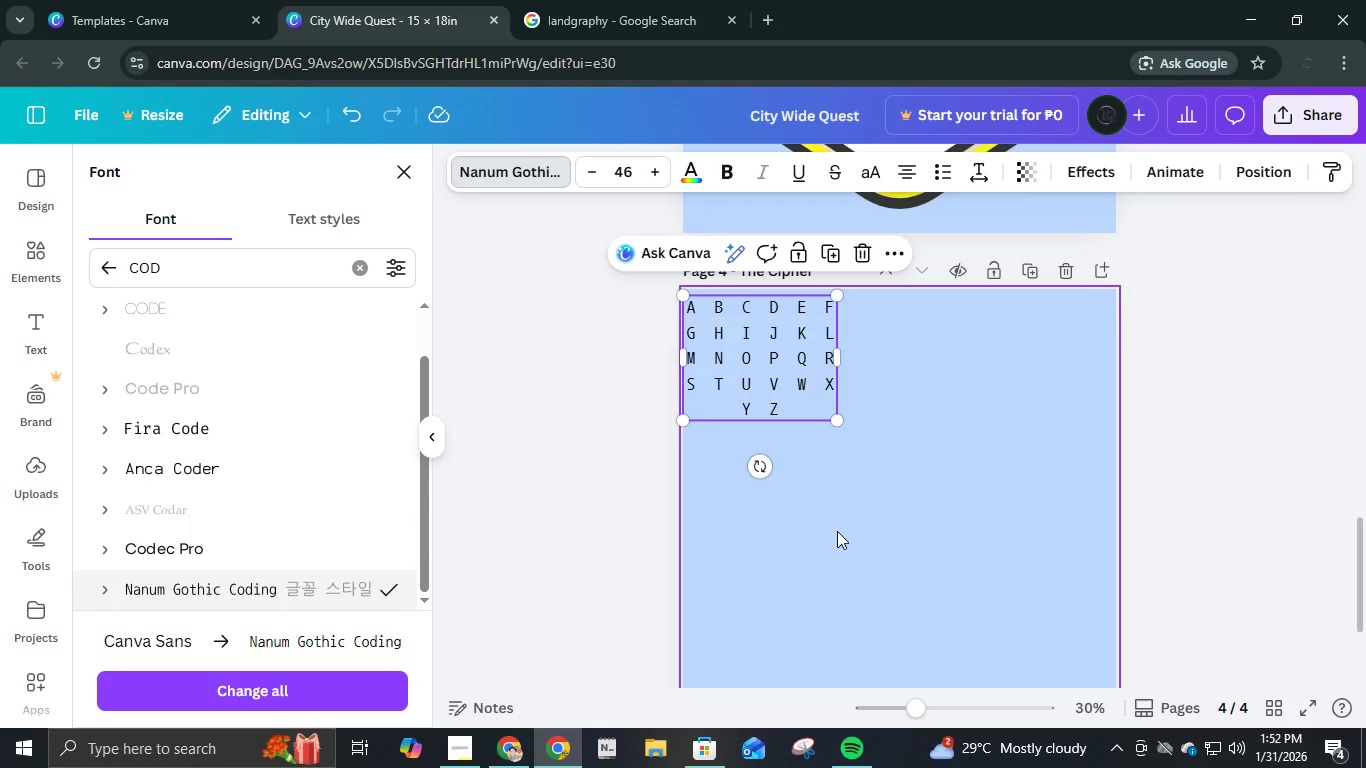 
left_click_drag(start_coordinate=[781, 391], to_coordinate=[790, 394])
 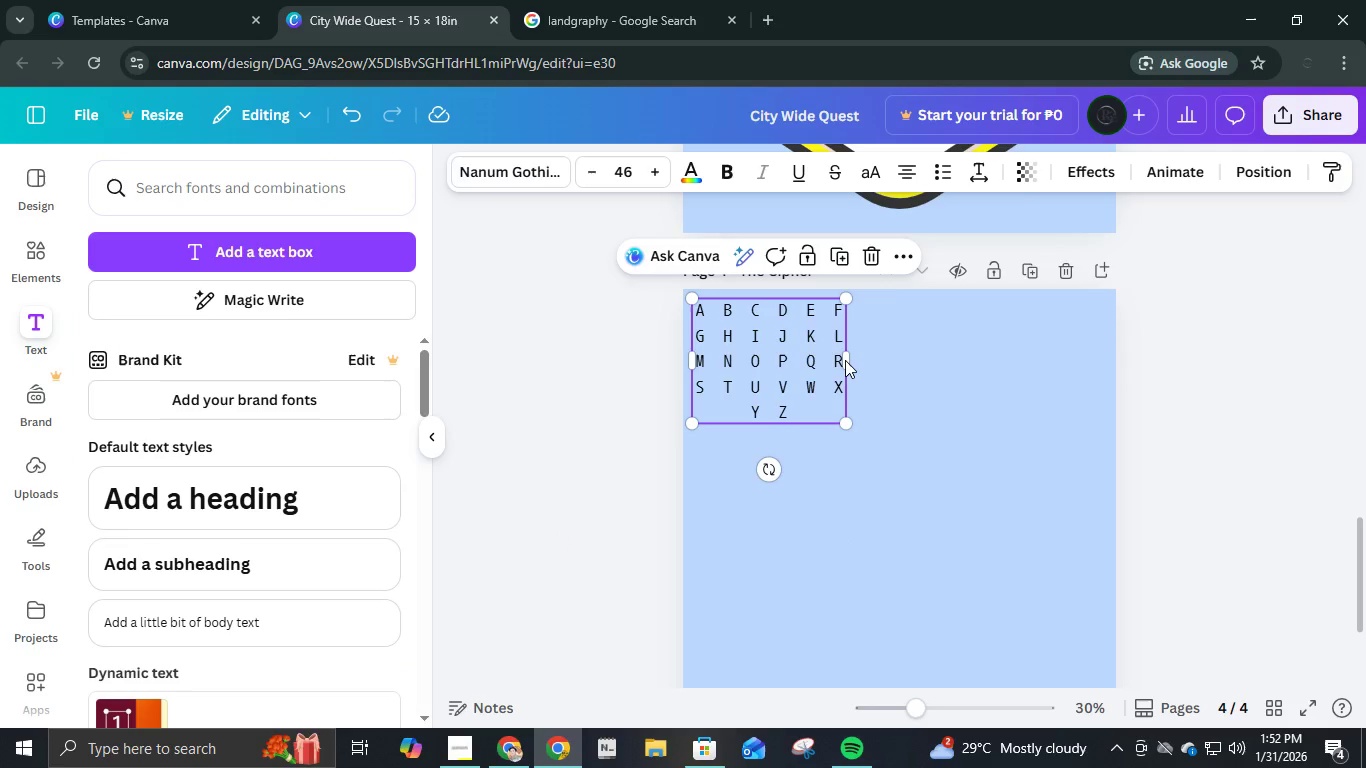 
left_click([845, 359])
 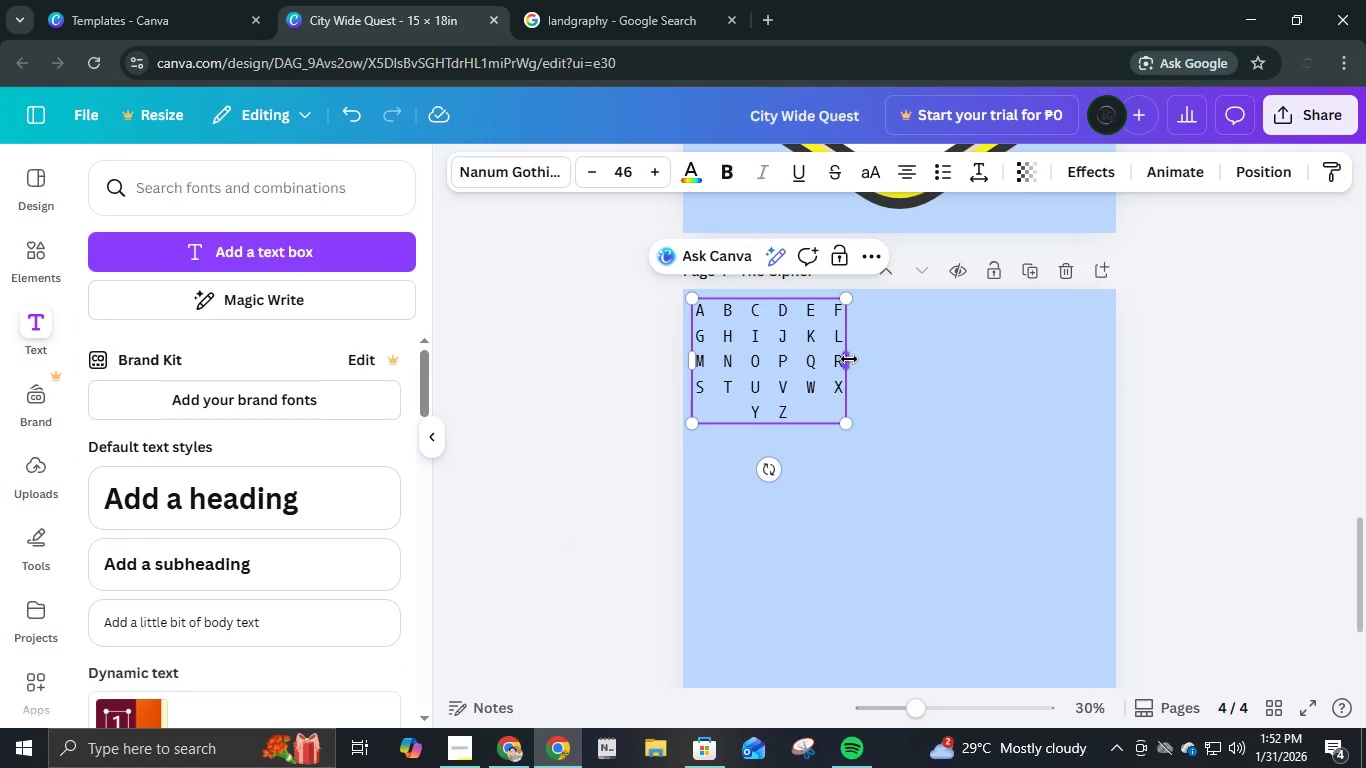 
left_click_drag(start_coordinate=[849, 358], to_coordinate=[873, 368])
 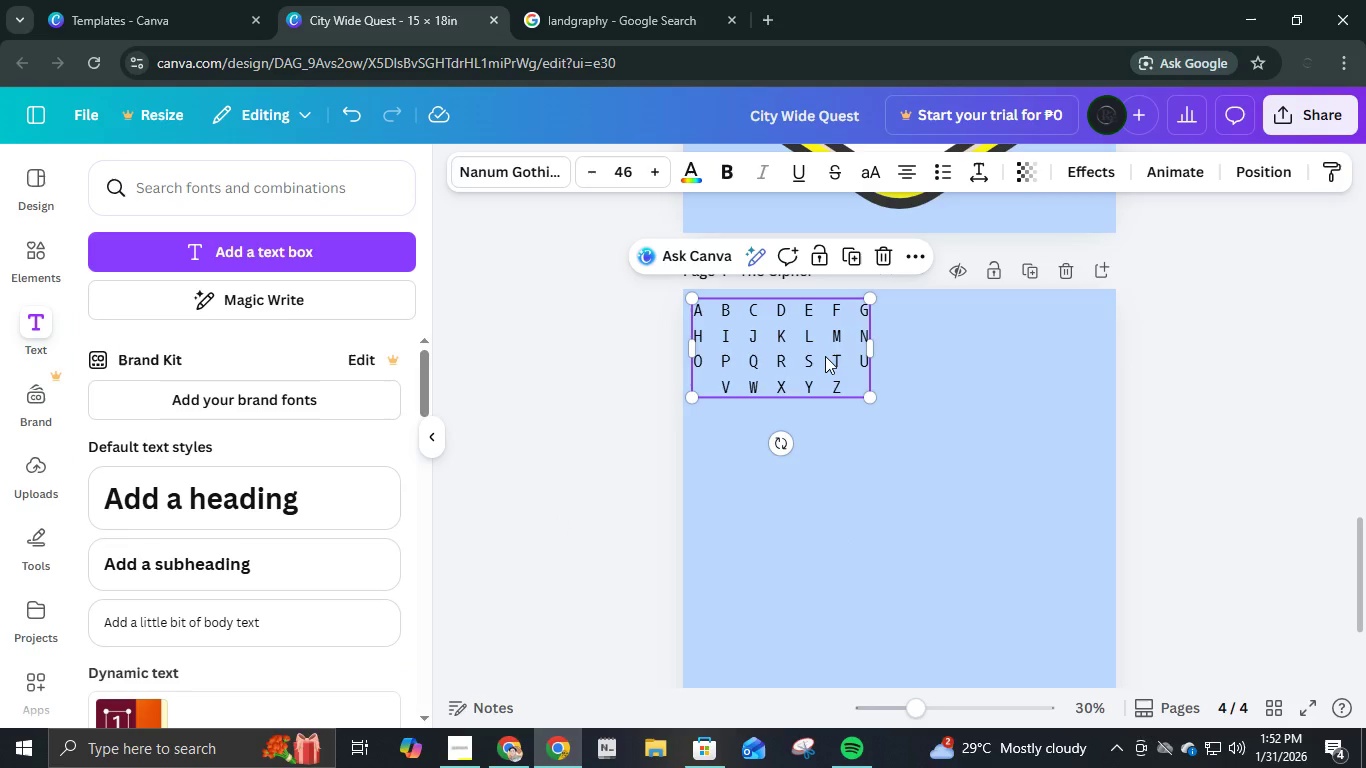 
left_click([825, 356])
 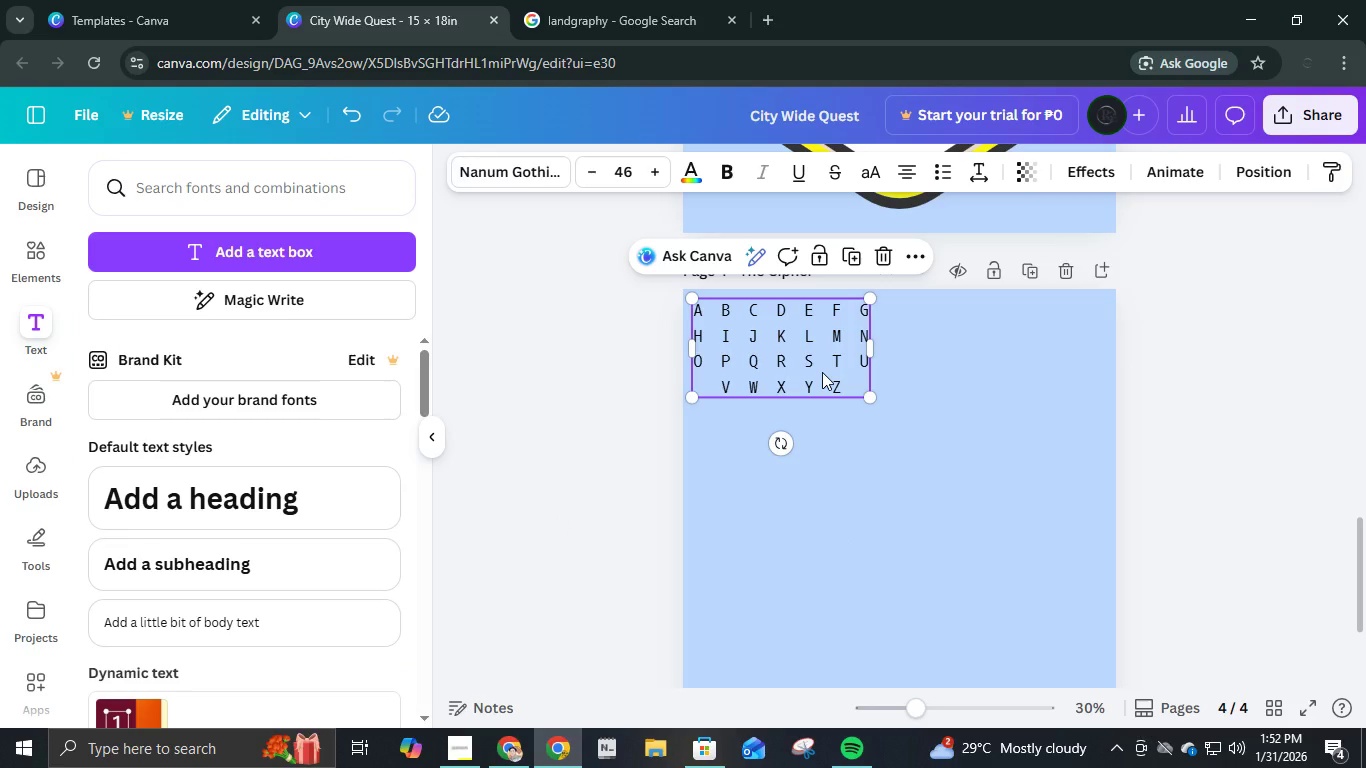 
key(Control+ControlLeft)
 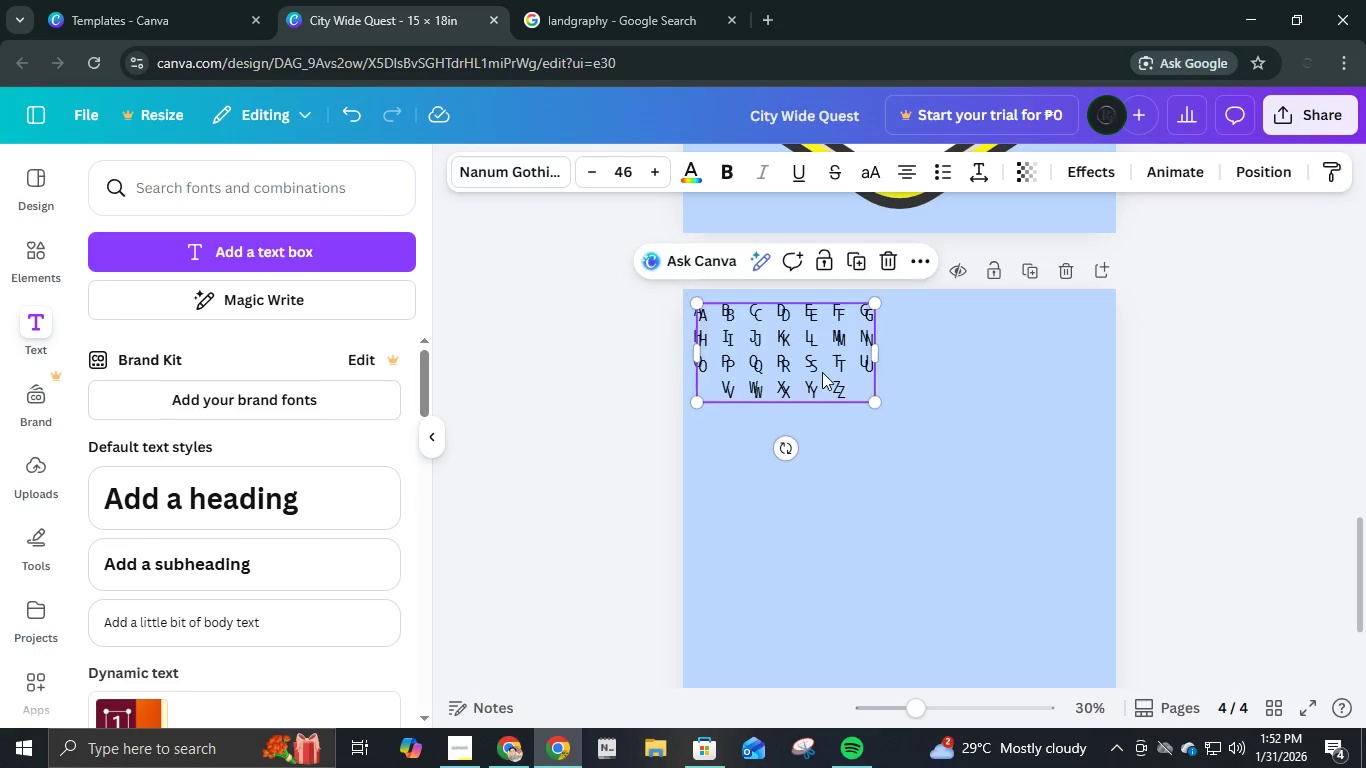 
key(Control+D)
 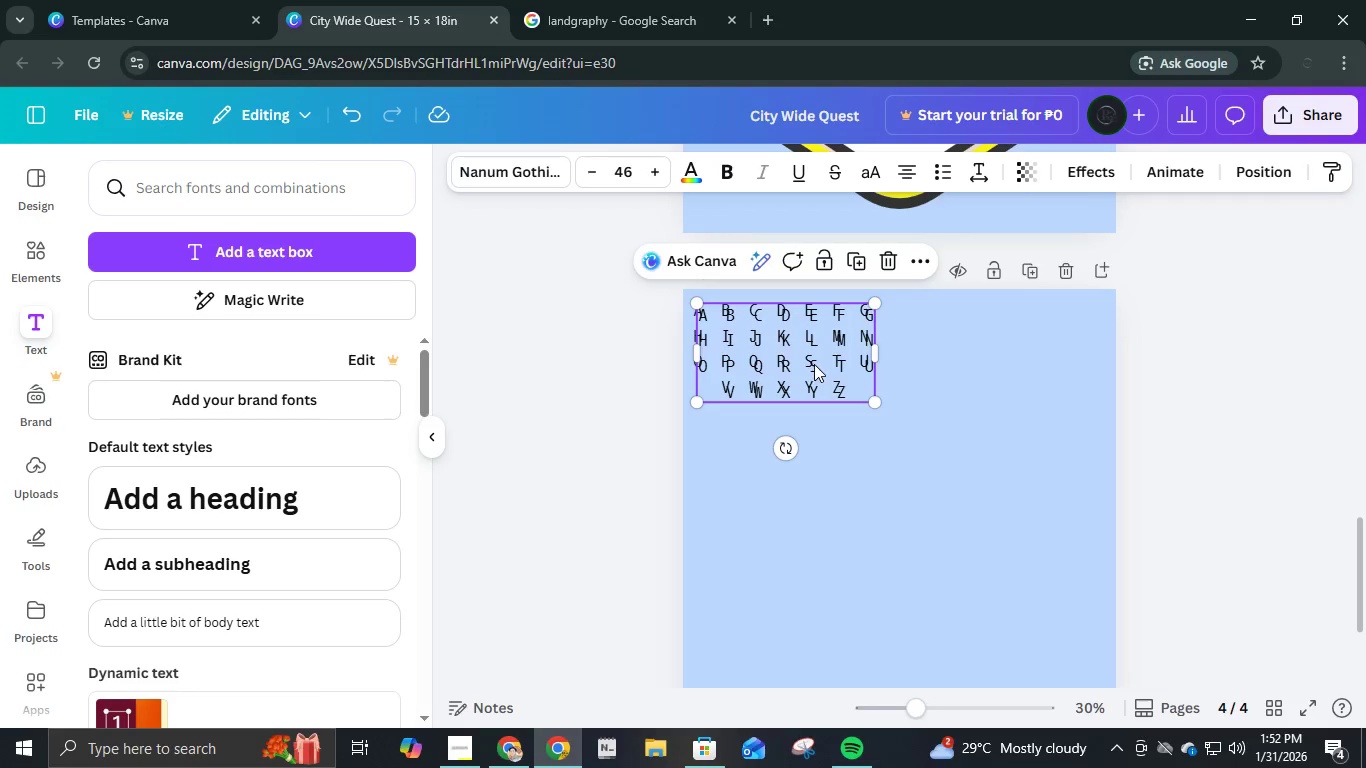 
left_click_drag(start_coordinate=[813, 364], to_coordinate=[1000, 364])
 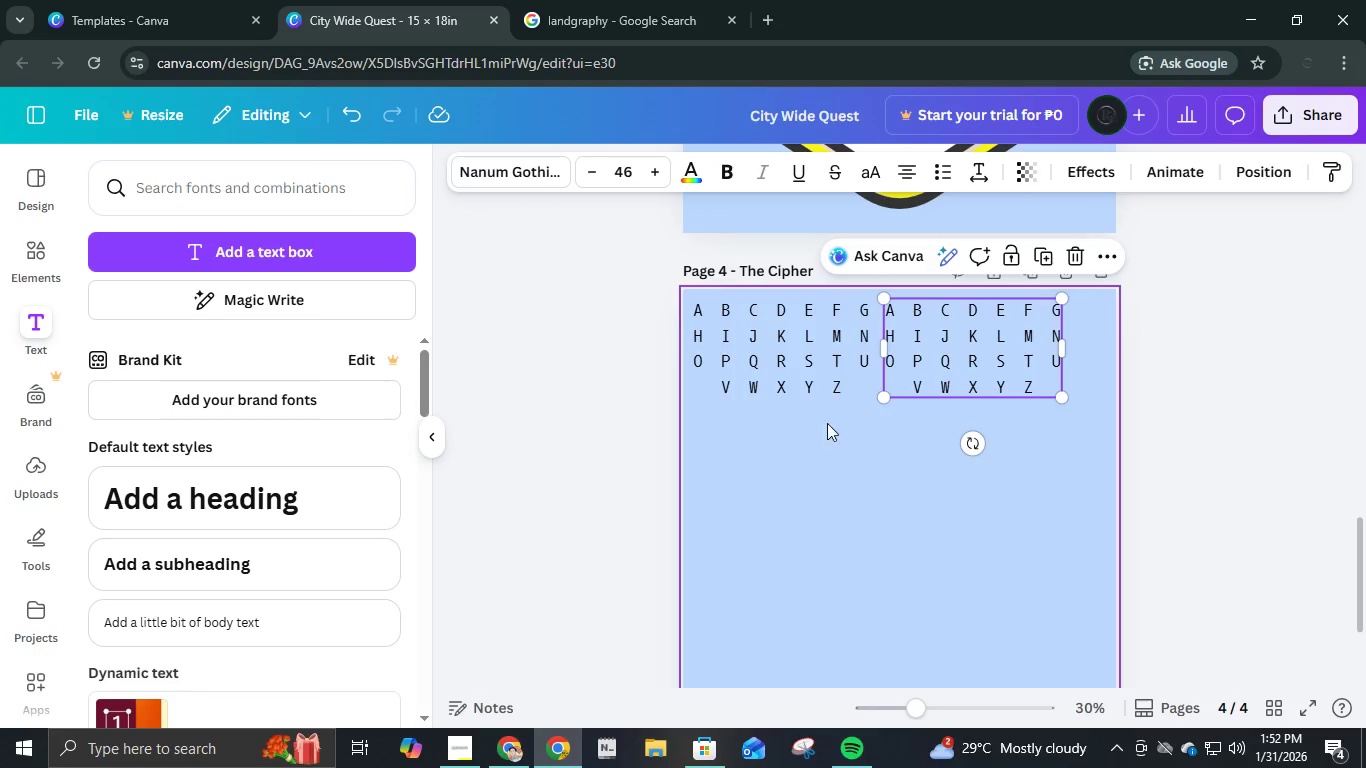 
hold_key(key=ShiftLeft, duration=0.66)
left_click([818, 390])
 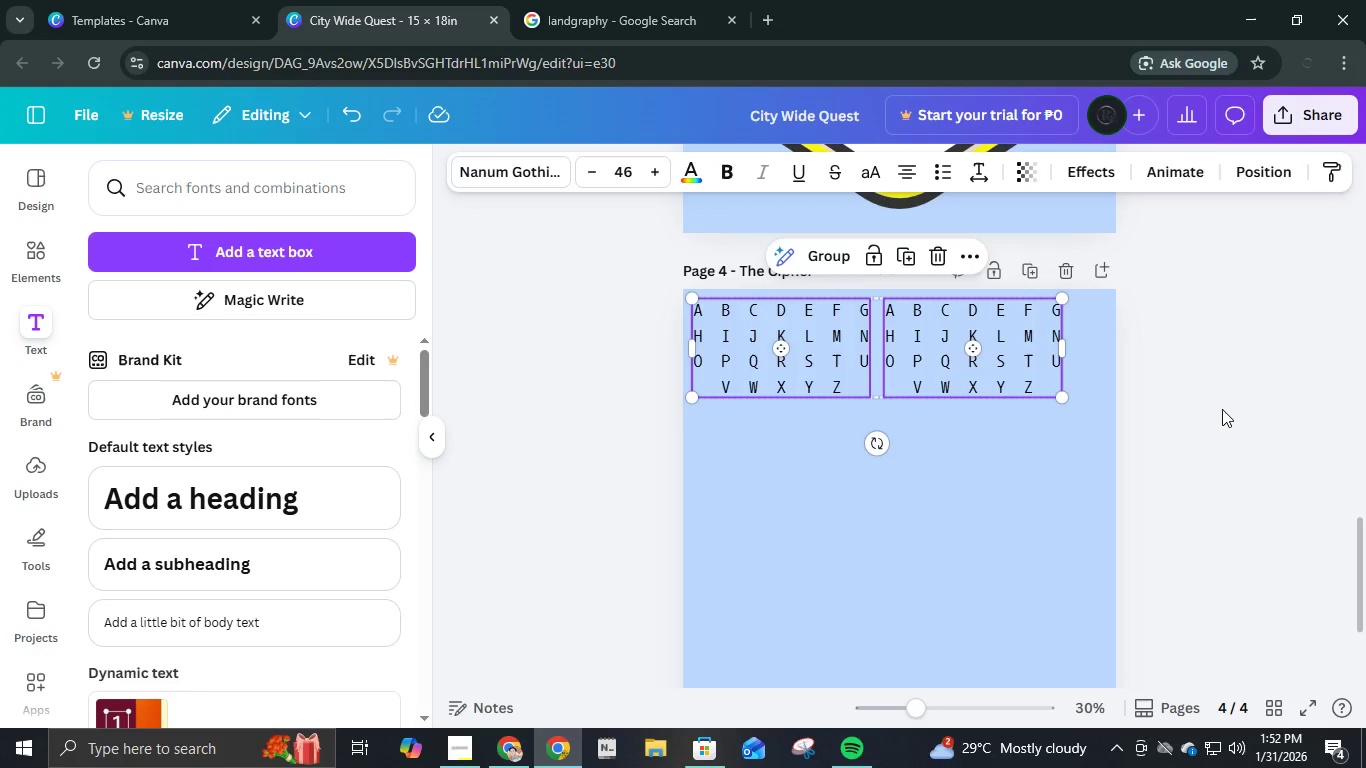 
hold_key(key=ShiftLeft, duration=20.7)
 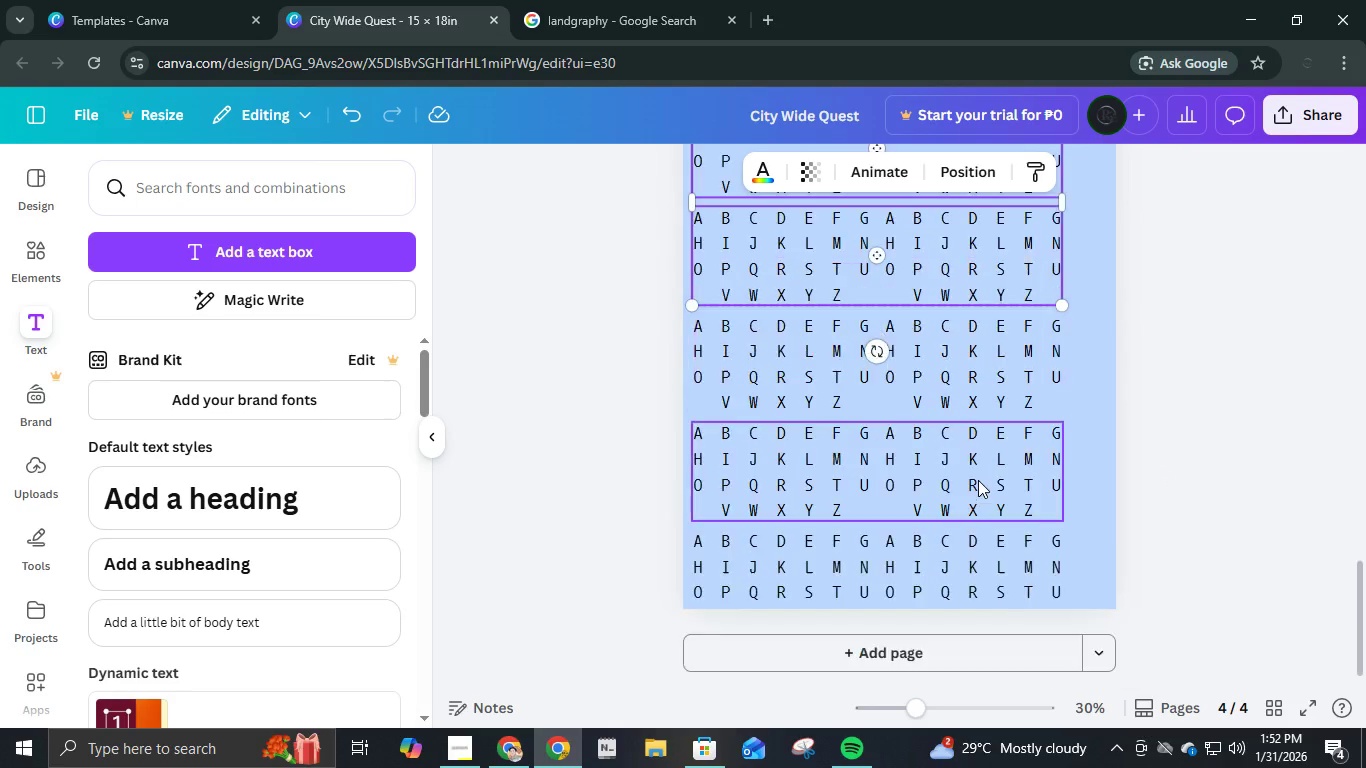 
hold_key(key=ControlLeft, duration=1.5)
 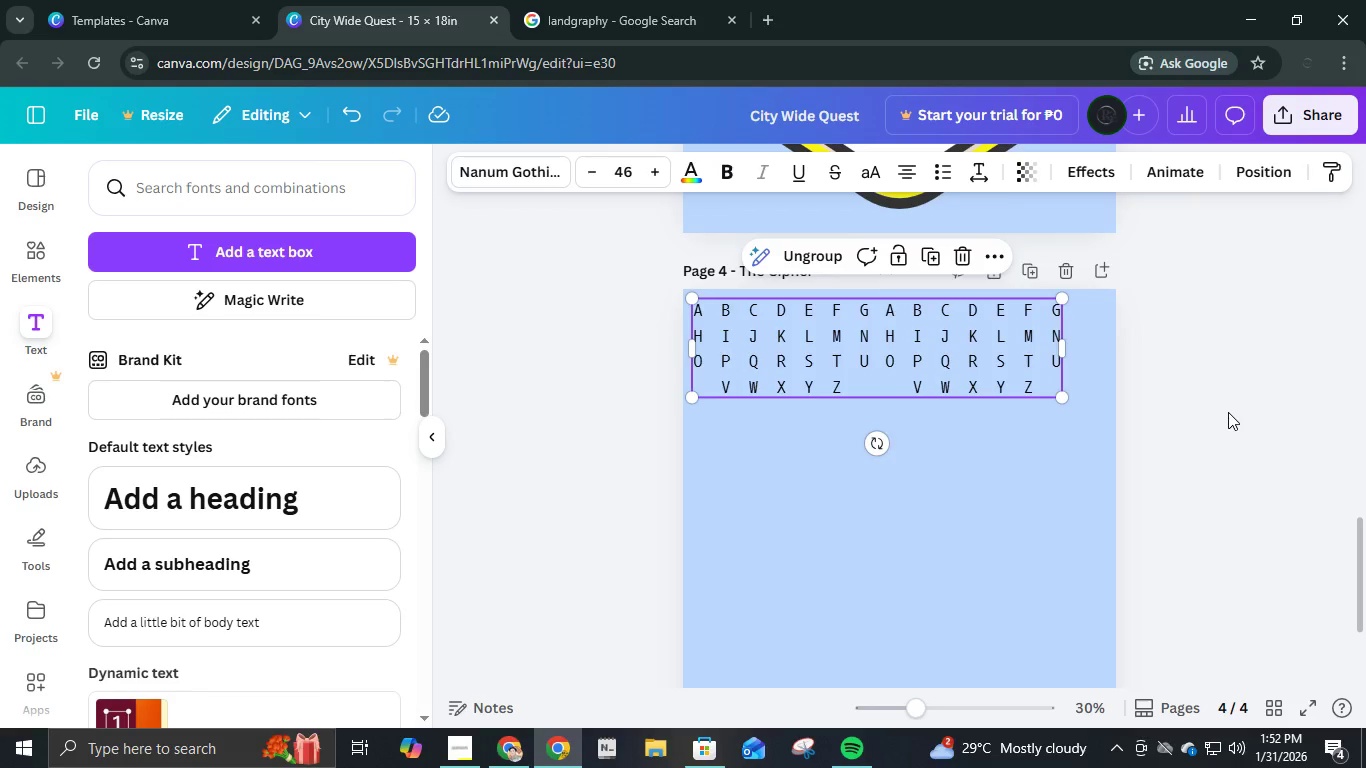 
key(Control+G)
 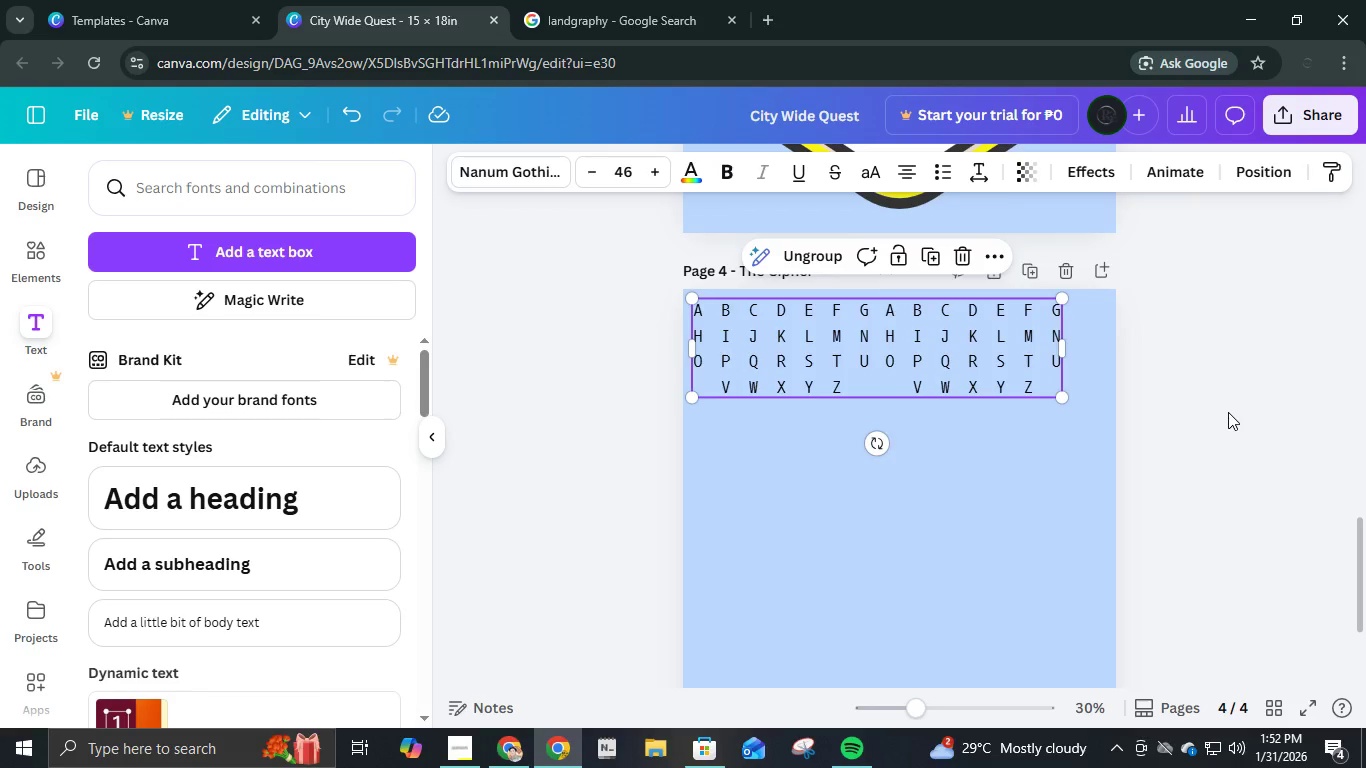 
key(Control+D)
 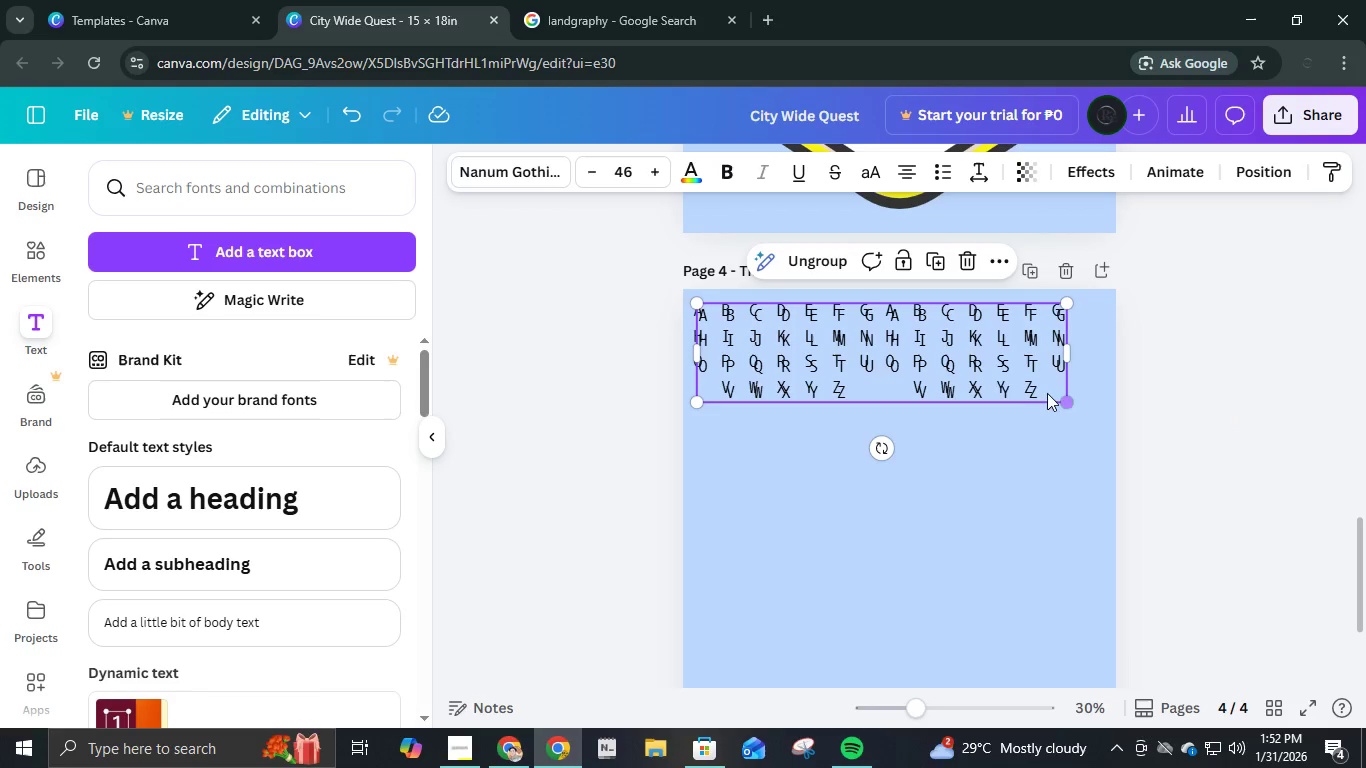 
left_click_drag(start_coordinate=[997, 375], to_coordinate=[994, 475])
 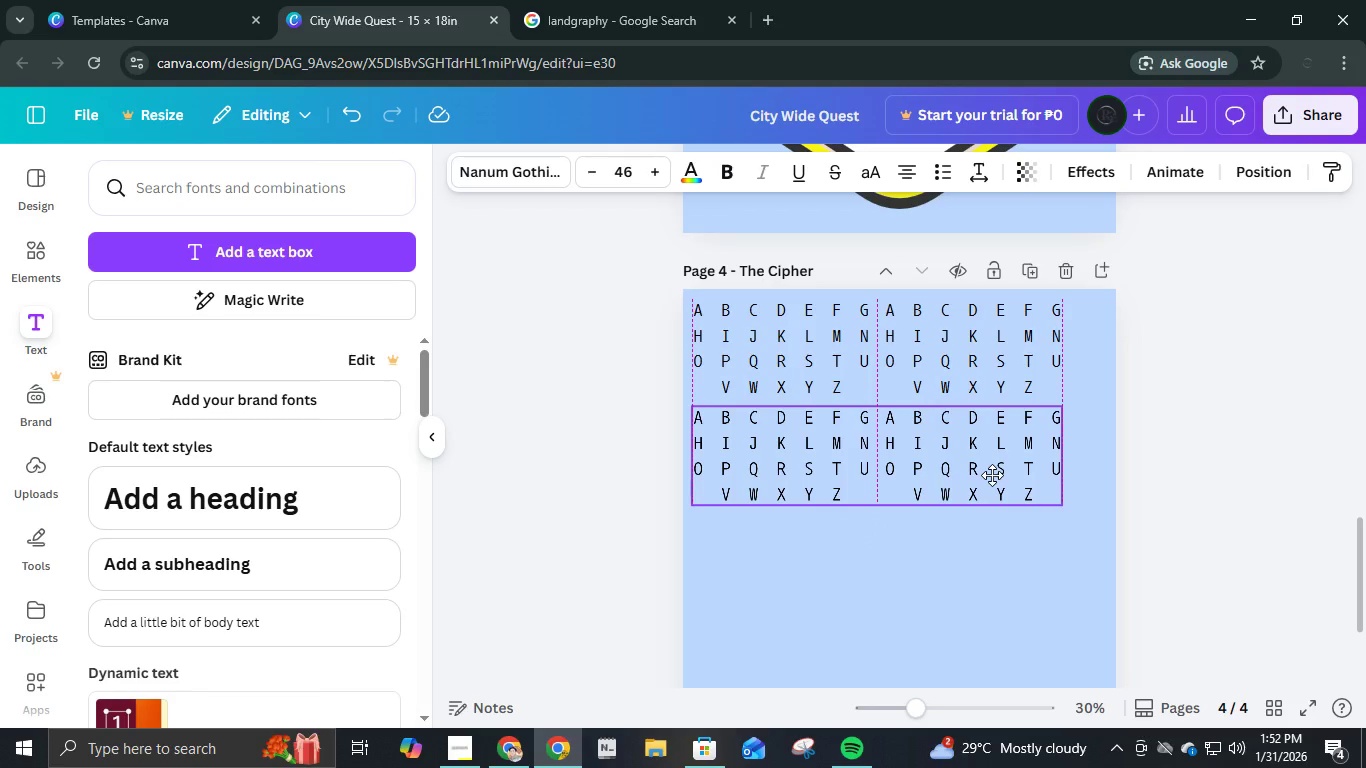 
key(Control+D)
 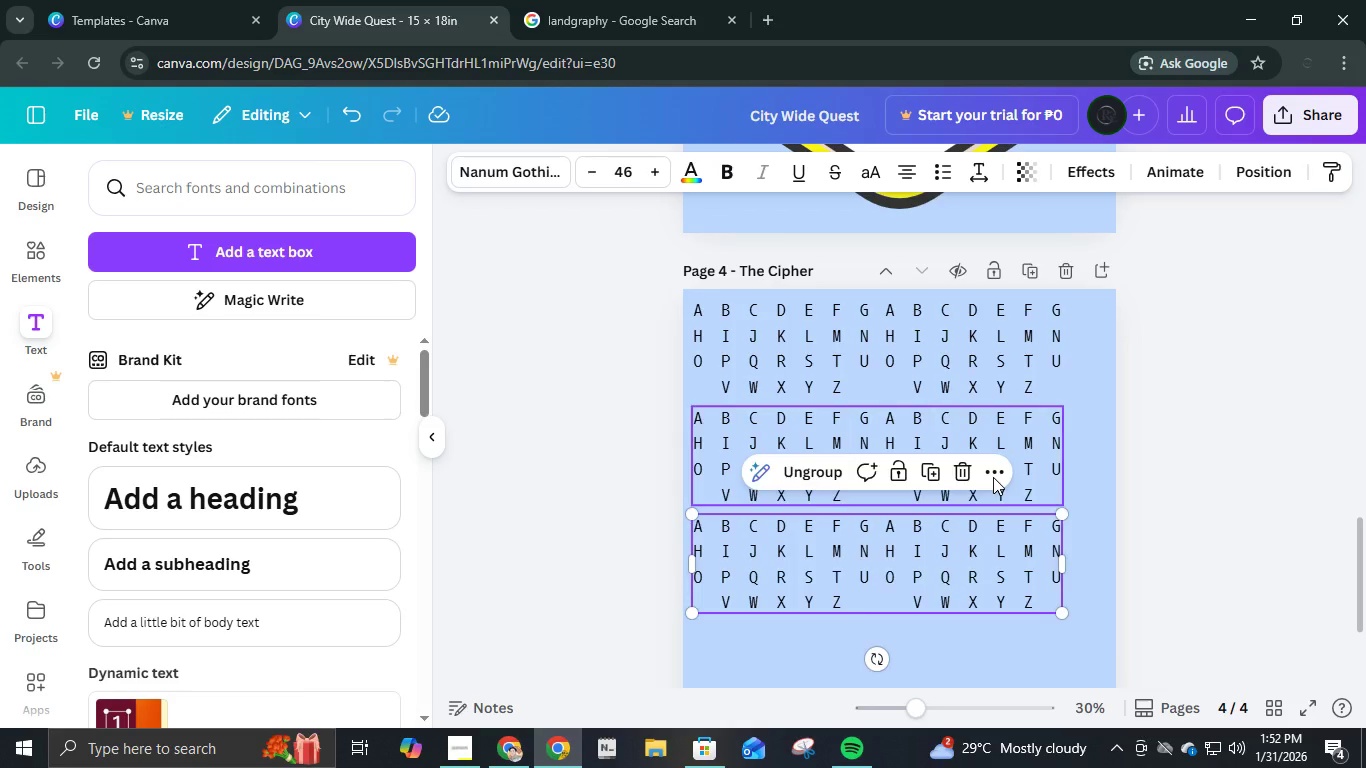 
key(Control+D)
 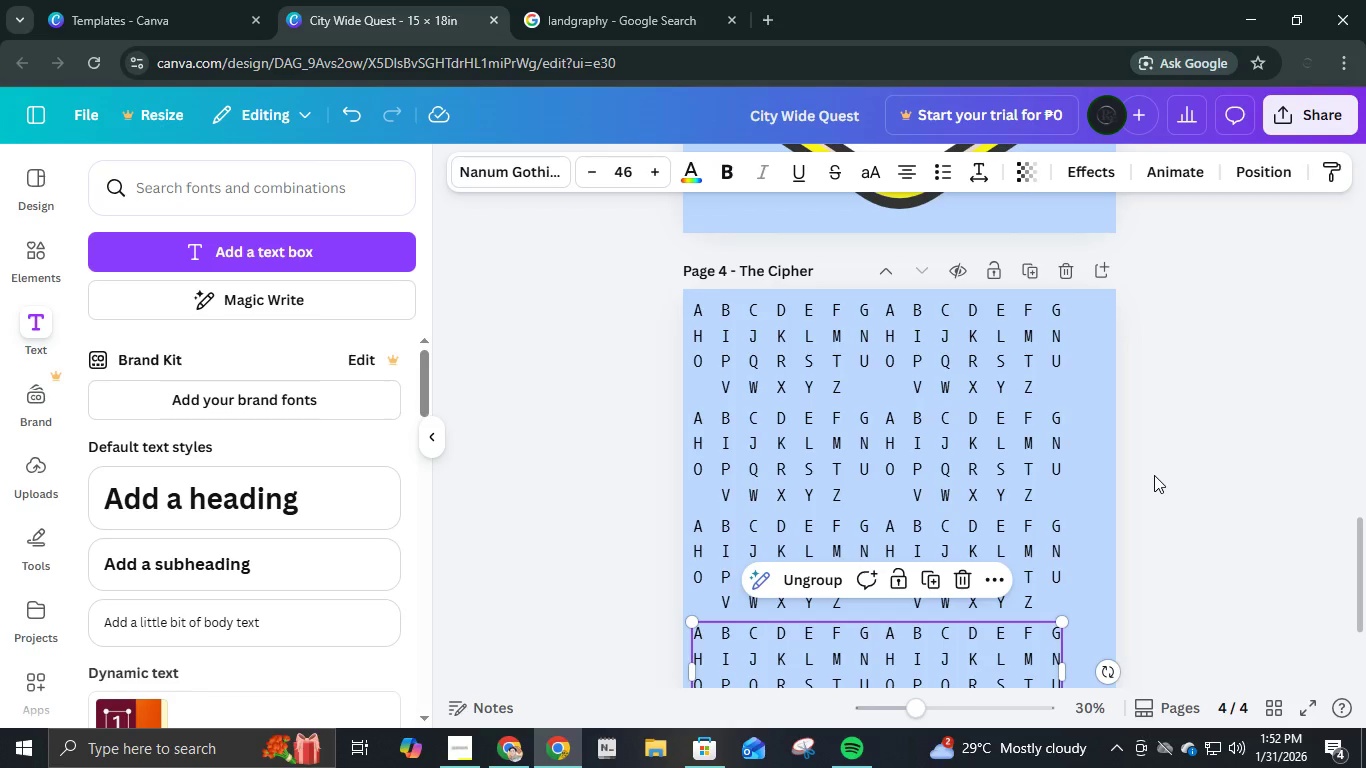 
scroll: coordinate [1156, 476], scroll_direction: down, amount: 5.0
 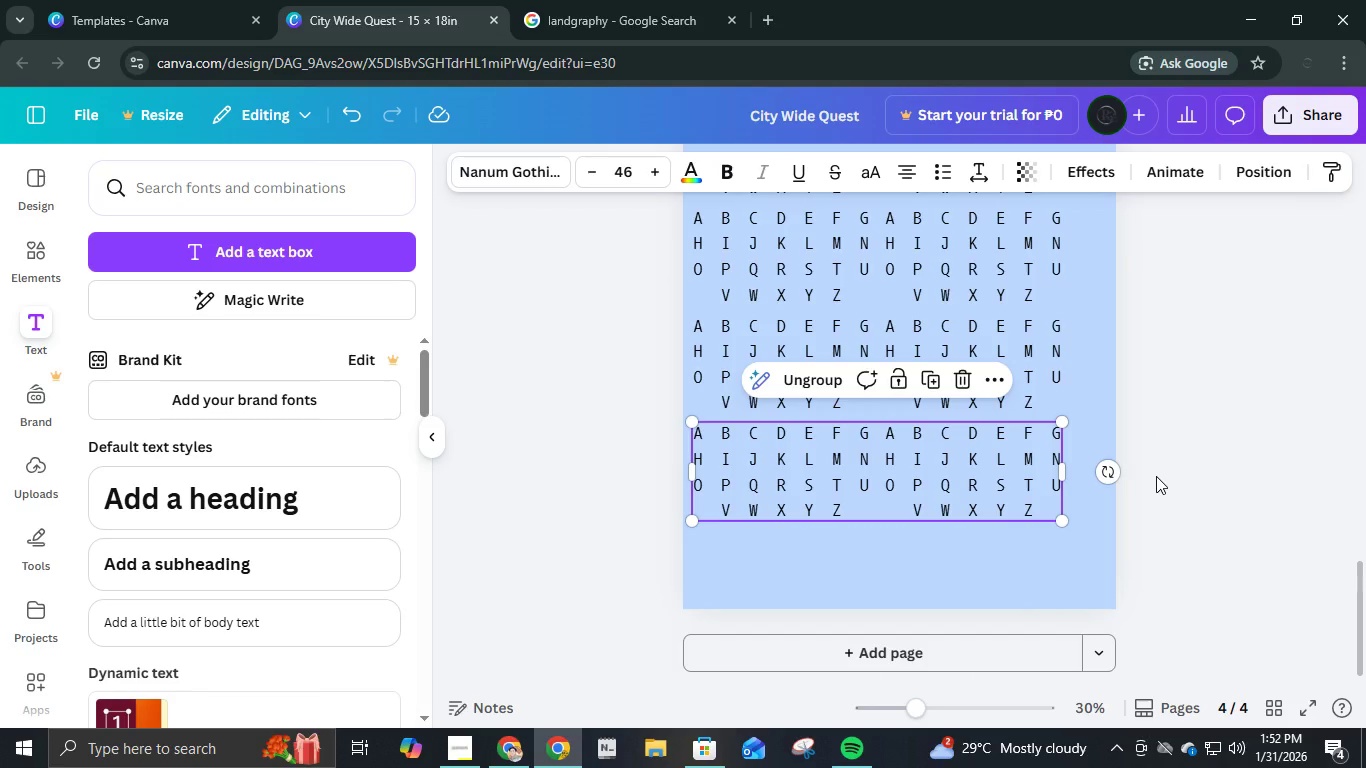 
key(Control+D)
 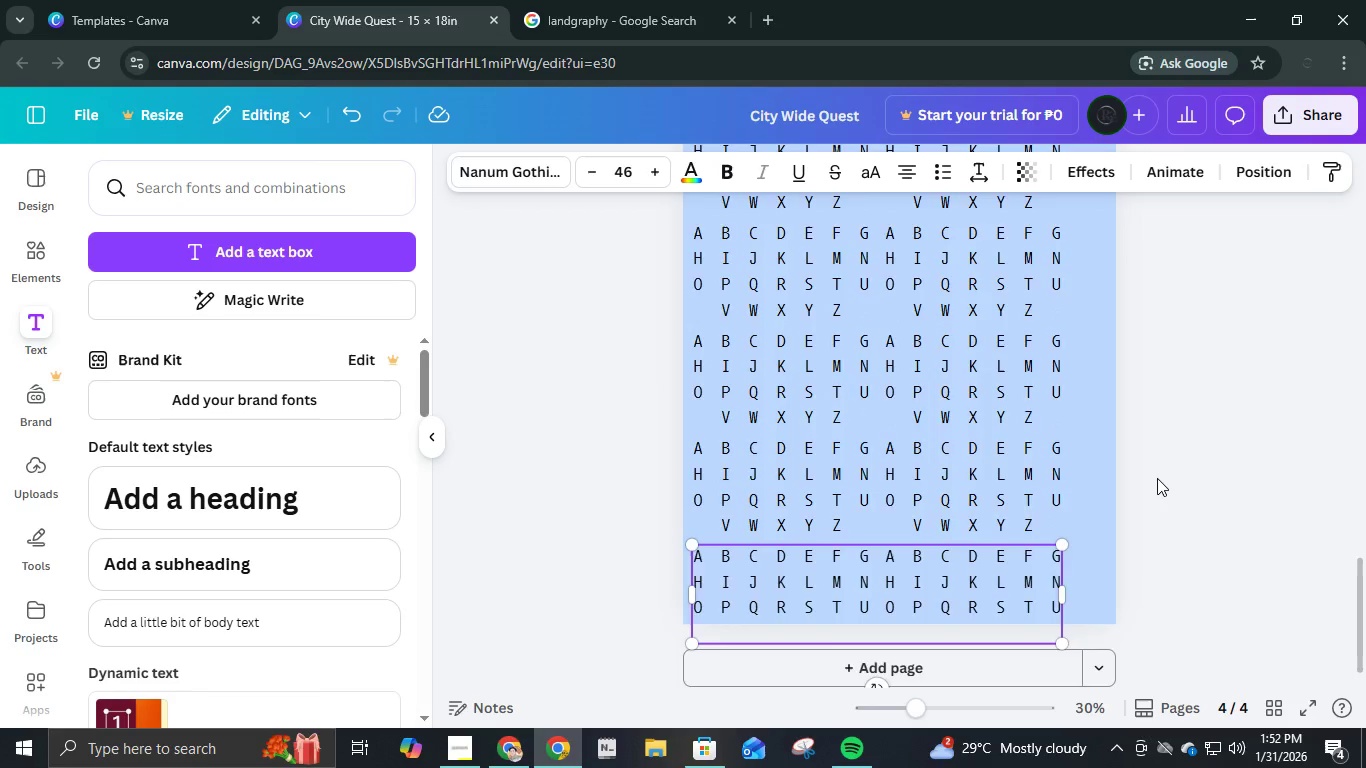 
scroll: coordinate [1157, 478], scroll_direction: up, amount: 3.0
 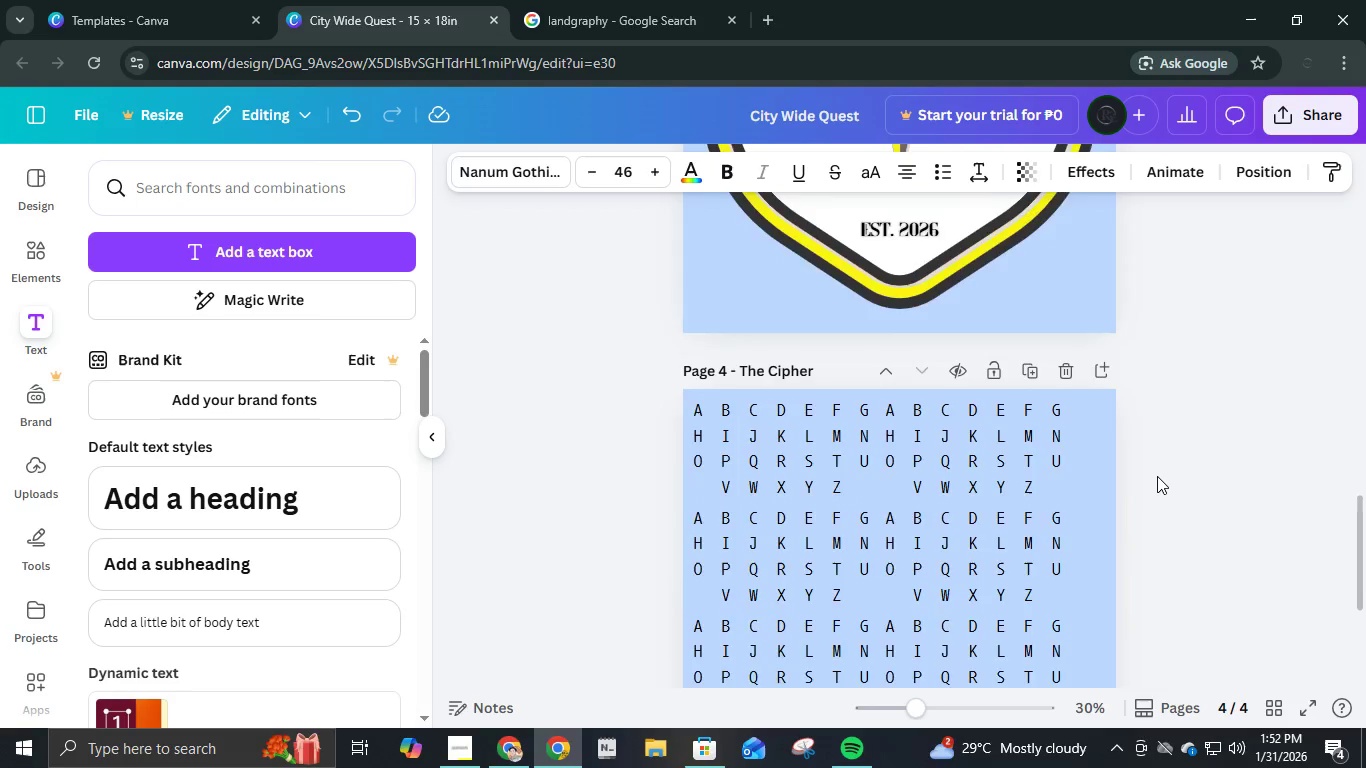 
scroll: coordinate [1157, 476], scroll_direction: down, amount: 5.0
 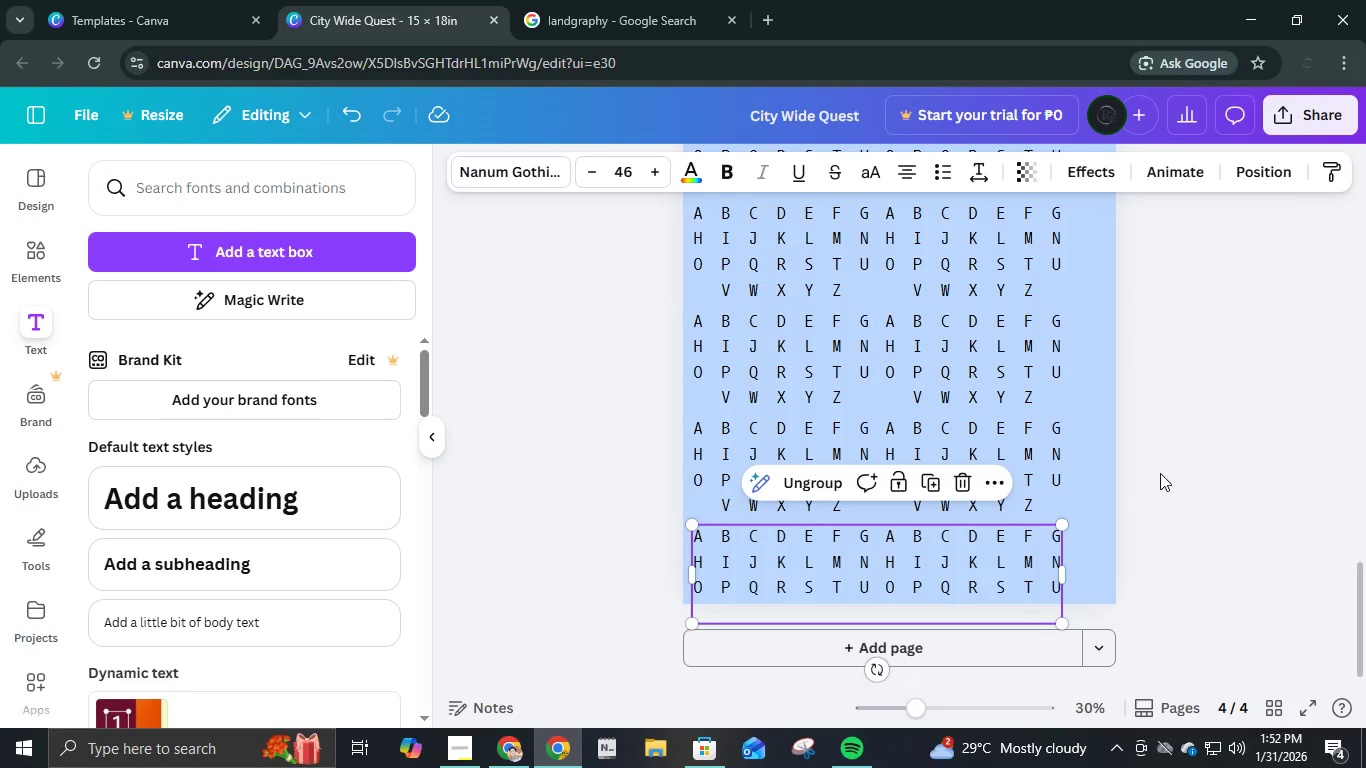 
left_click([1164, 468])
 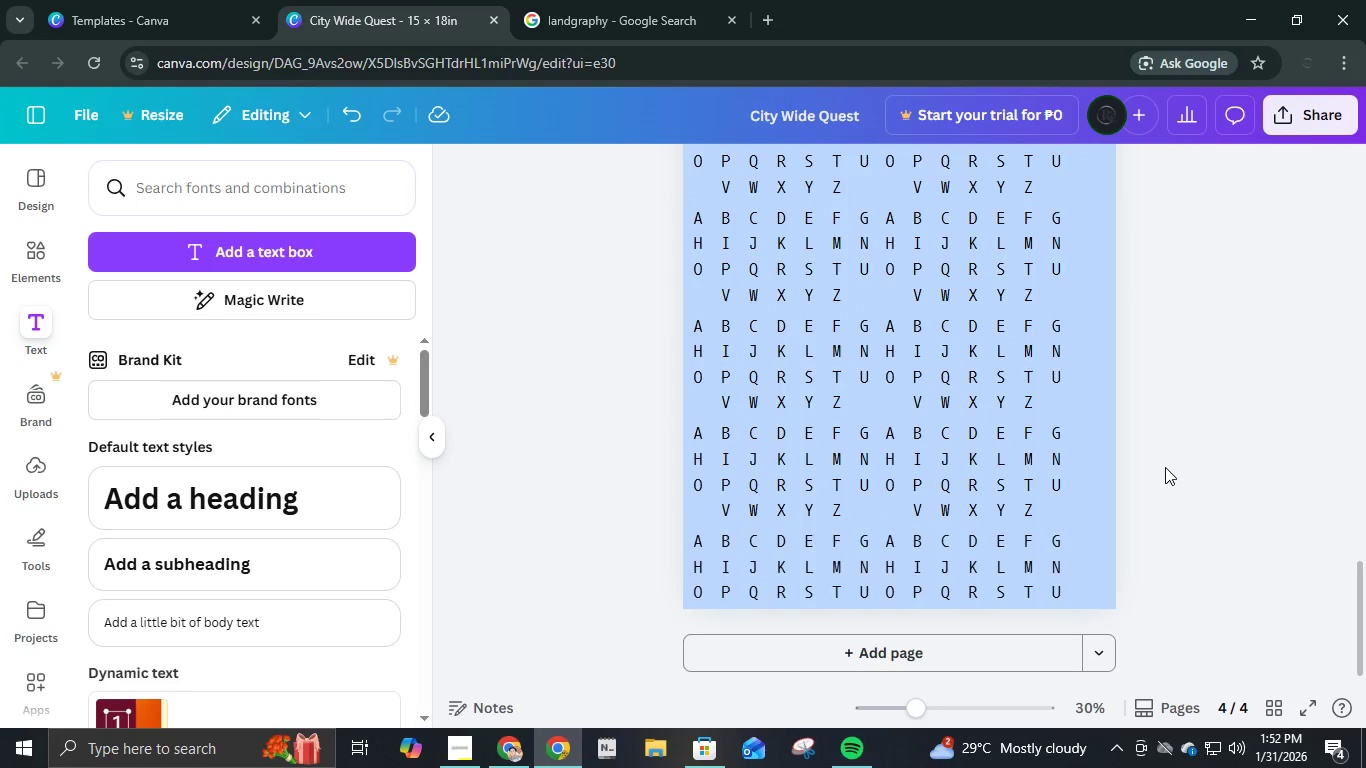 
scroll: coordinate [1165, 467], scroll_direction: up, amount: 2.0
 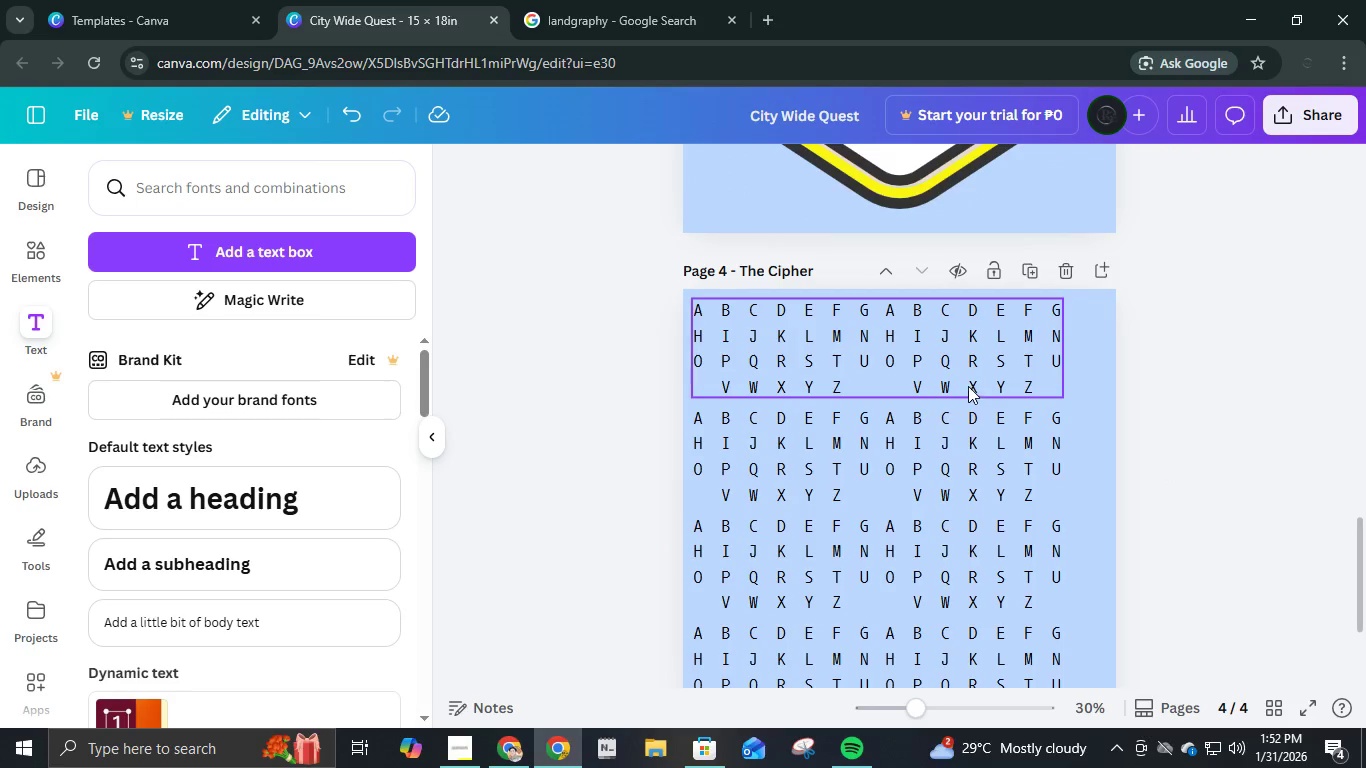 
left_click([968, 385])
 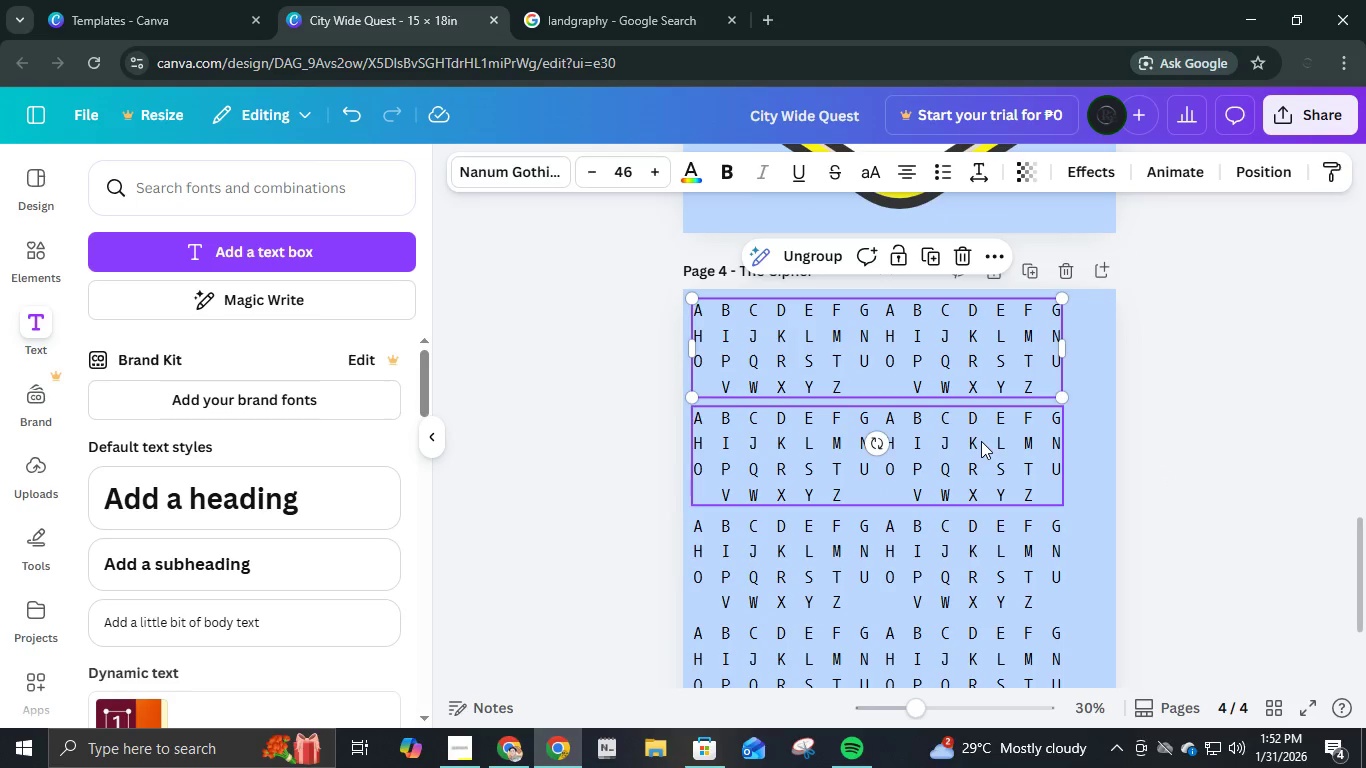 
hold_key(key=ShiftLeft, duration=0.48)
left_click([981, 441])
 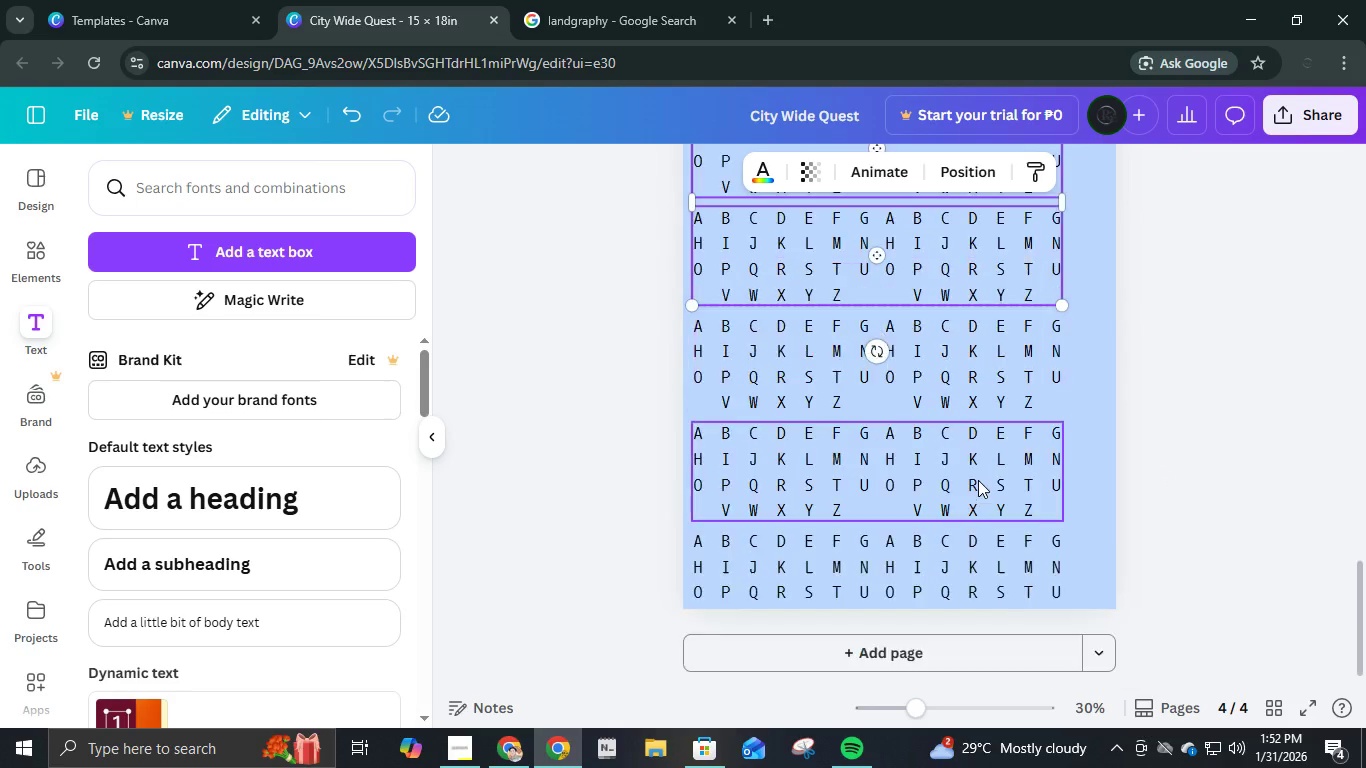 
hold_key(key=ShiftLeft, duration=1.38)
 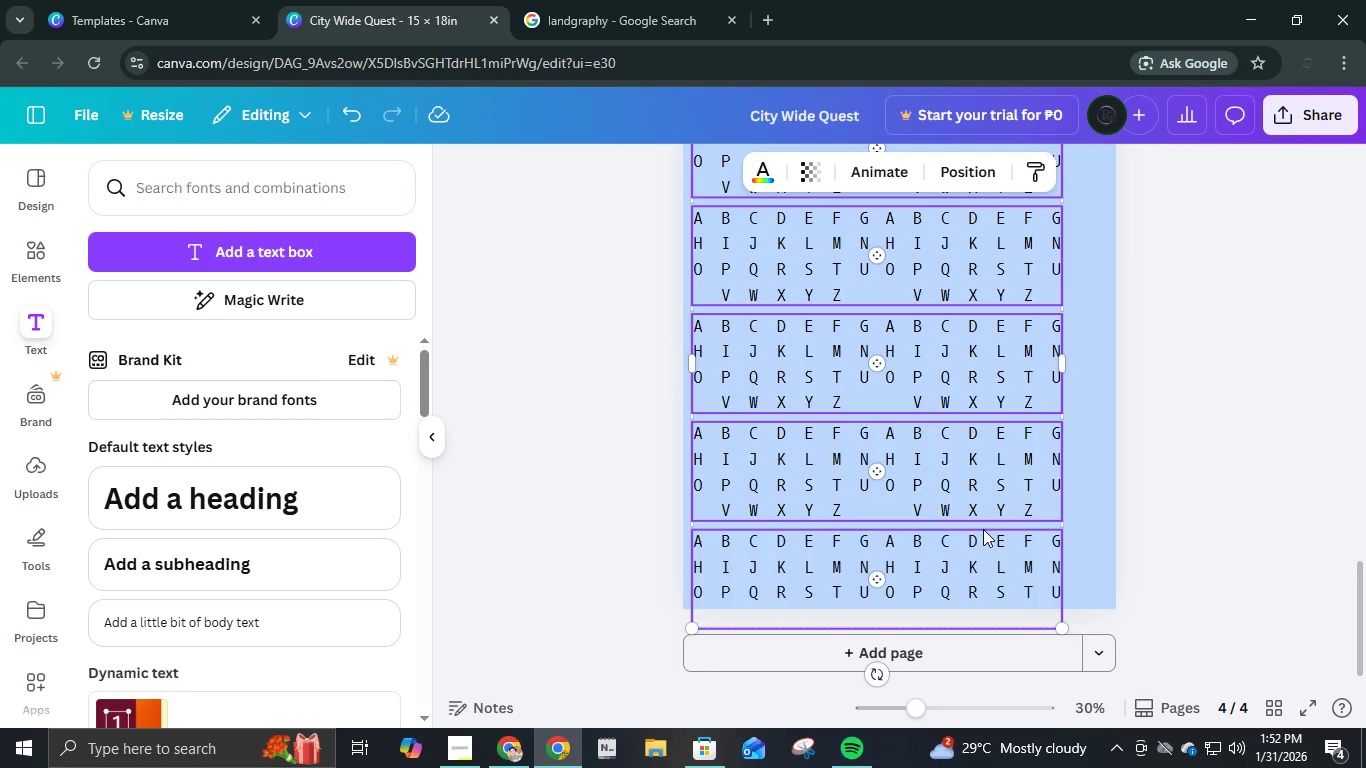 
scroll: coordinate [978, 480], scroll_direction: down, amount: 2.0
 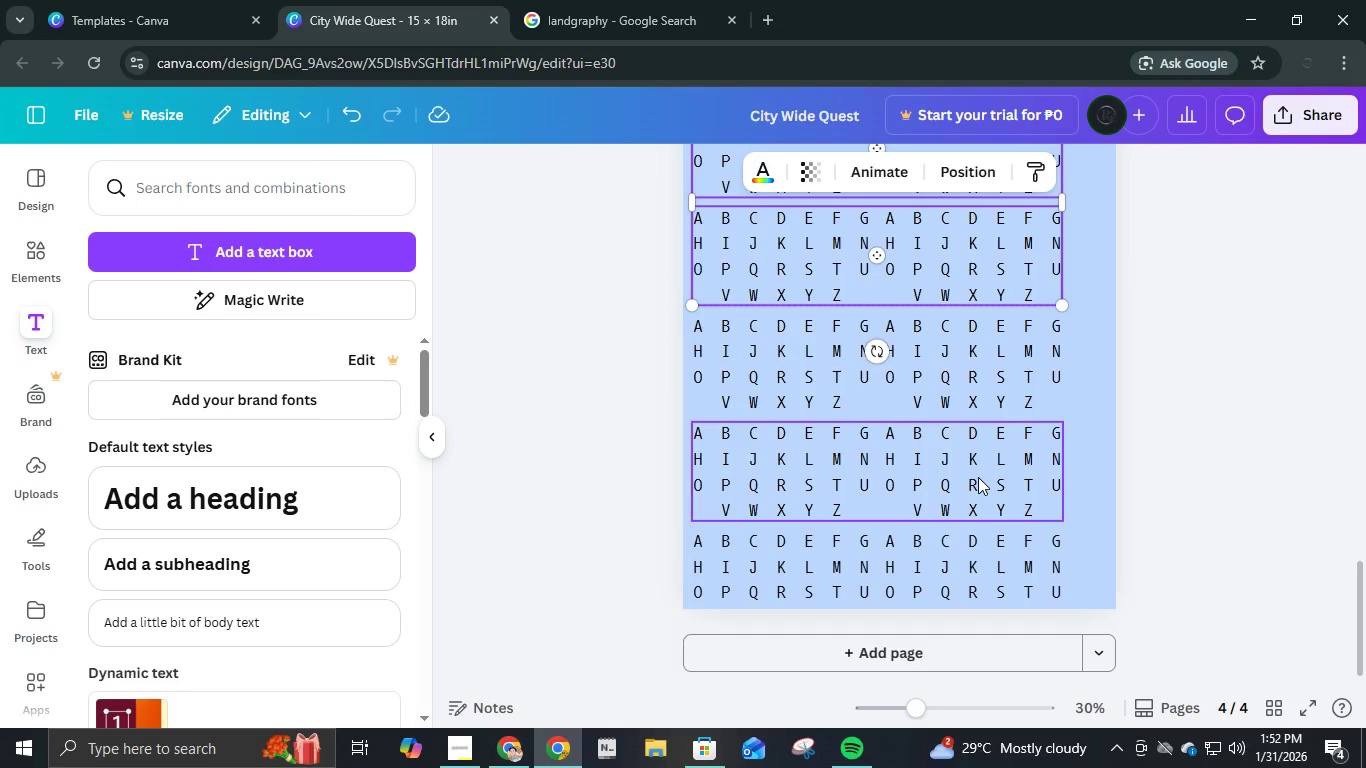 
left_click([977, 381])
 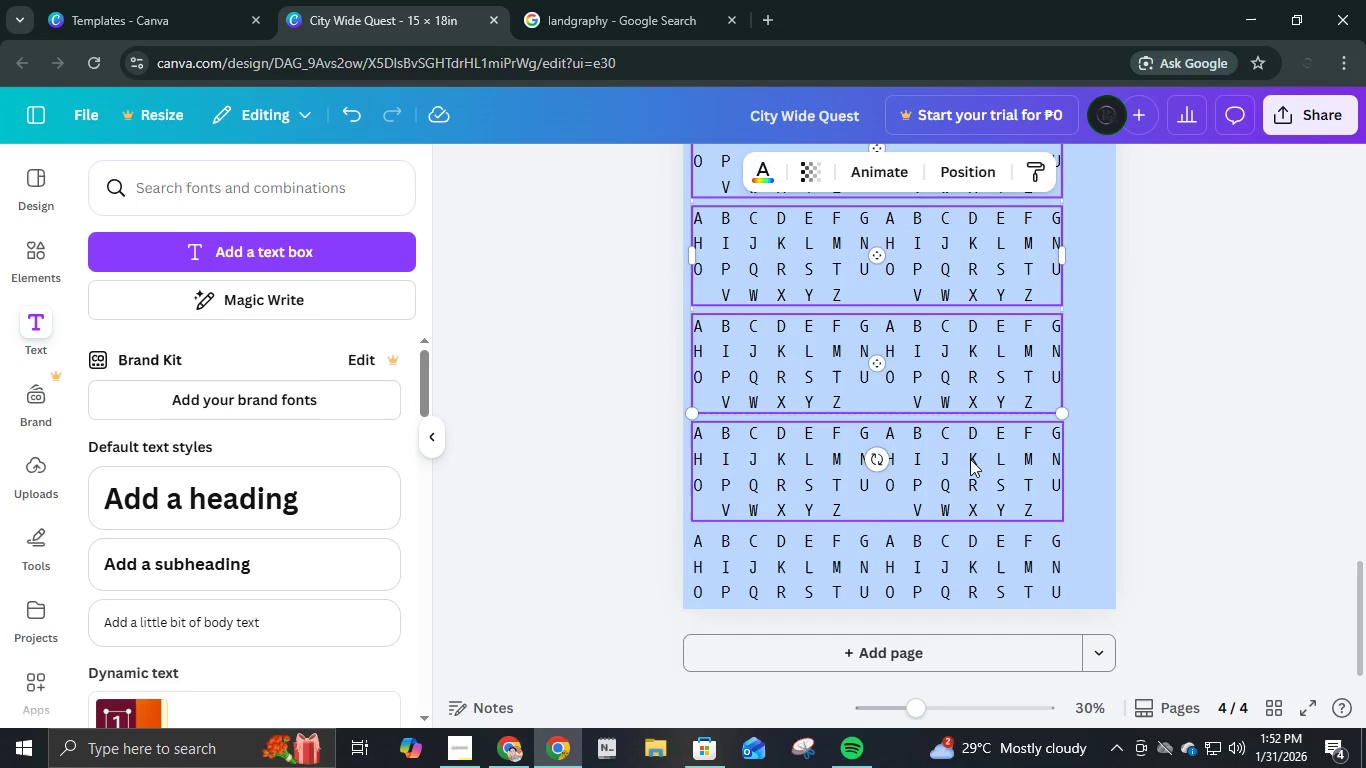 
double_click([969, 459])
 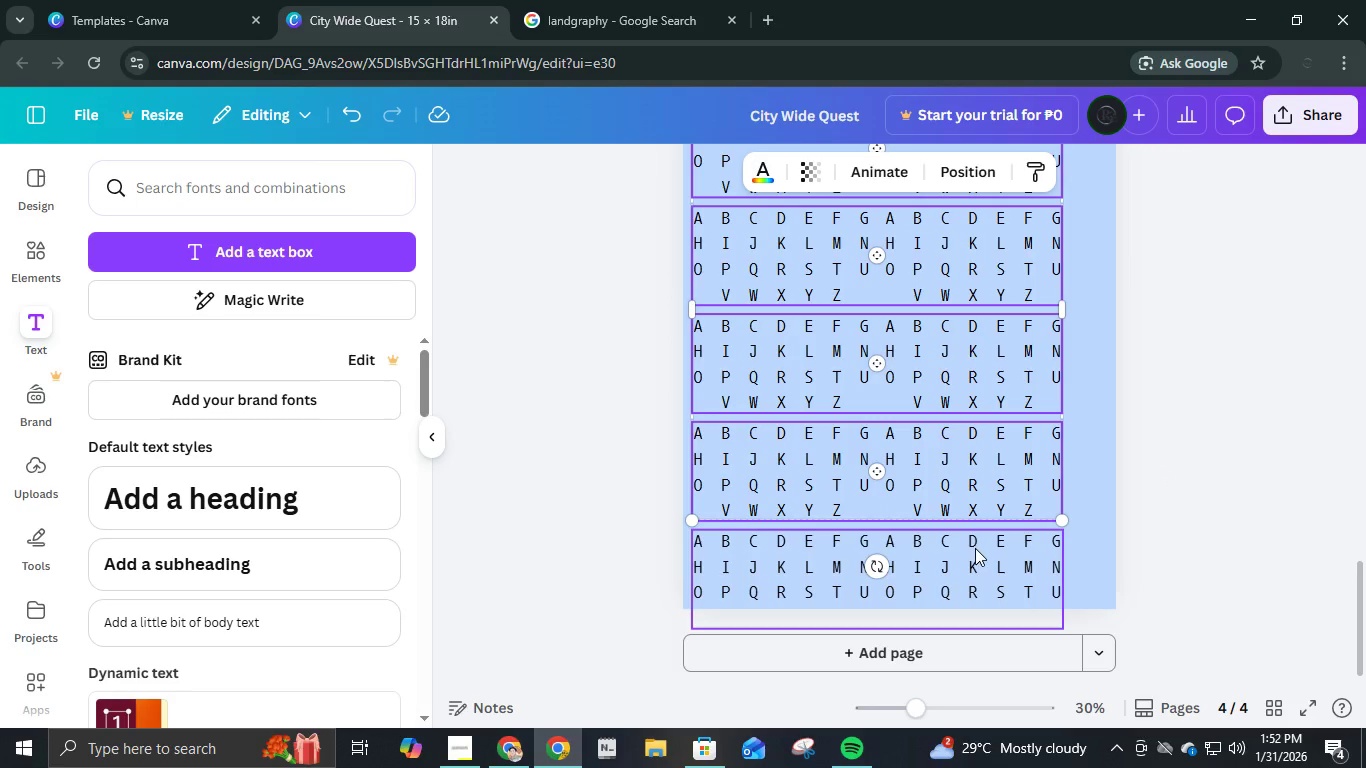 
triple_click([976, 548])
 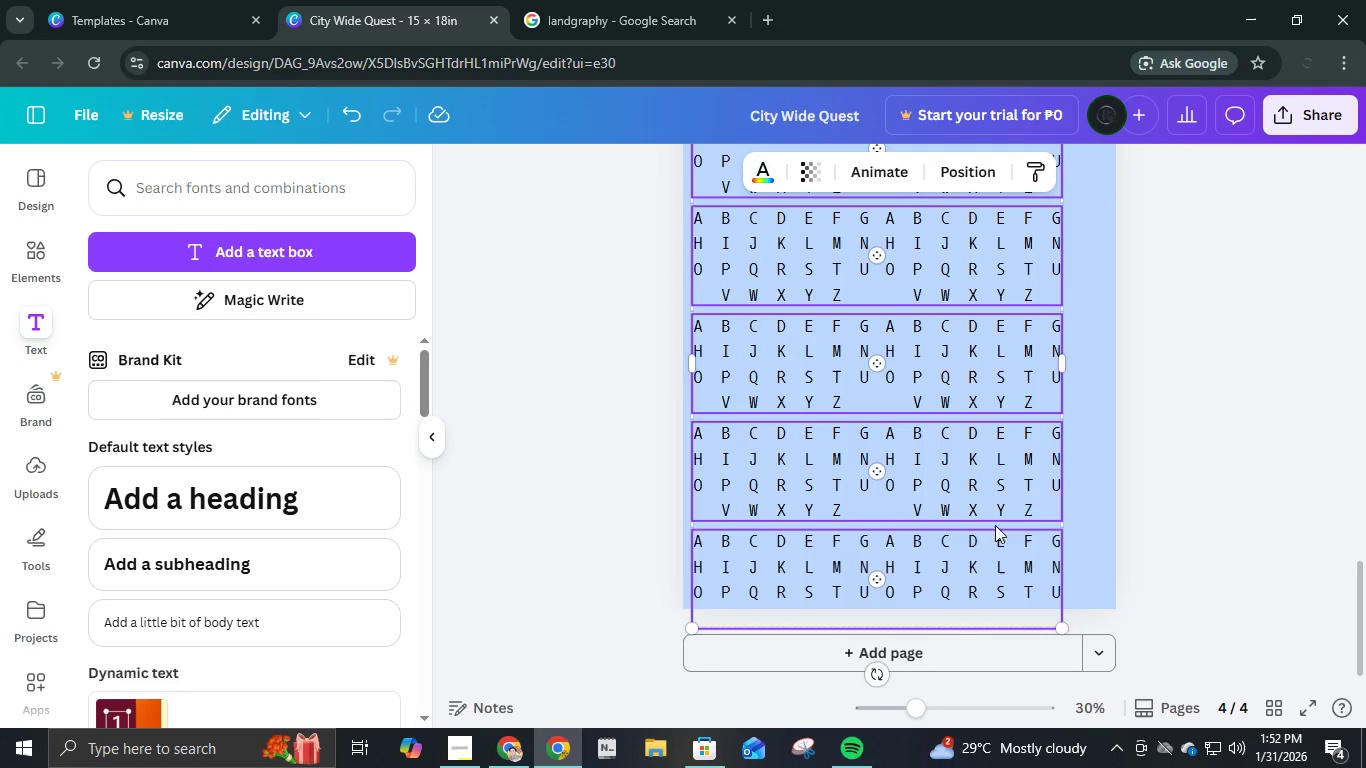 
key(Control+G)
 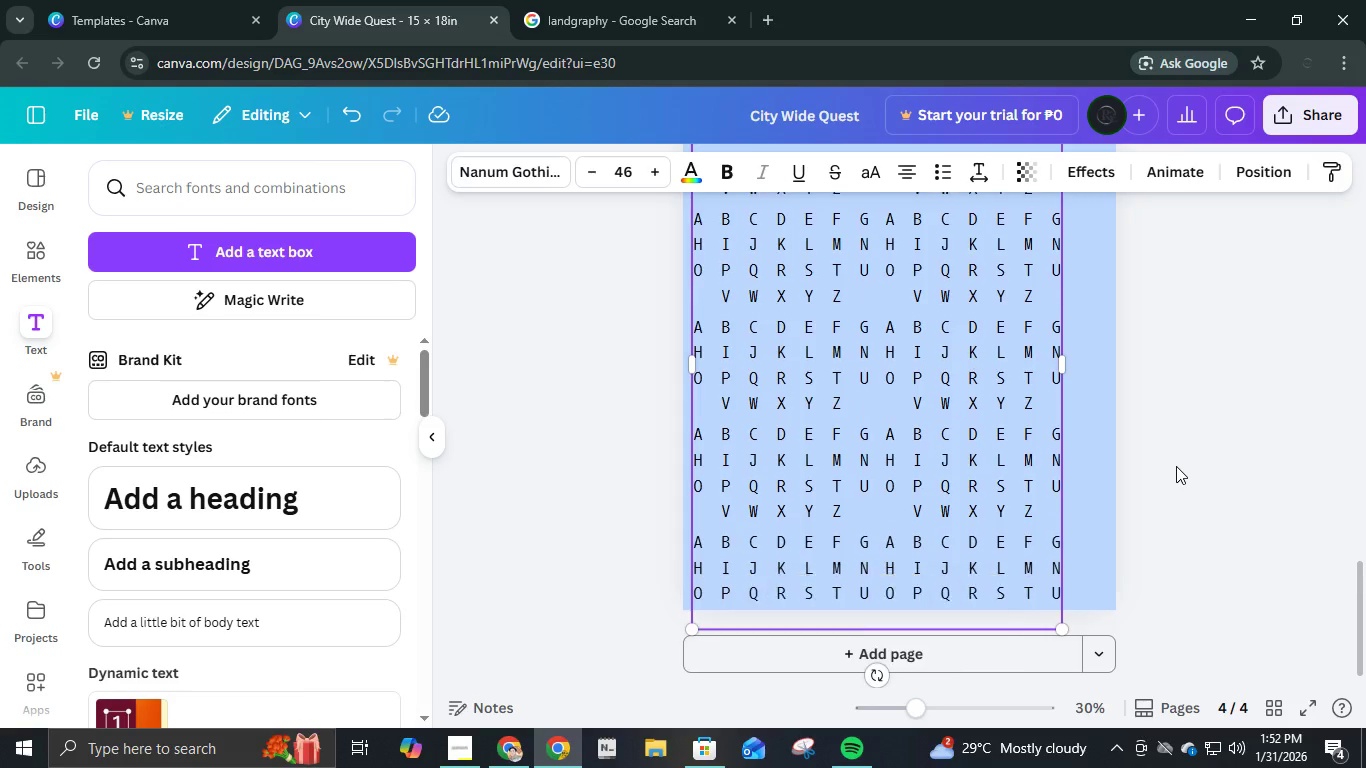 
scroll: coordinate [1176, 466], scroll_direction: up, amount: 3.0
 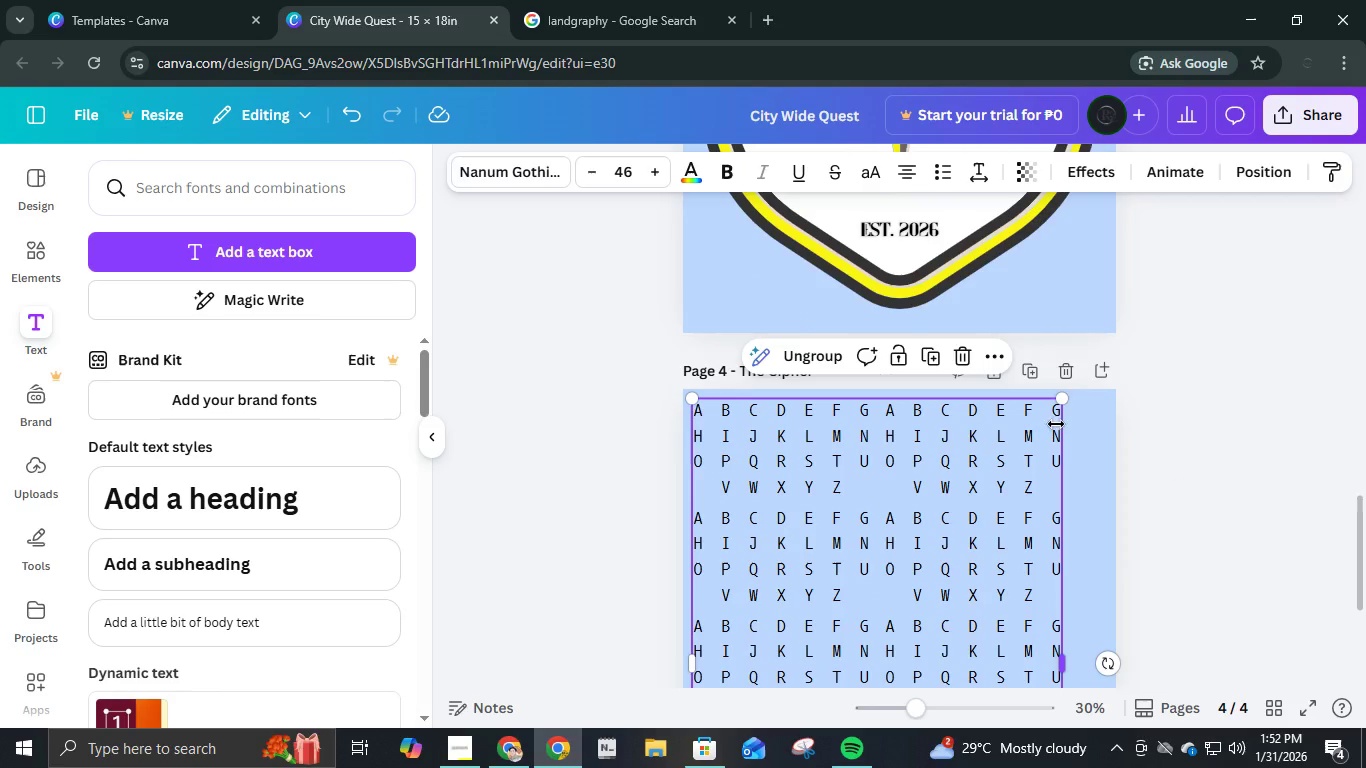 
scroll: coordinate [1055, 422], scroll_direction: down, amount: 1.0
 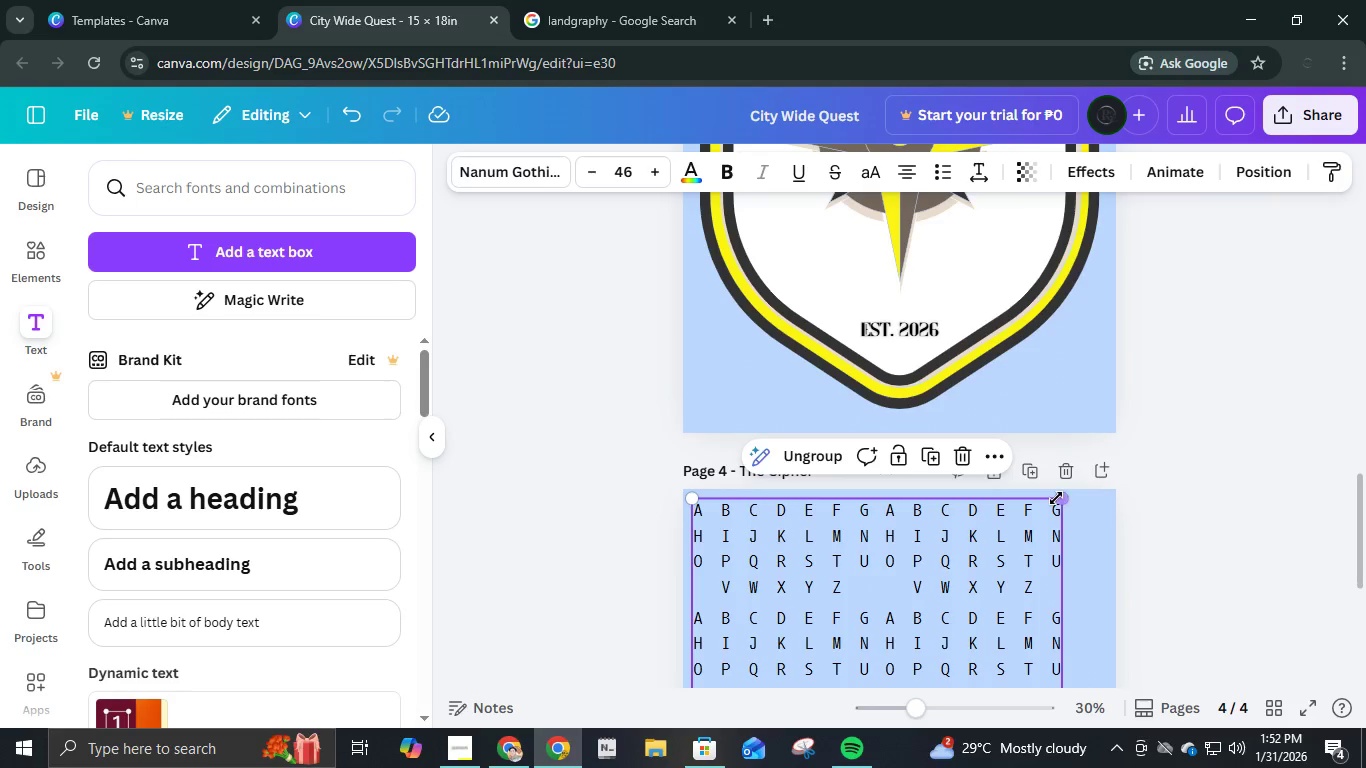 
left_click_drag(start_coordinate=[1056, 498], to_coordinate=[1000, 579])
 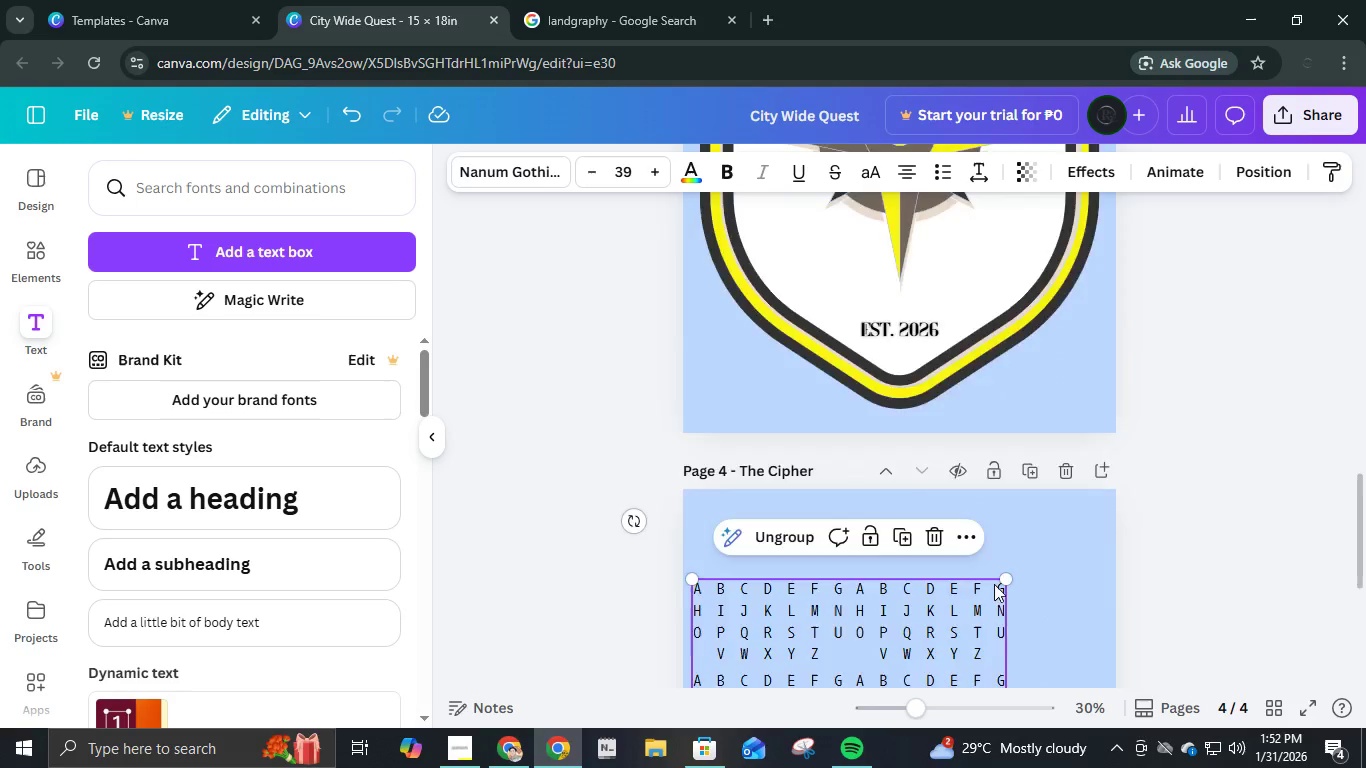 
scroll: coordinate [1007, 525], scroll_direction: down, amount: 3.0
 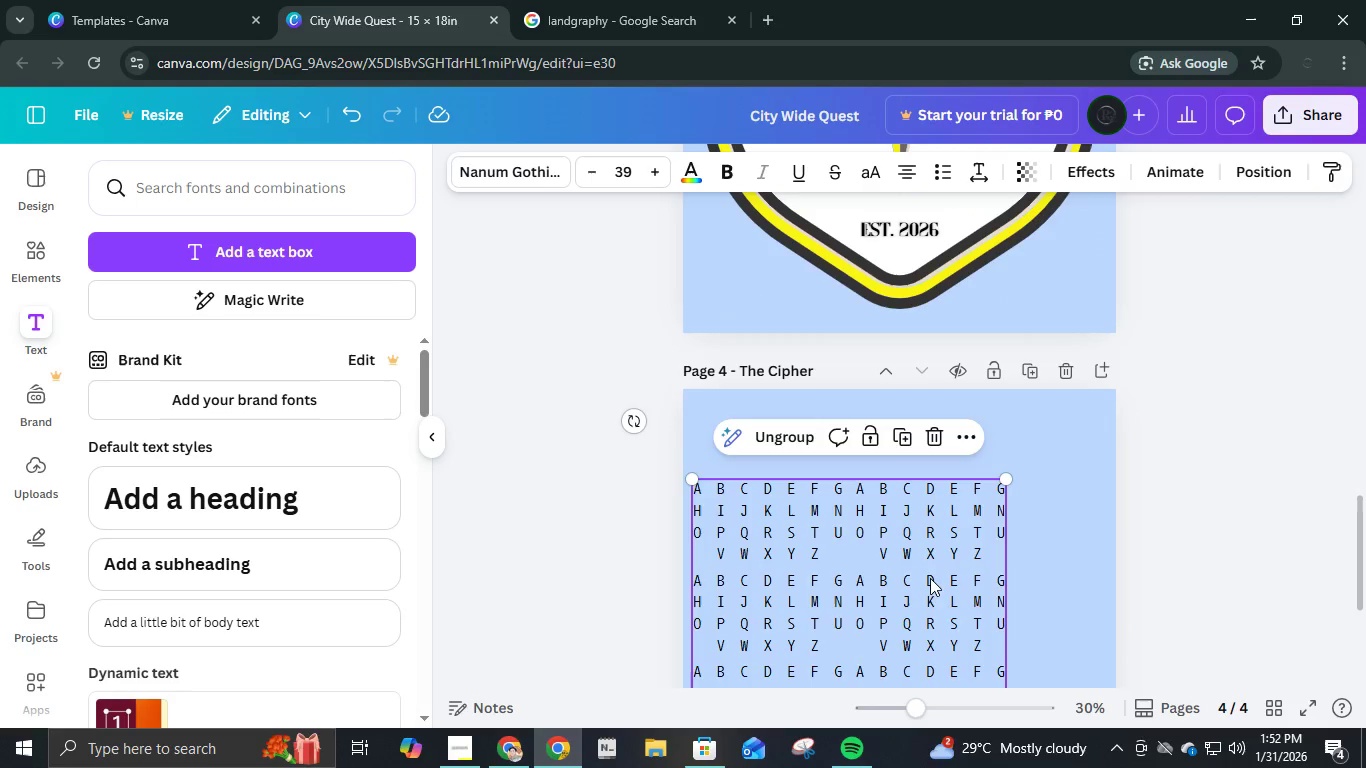 
left_click_drag(start_coordinate=[930, 578], to_coordinate=[932, 499])
 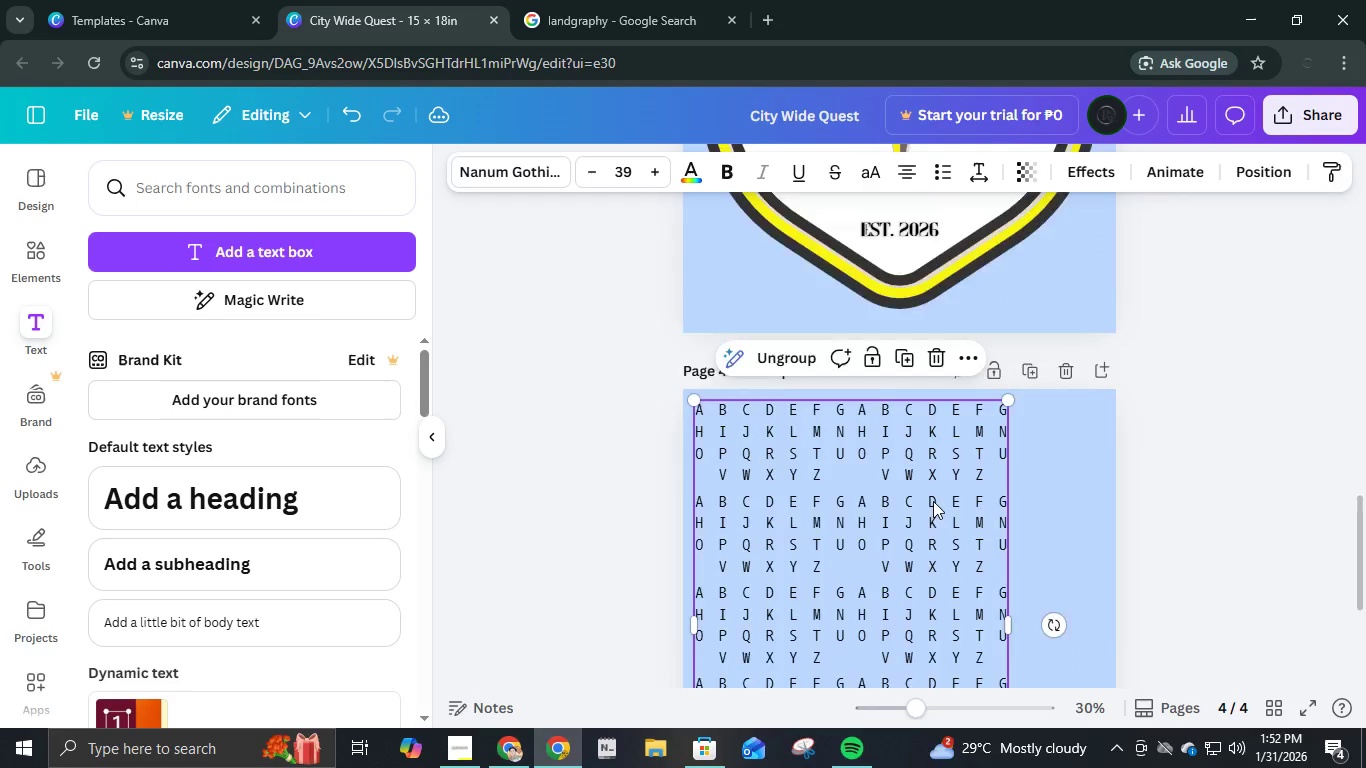 
scroll: coordinate [934, 500], scroll_direction: down, amount: 5.0
 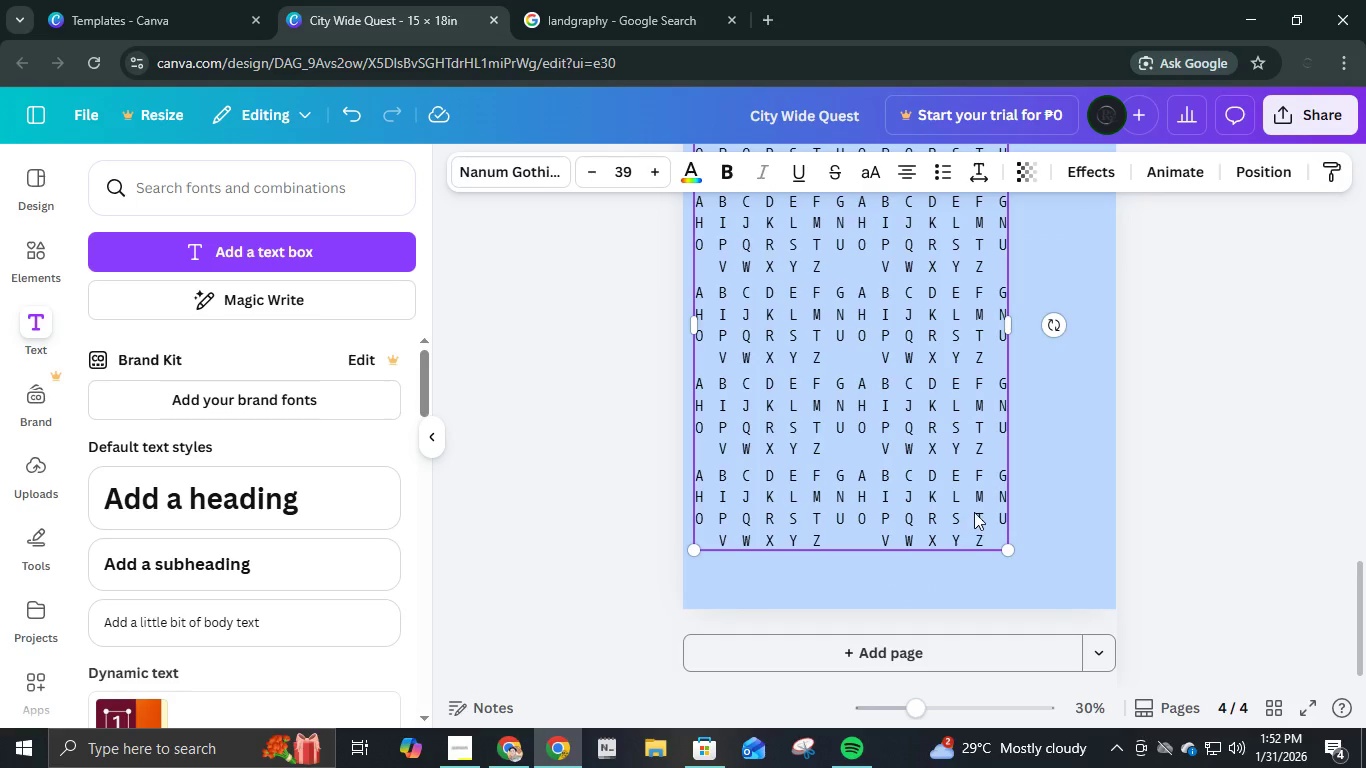 
hold_key(key=ControlLeft, duration=0.72)
scroll: coordinate [977, 510], scroll_direction: down, amount: 4.0
 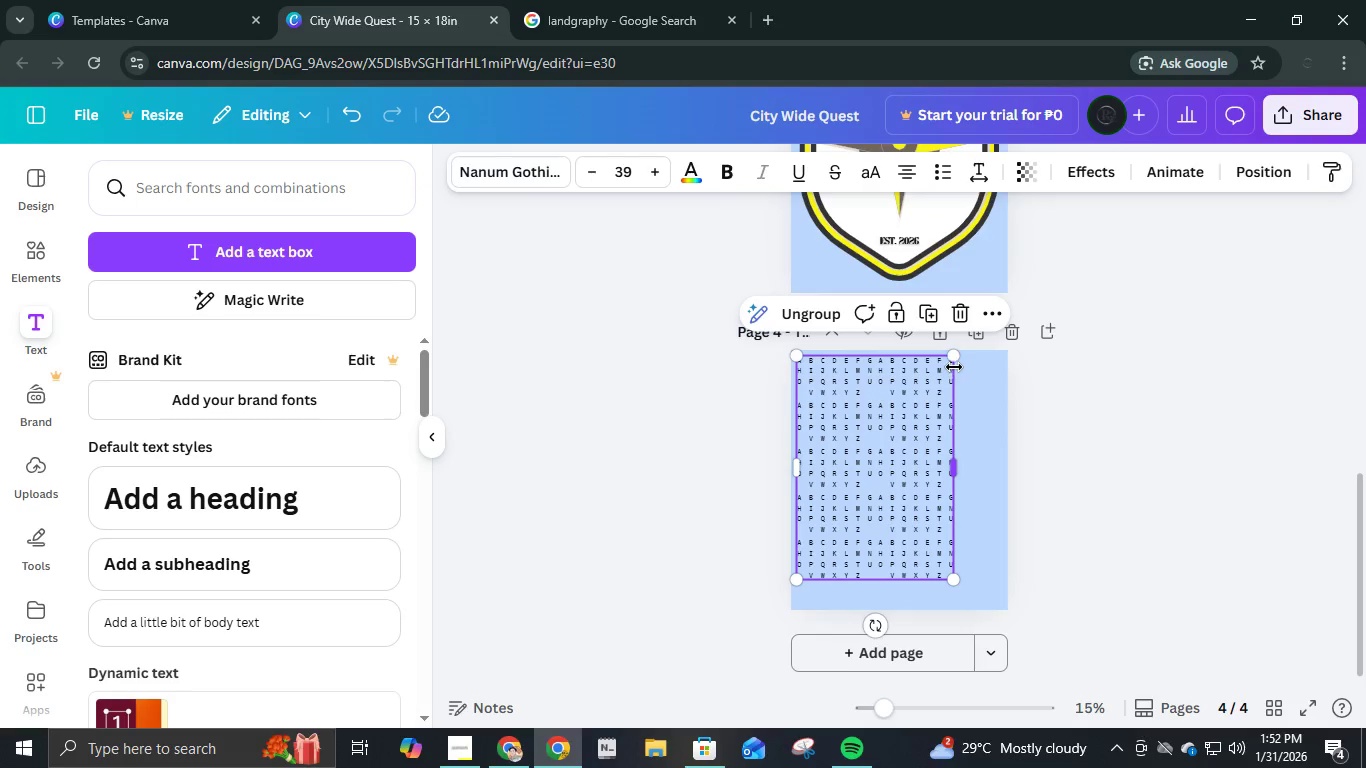 
left_click_drag(start_coordinate=[956, 358], to_coordinate=[887, 486])
 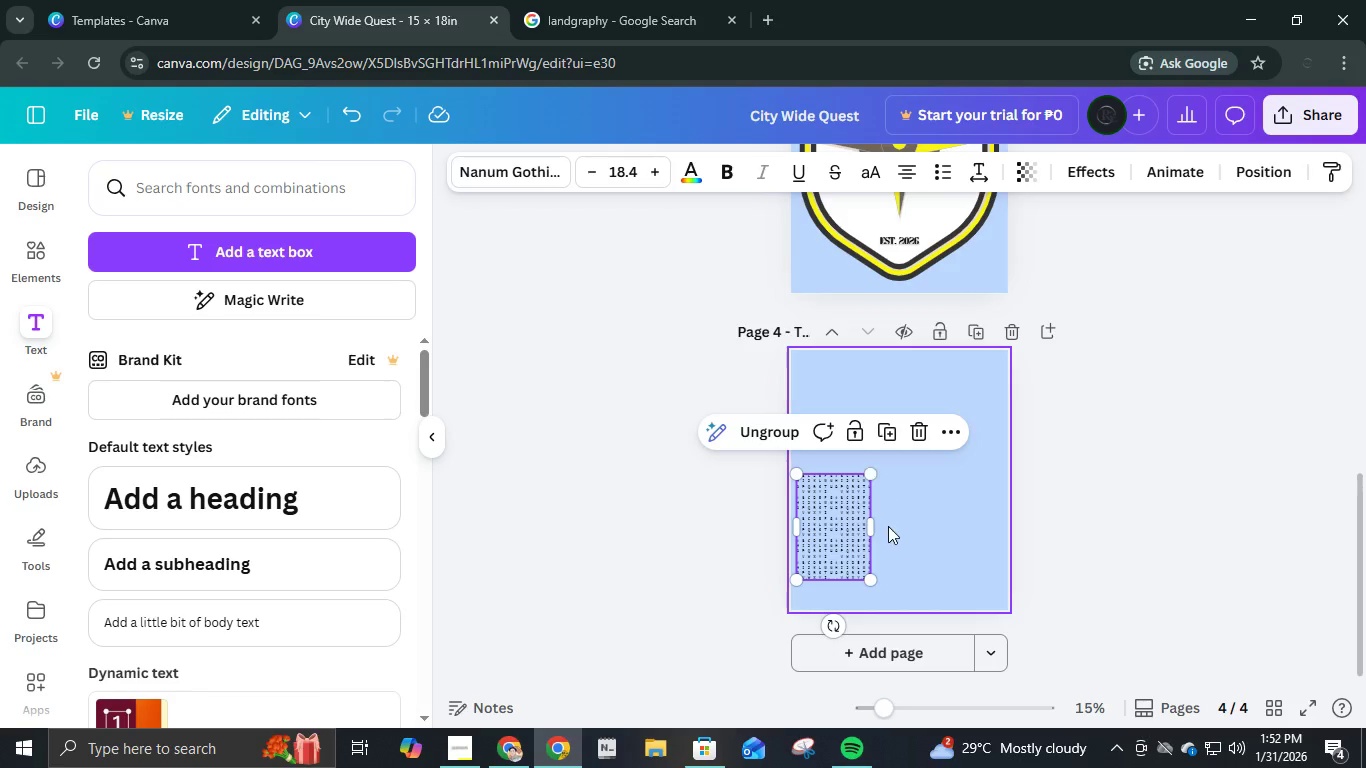 
hold_key(key=ControlLeft, duration=0.33)
scroll: coordinate [937, 506], scroll_direction: up, amount: 1.0
 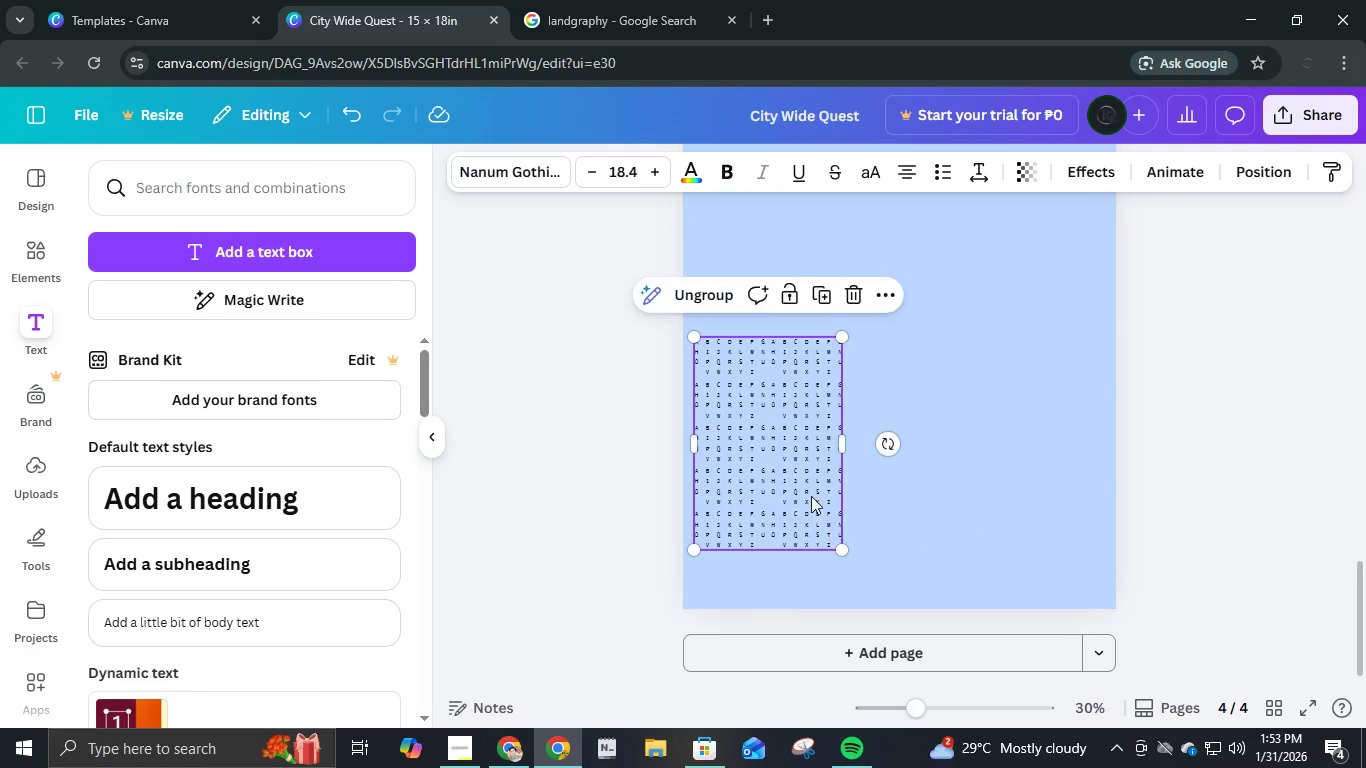 
left_click_drag(start_coordinate=[811, 481], to_coordinate=[812, 407])
 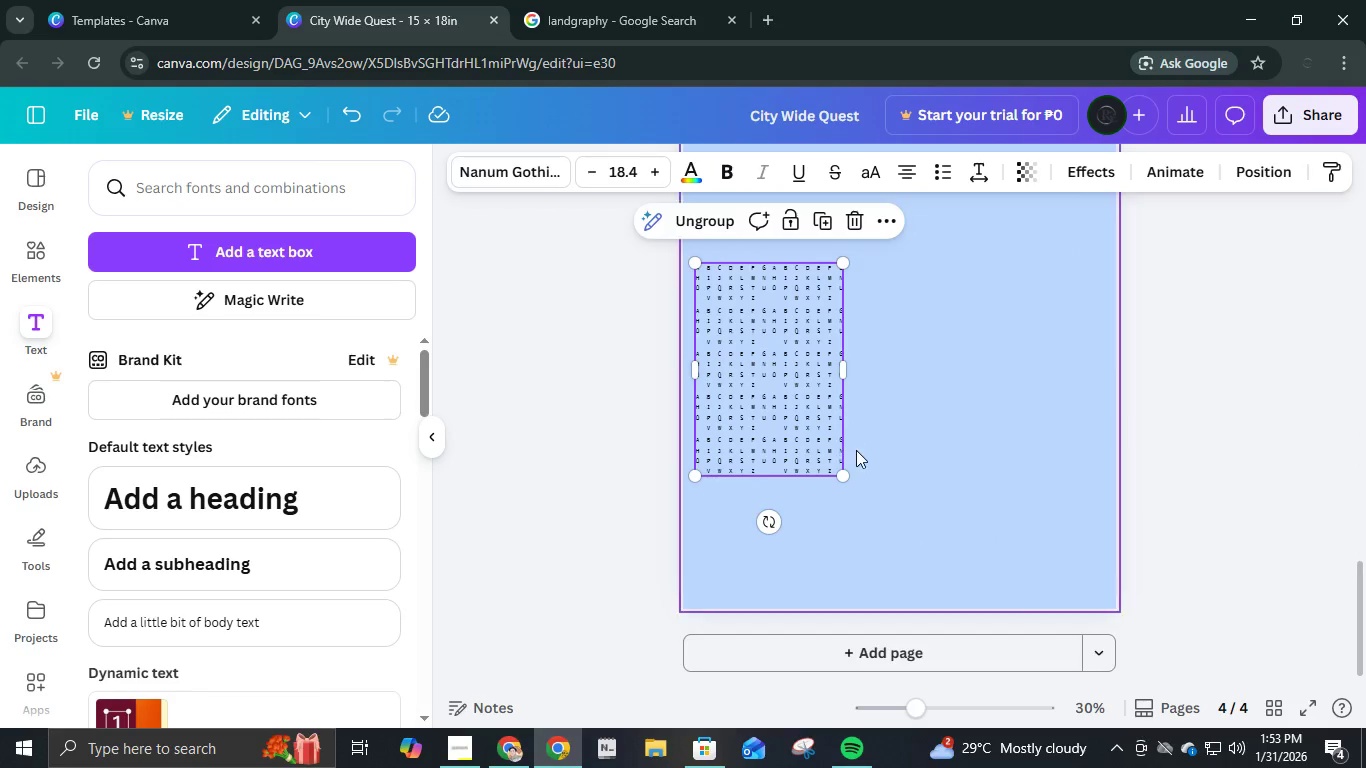 
scroll: coordinate [856, 450], scroll_direction: up, amount: 3.0
 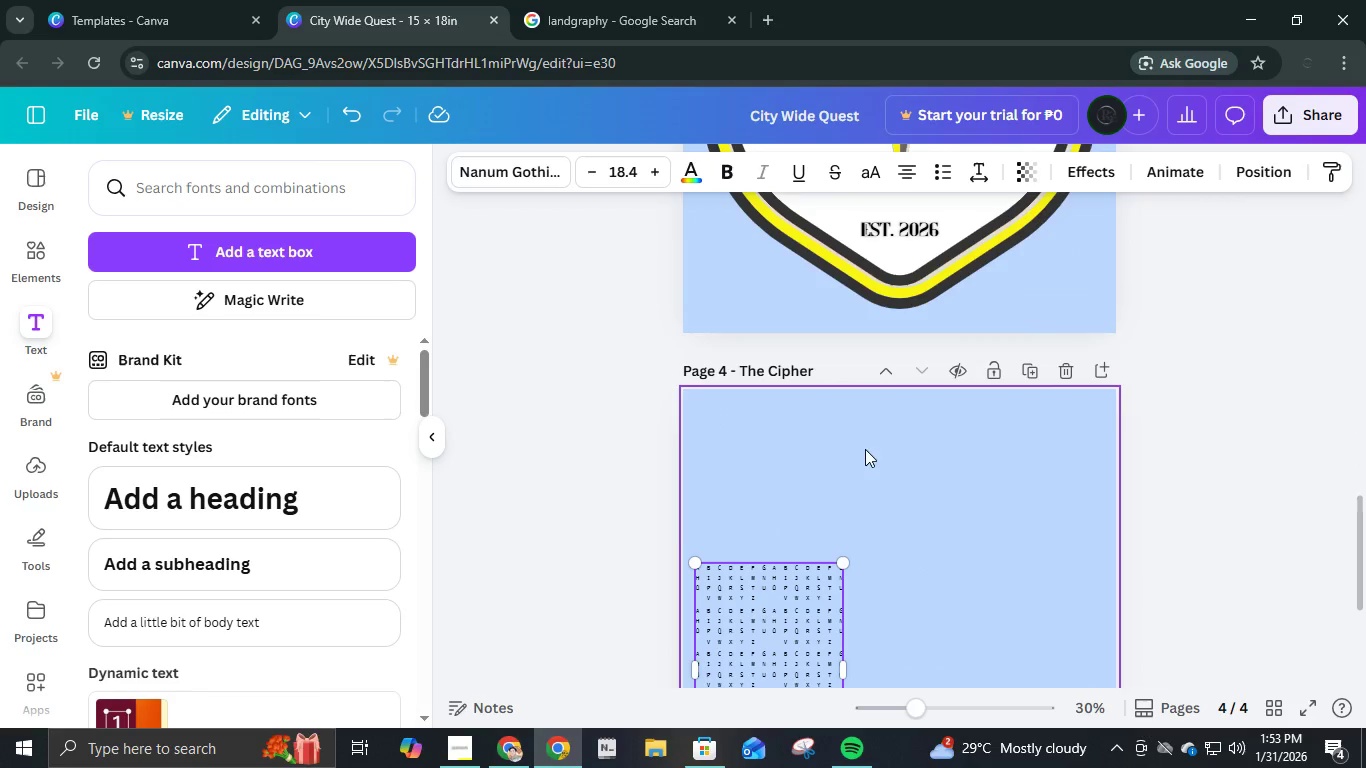 
key(Control+Z)
 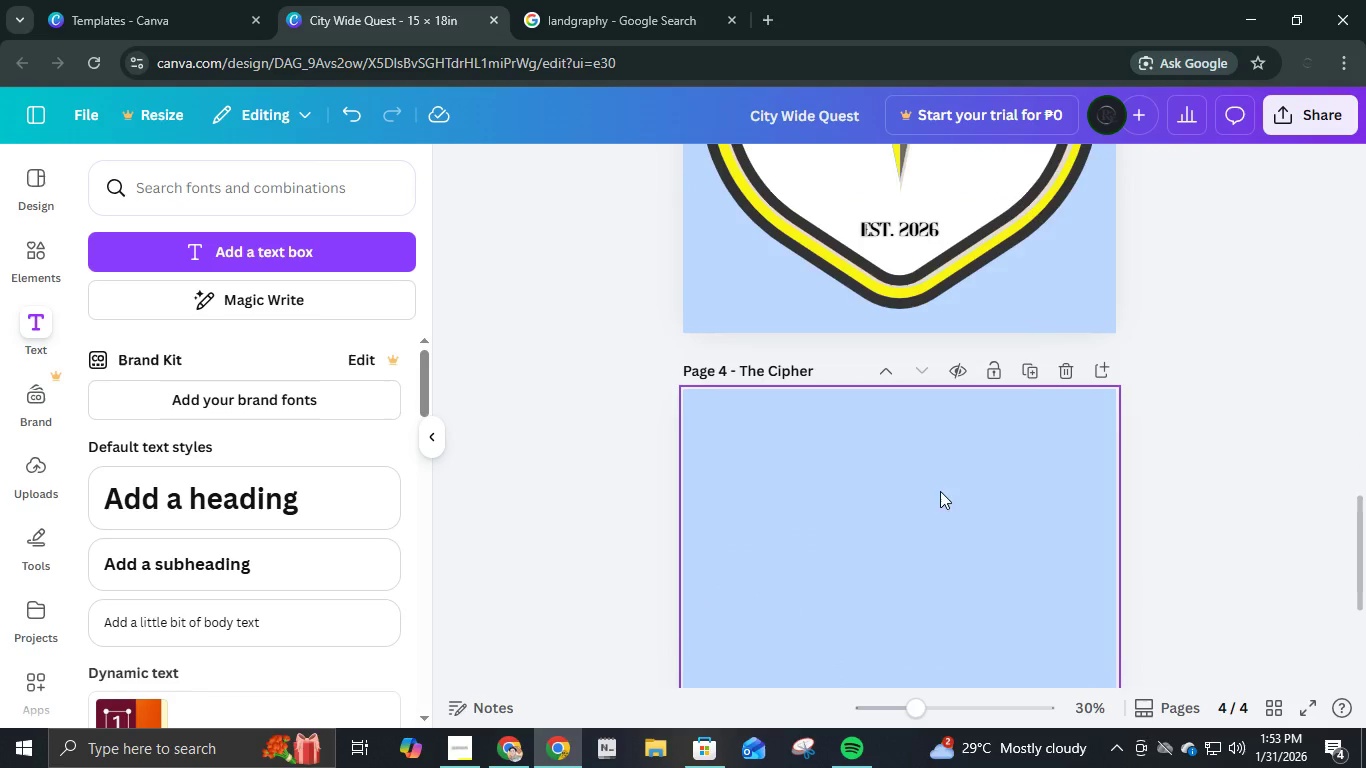 
key(Control+X)
 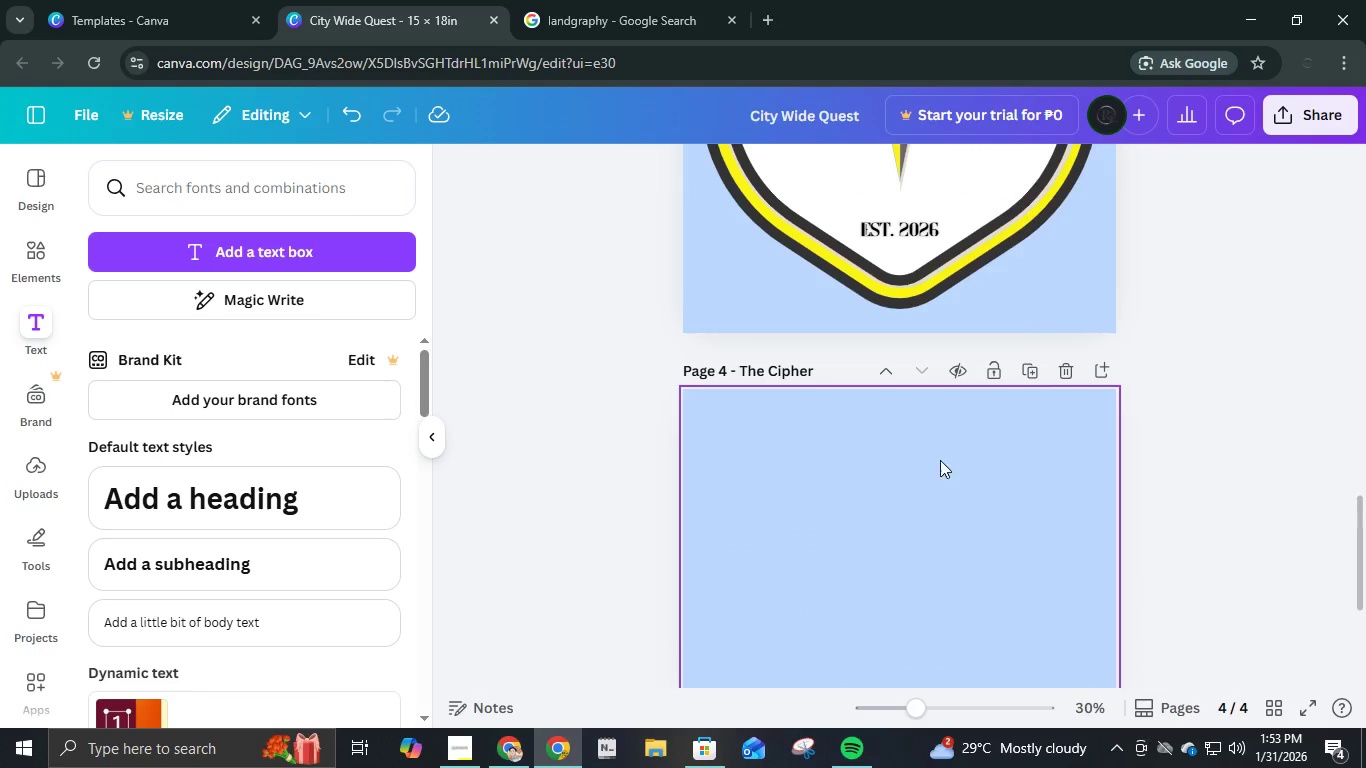 
scroll: coordinate [941, 498], scroll_direction: down, amount: 6.0
 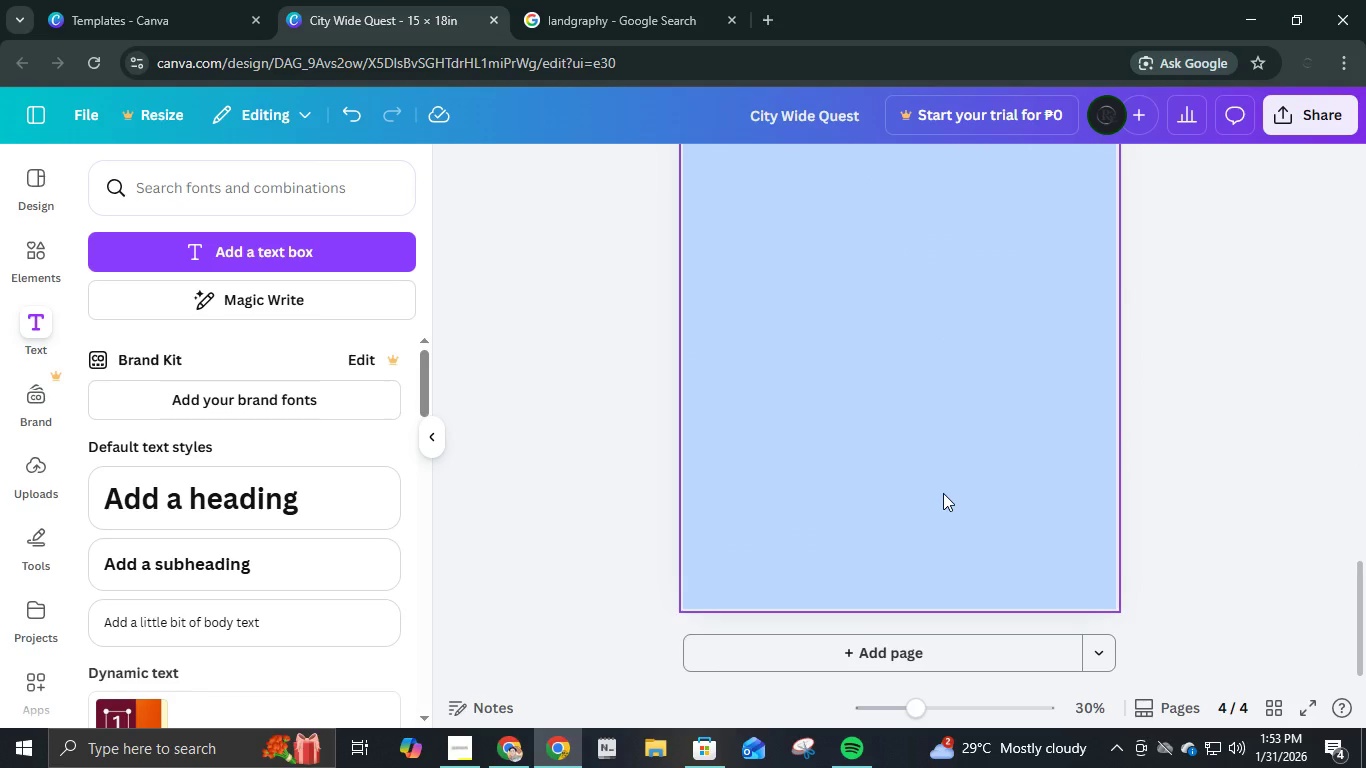 
key(Control+Z)
 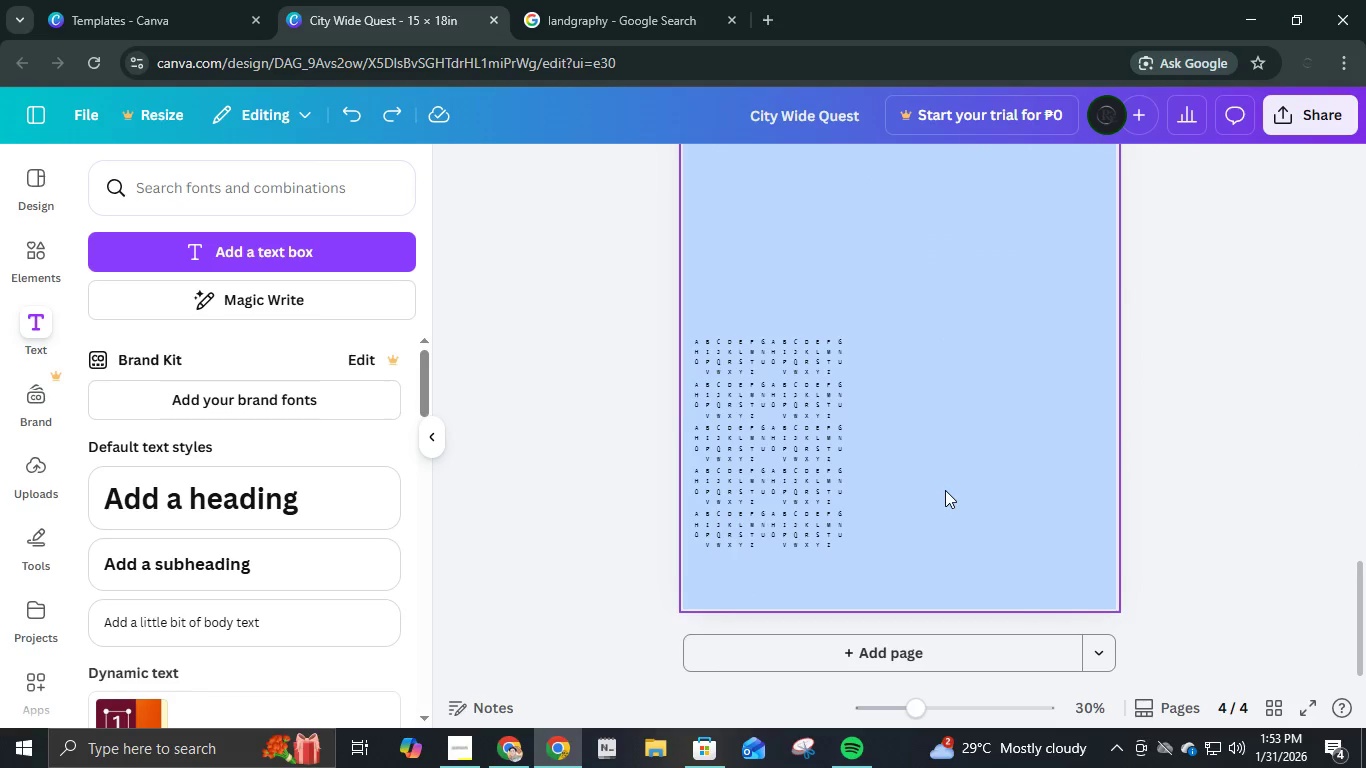 
key(Control+Z)
 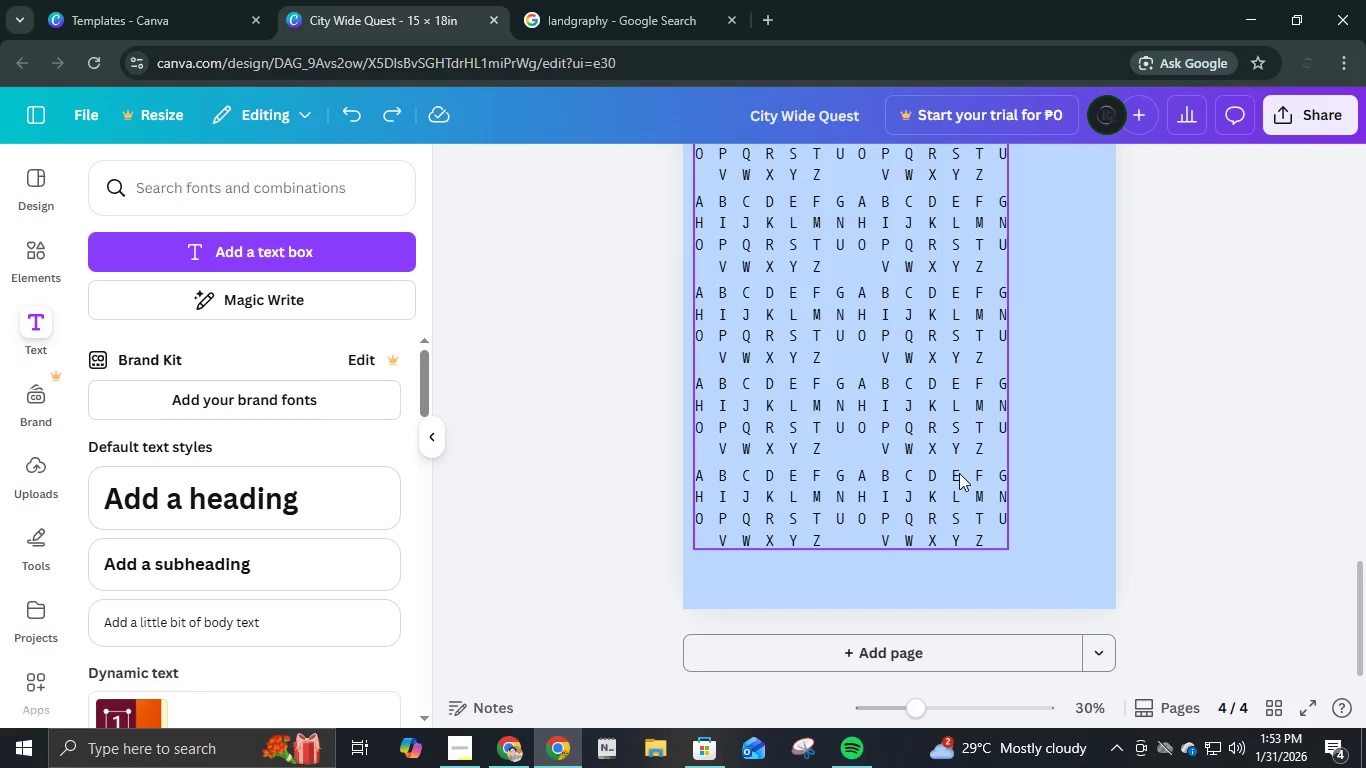 
scroll: coordinate [960, 473], scroll_direction: up, amount: 3.0
 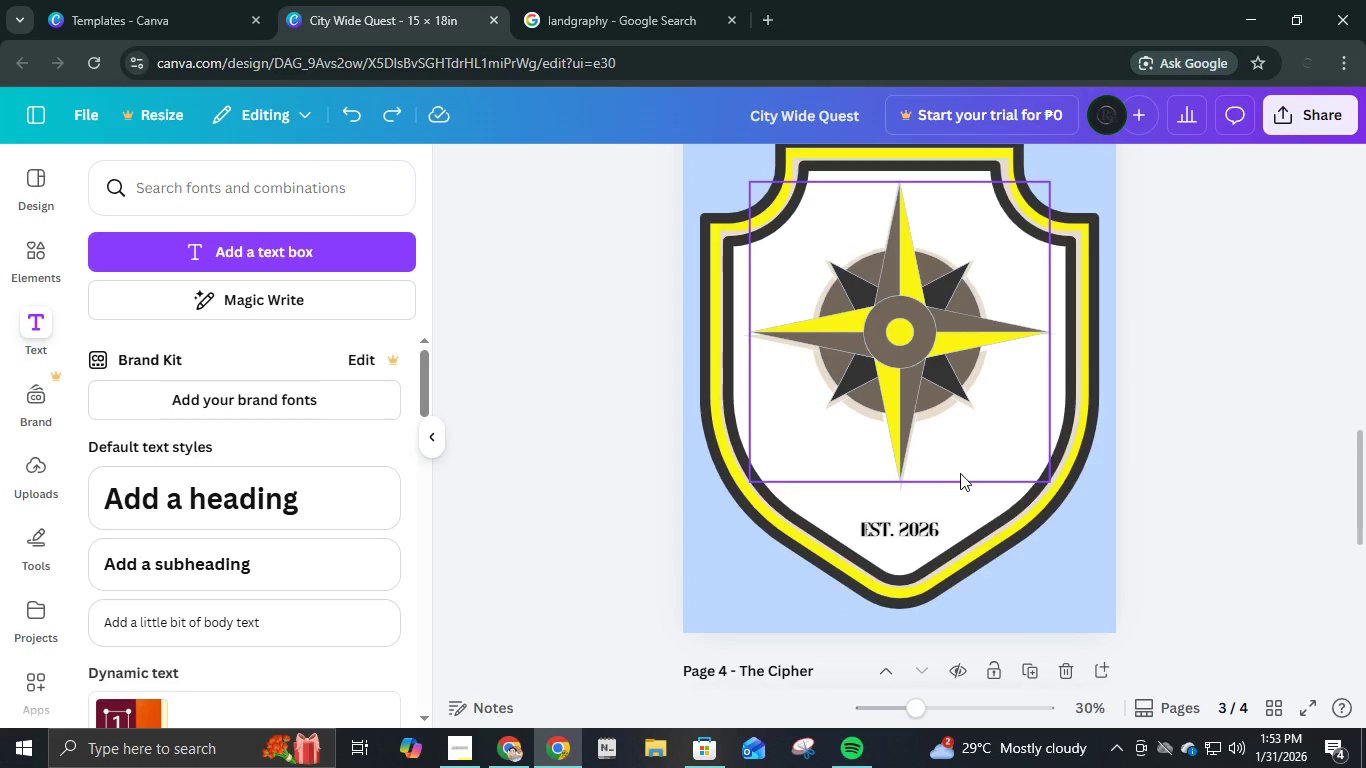 
scroll: coordinate [961, 476], scroll_direction: down, amount: 6.0
 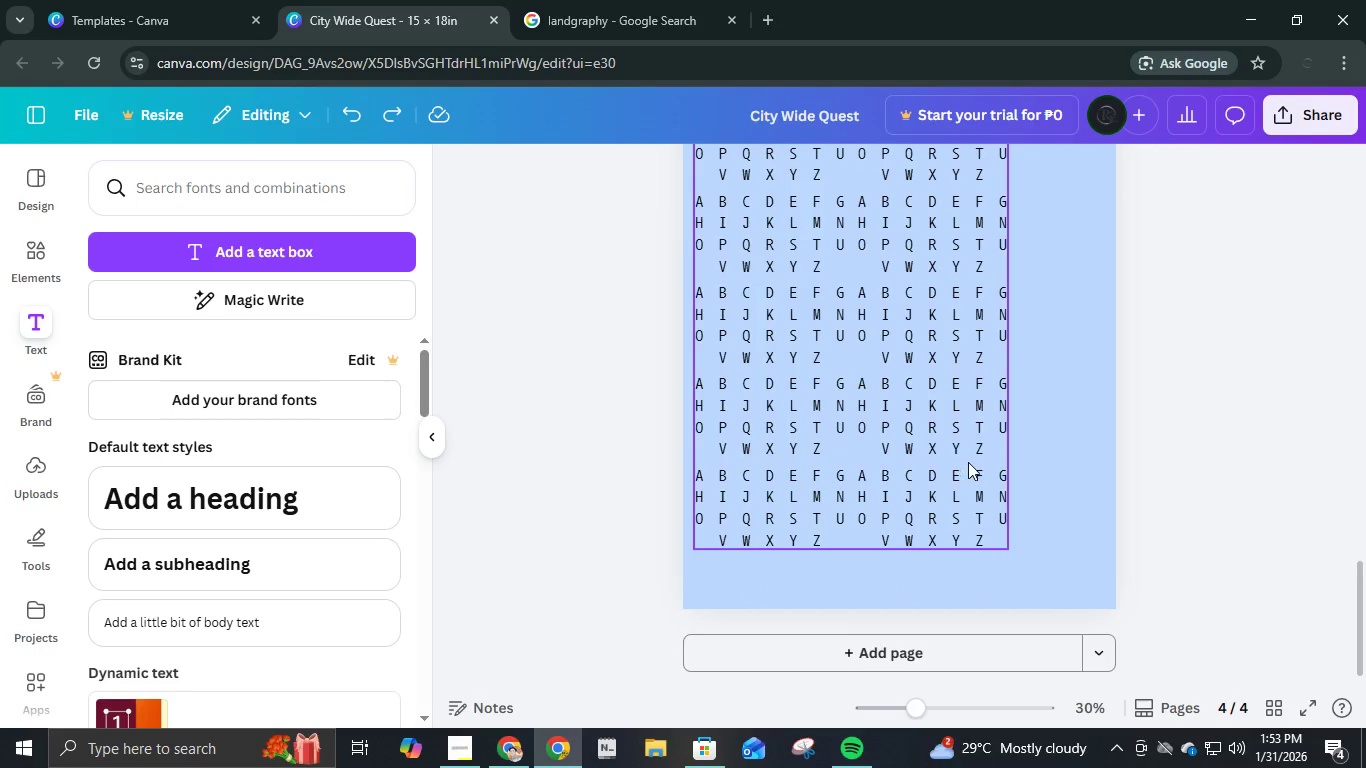 
scroll: coordinate [968, 462], scroll_direction: up, amount: 1.0
 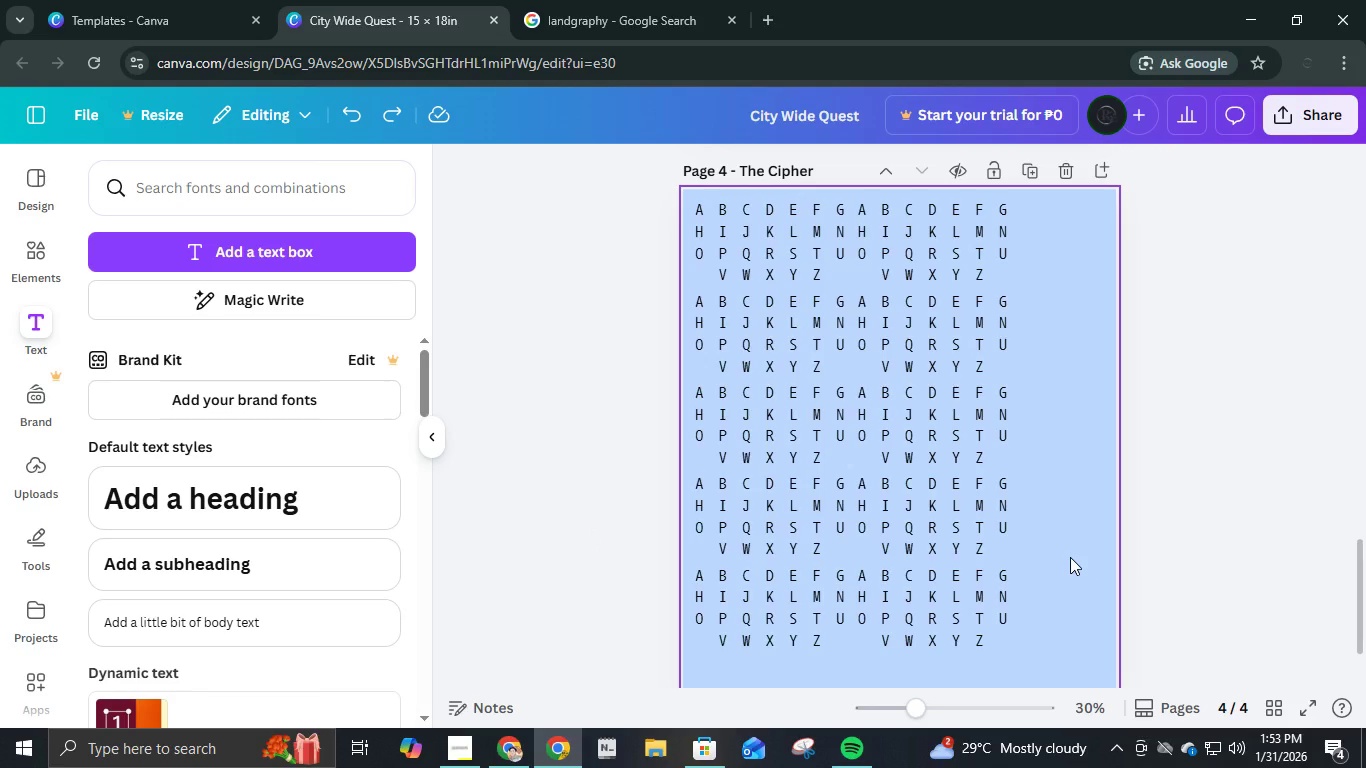 
wait(14.07)
 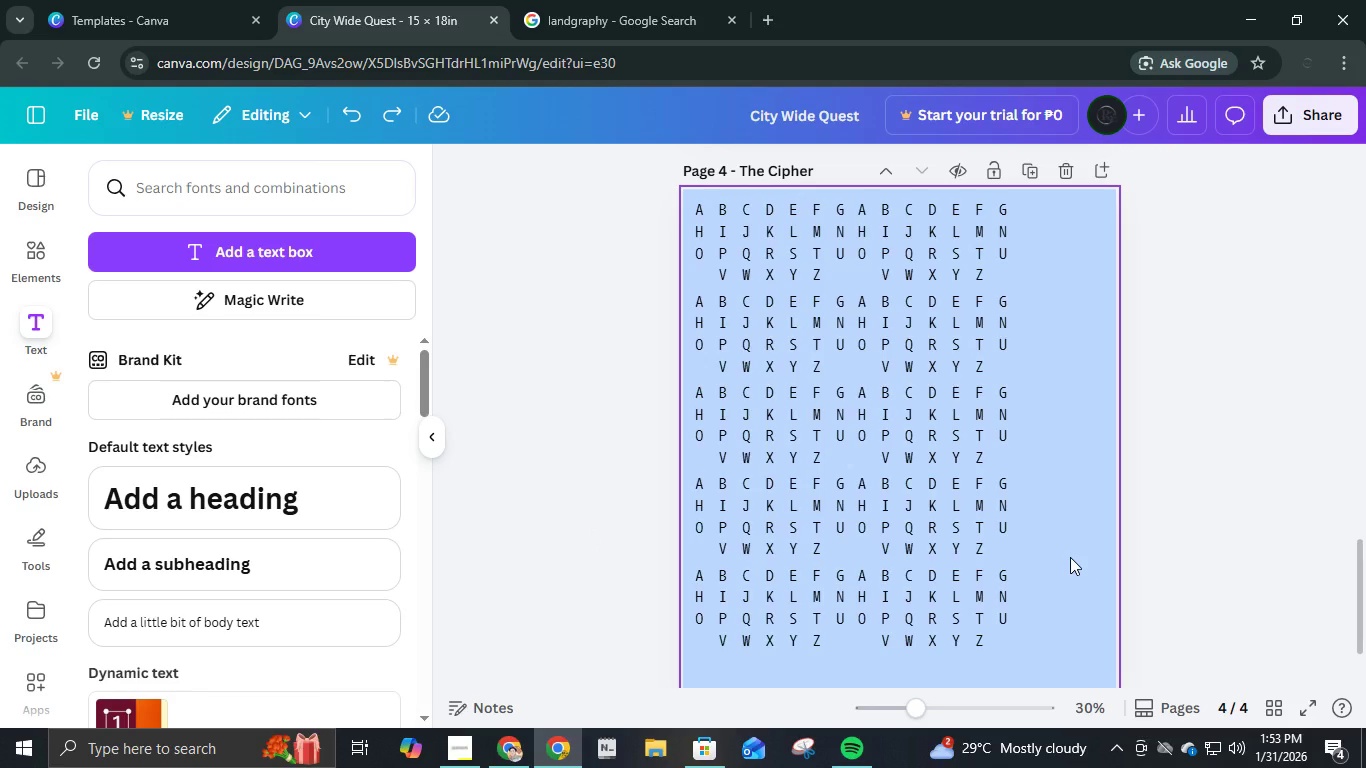 
left_click([936, 451])
 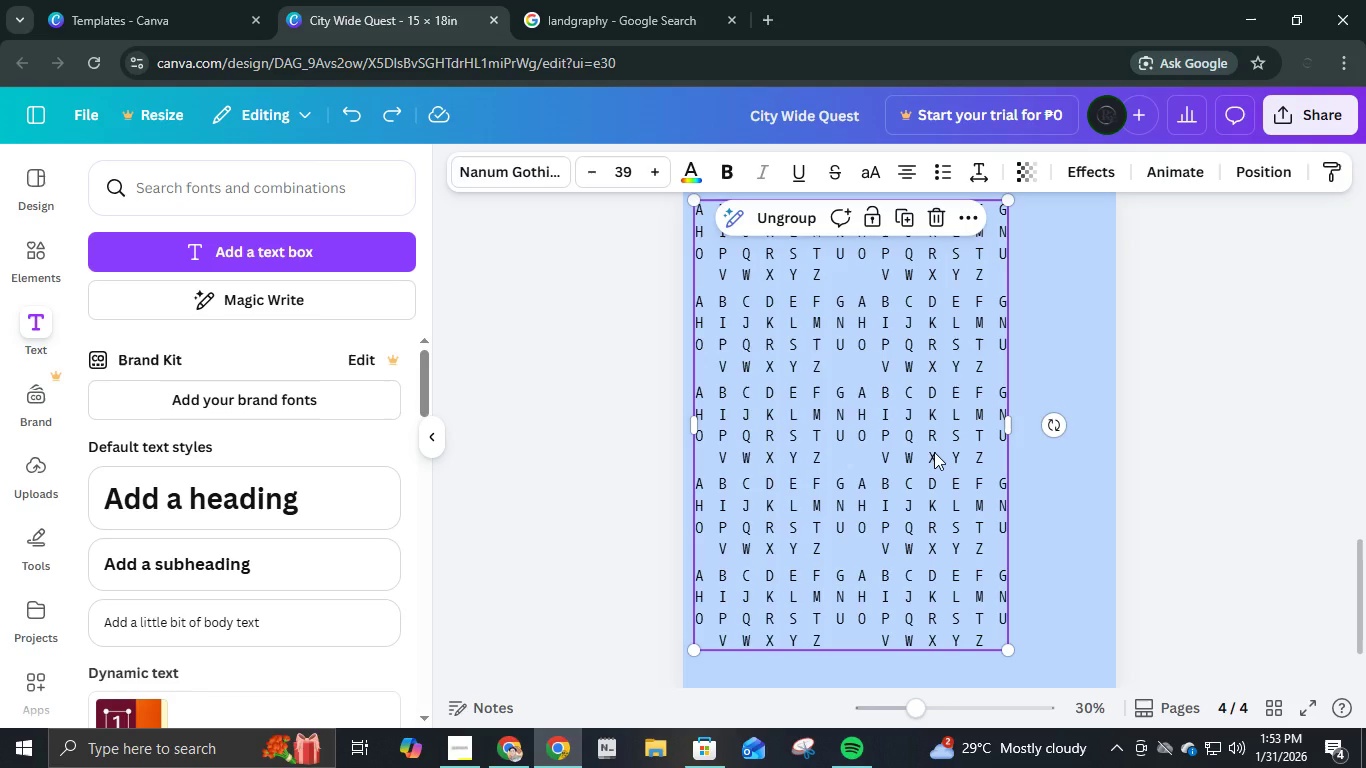 
key(Delete)
 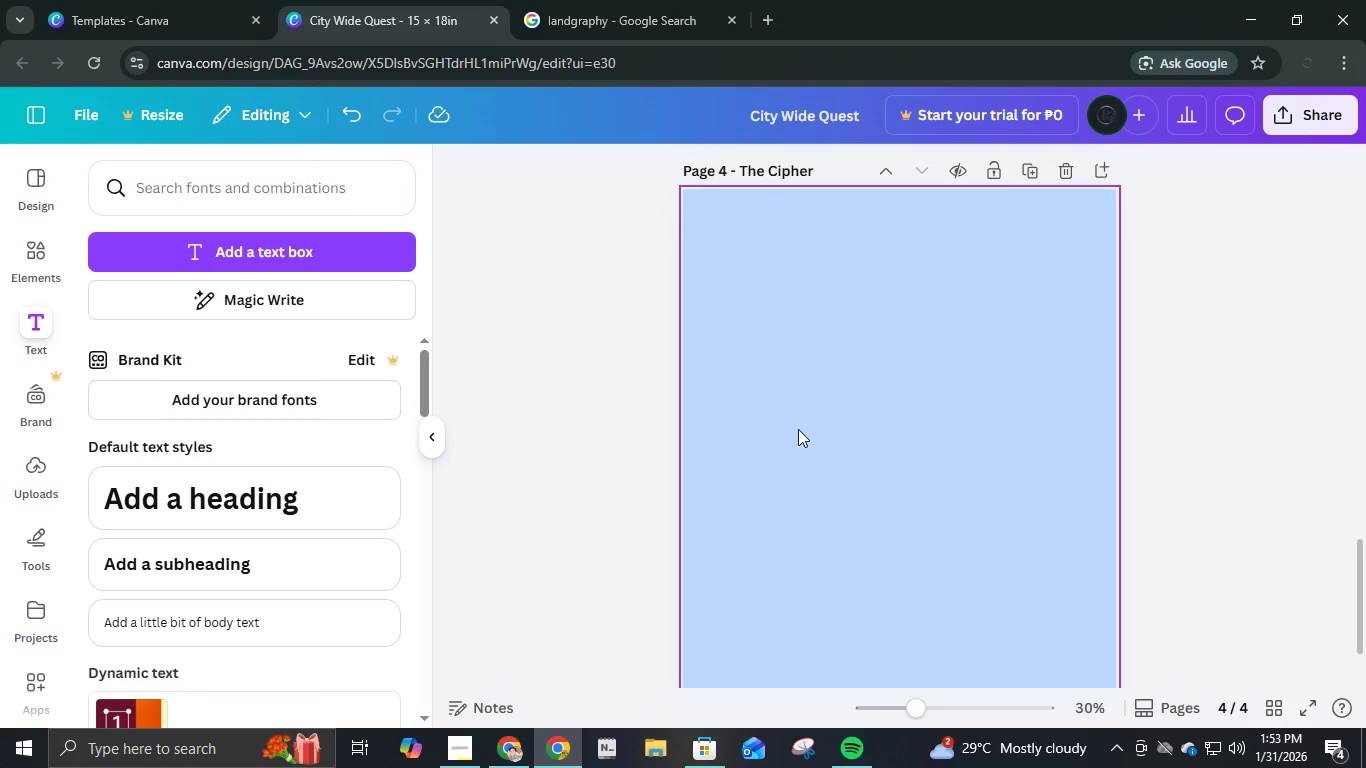 
key(Control+ControlLeft)
 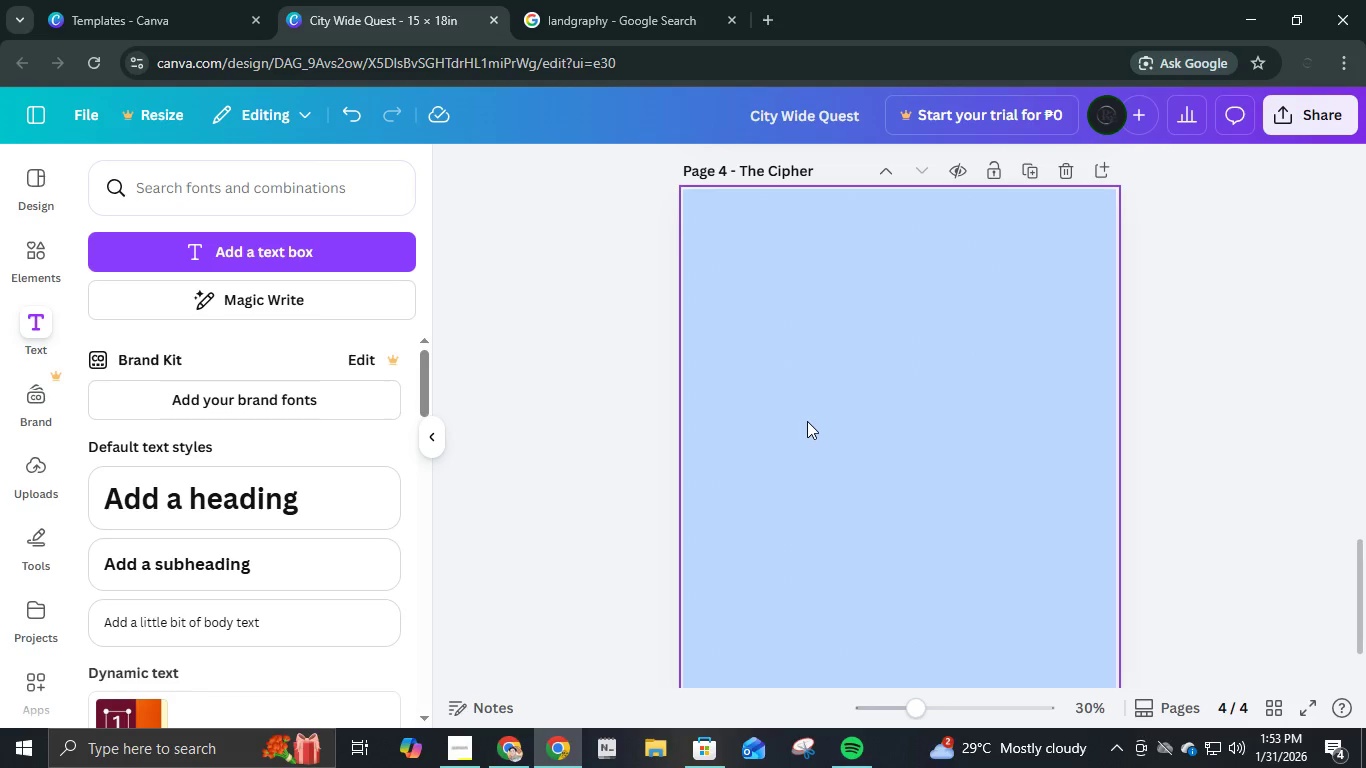 
key(Control+Z)
 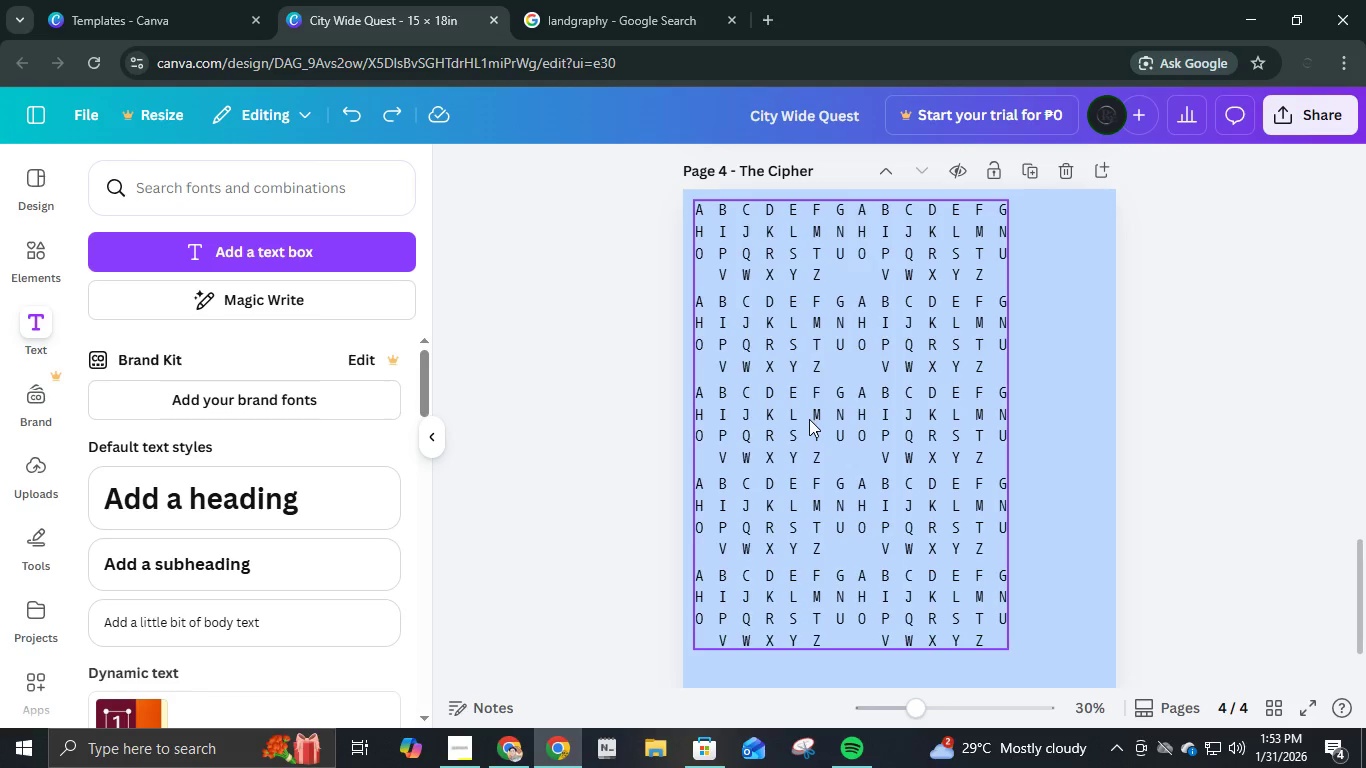 
key(Control+Z)
 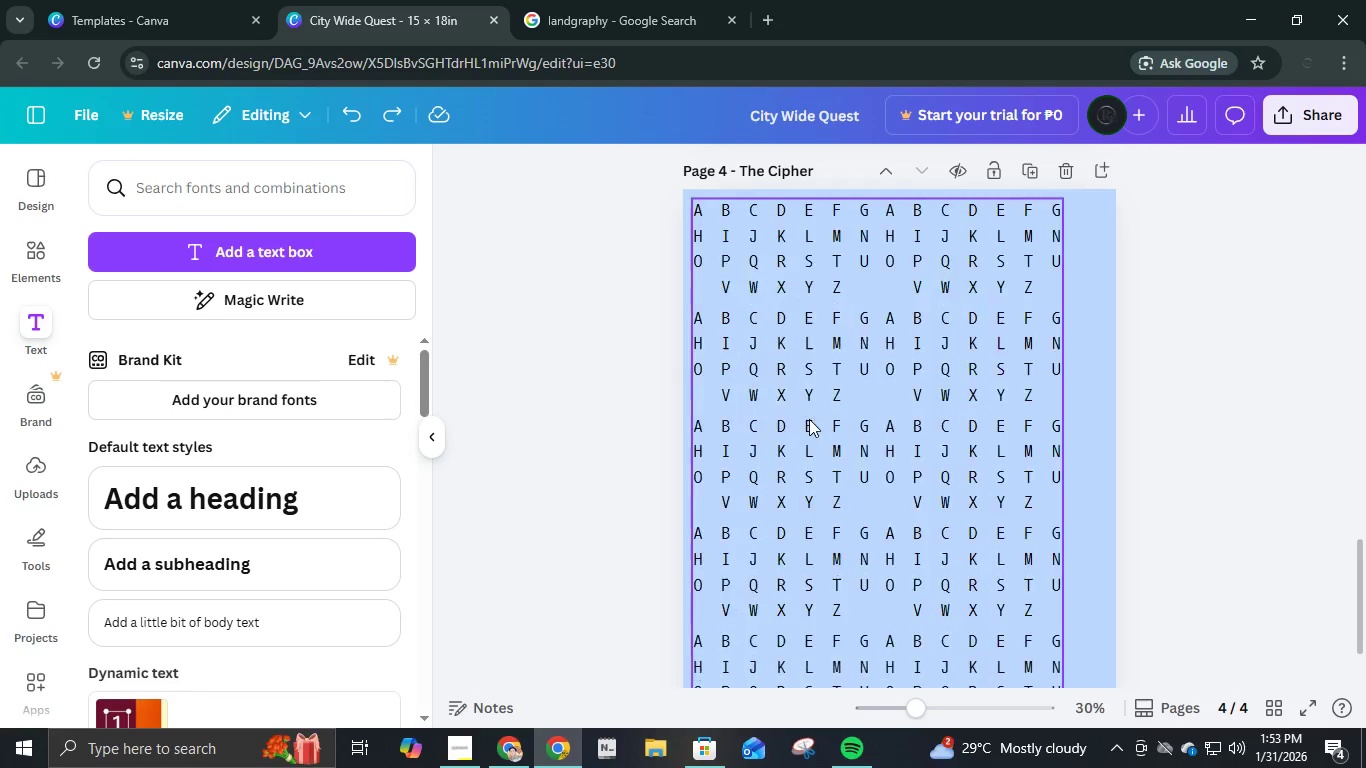 
key(Control+Z)
 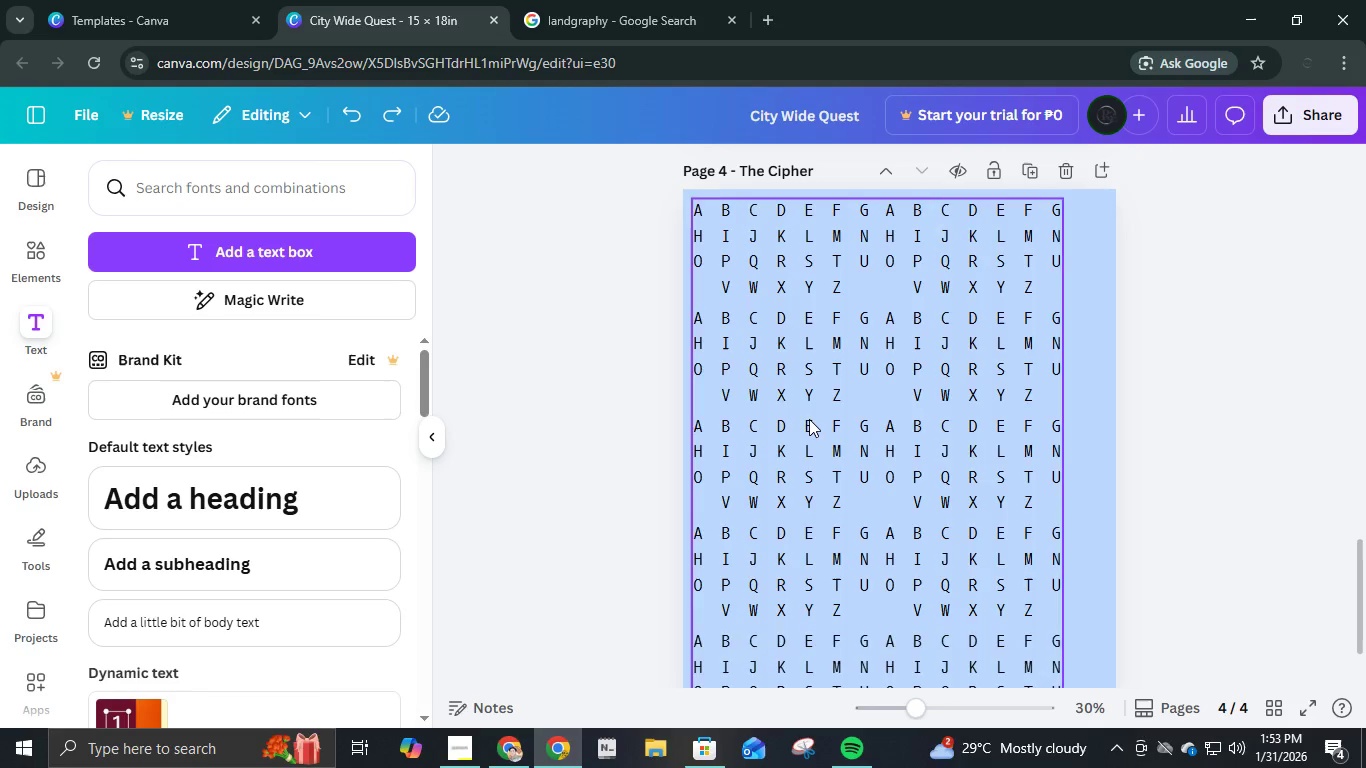 
key(Control+Z)
 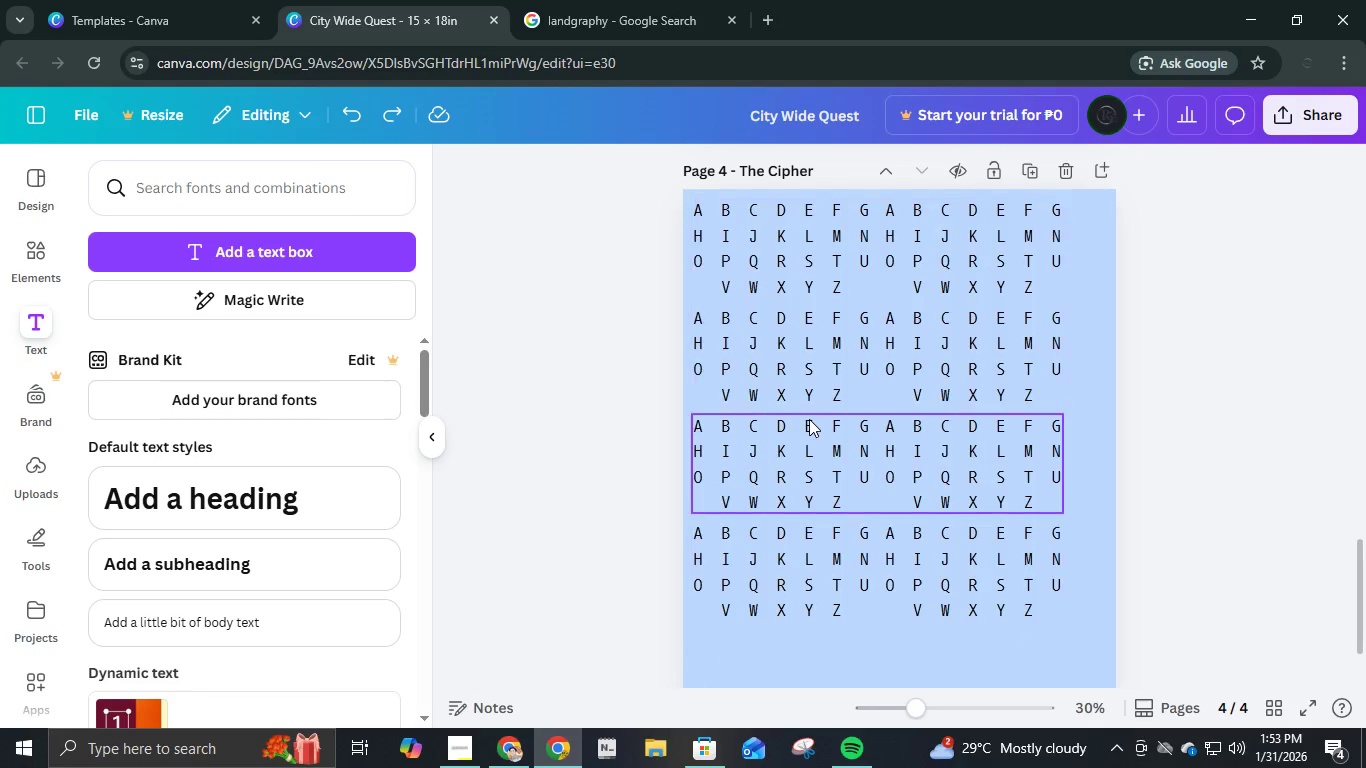 
key(Control+Z)
 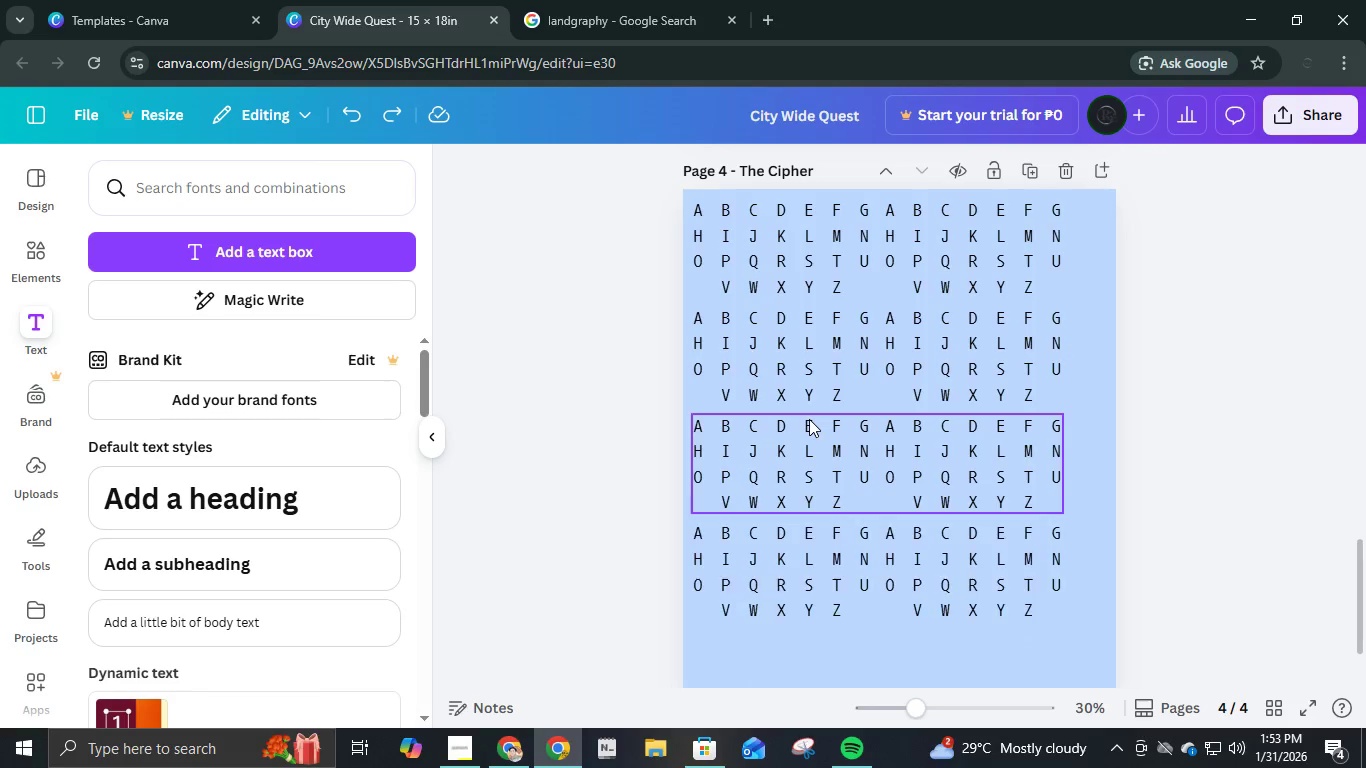 
key(Control+Z)
 